 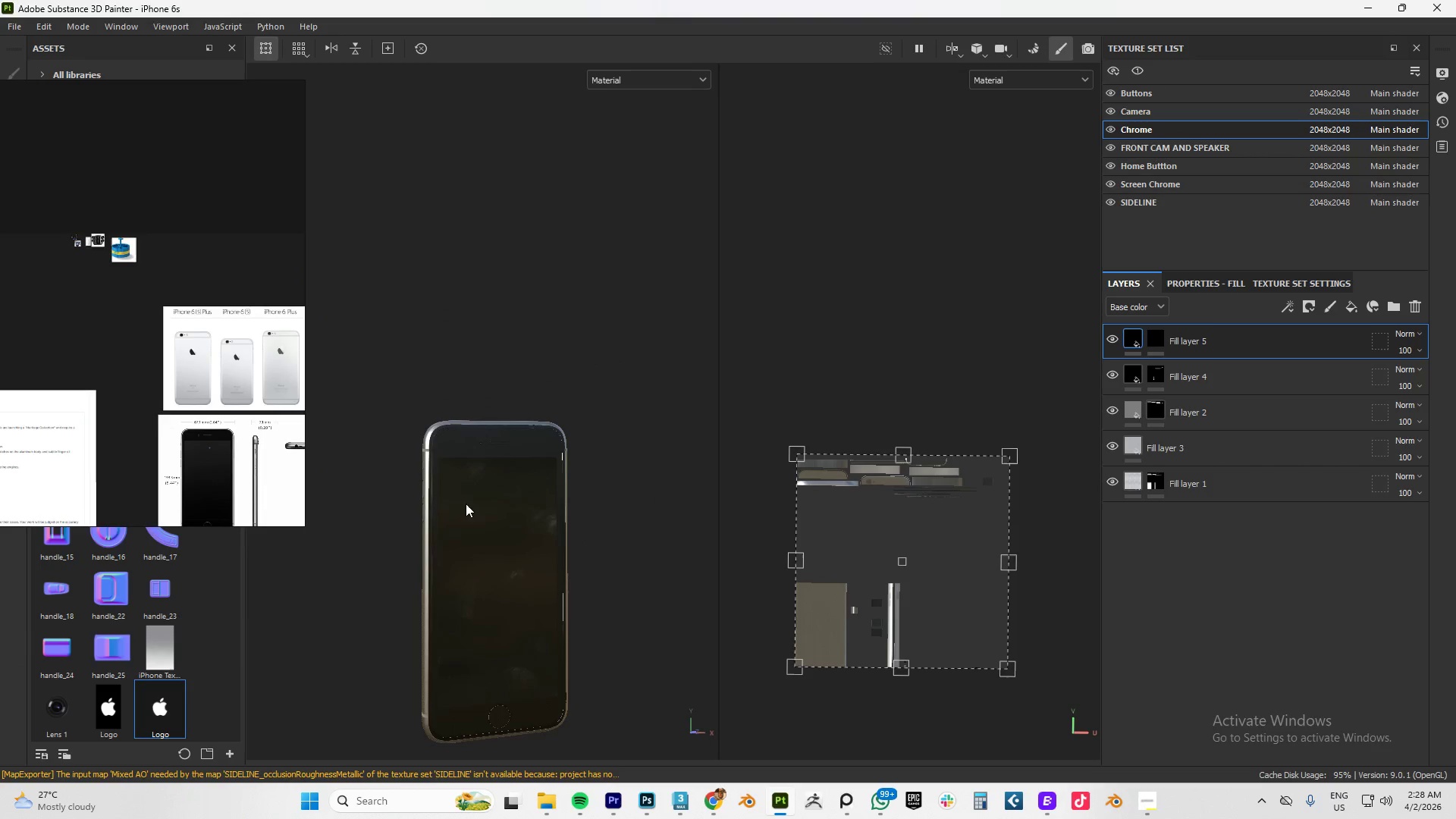 
left_click_drag(start_coordinate=[450, 565], to_coordinate=[484, 541])
 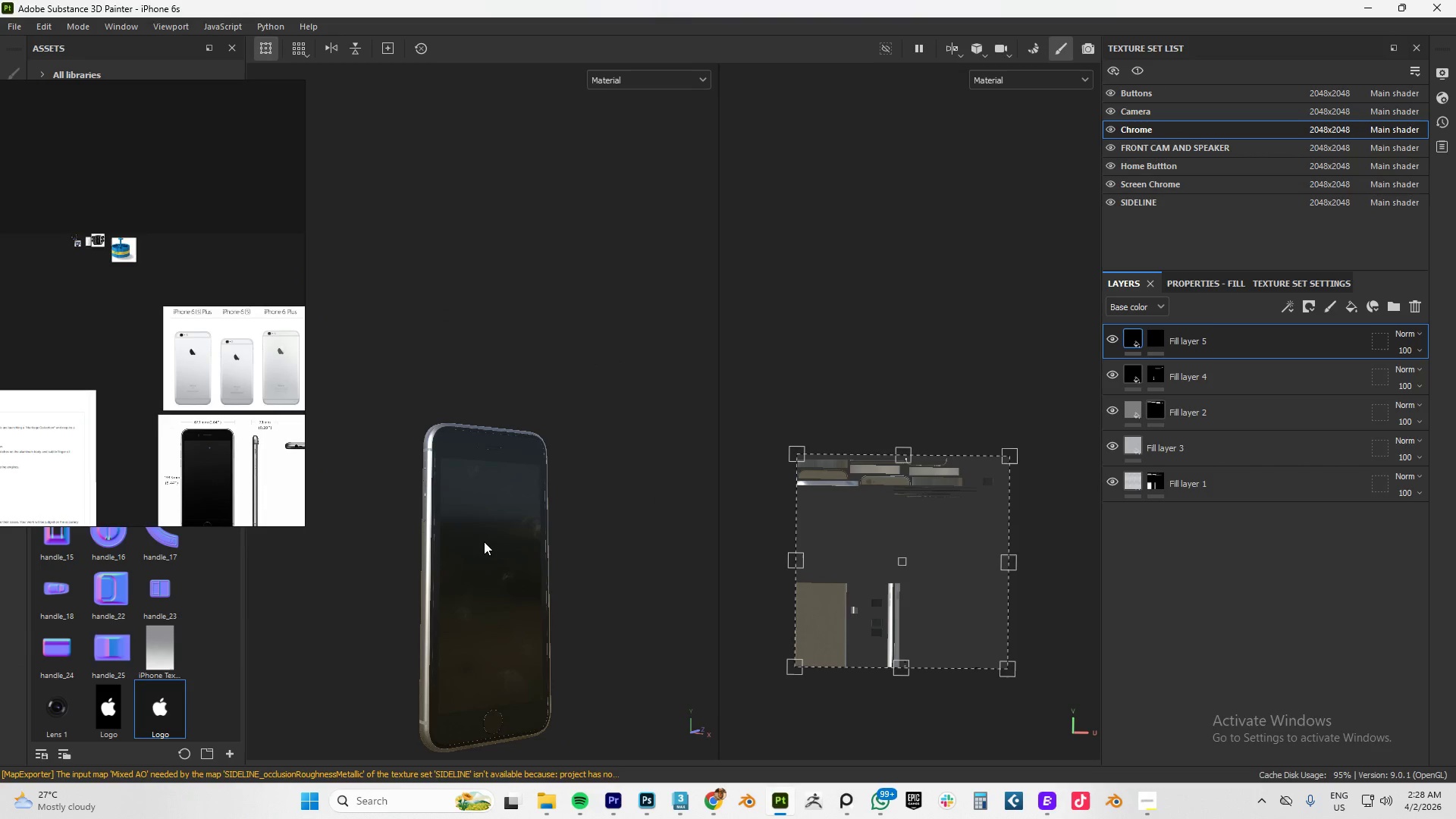 
scroll: coordinate [466, 503], scroll_direction: down, amount: 15.0
 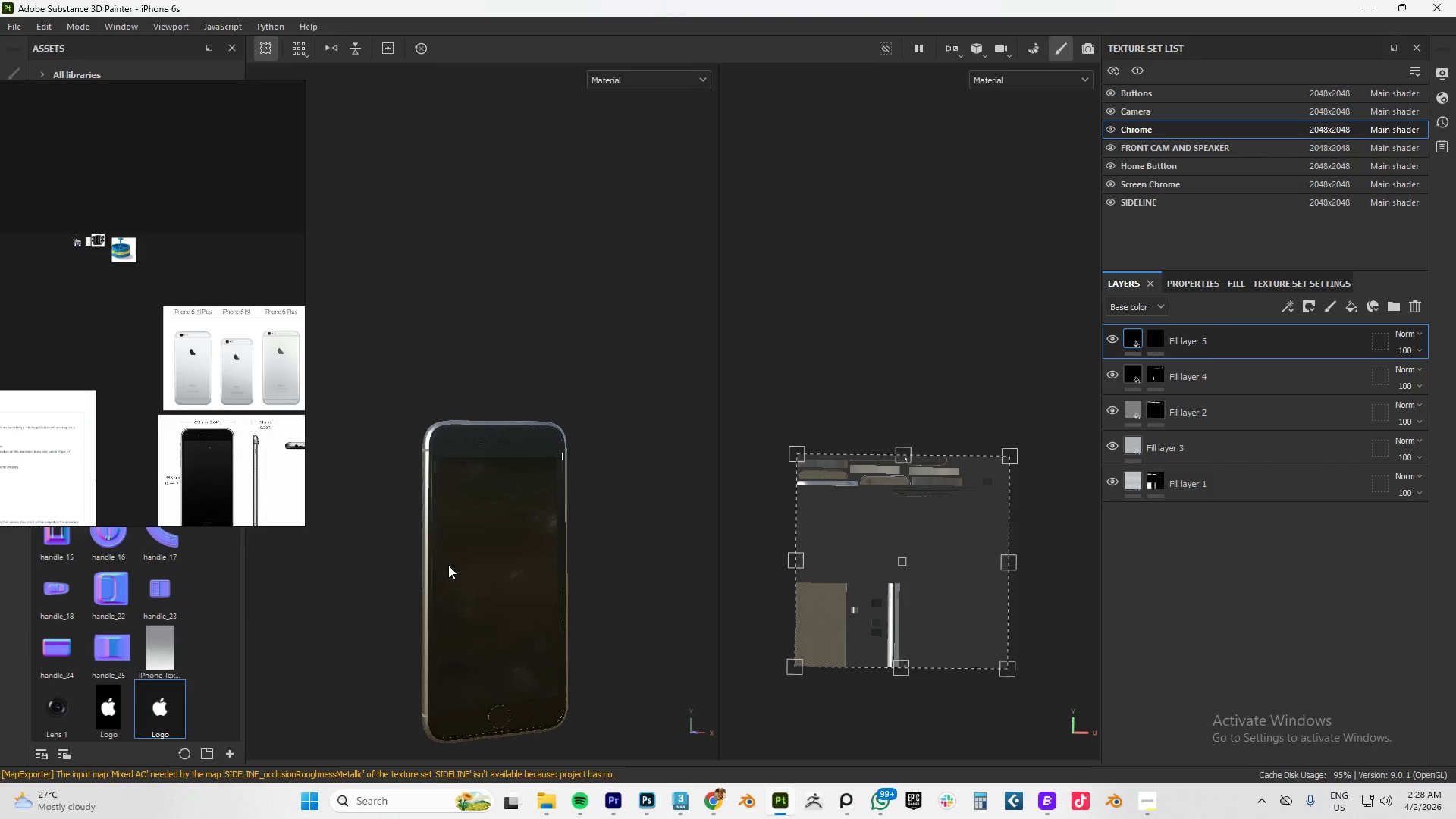 
key(Alt+AltLeft)
 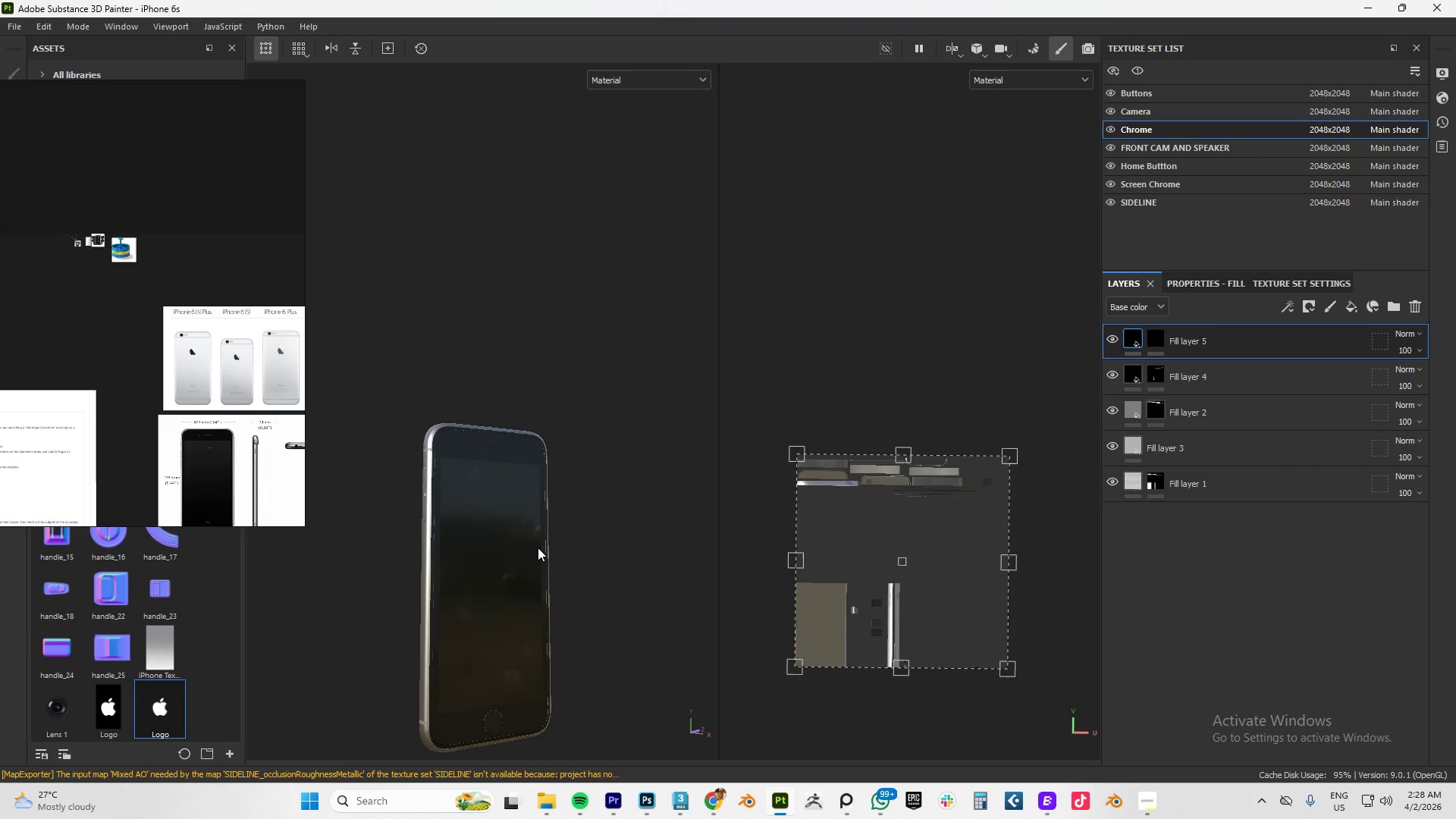 
hold_key(key=AltLeft, duration=0.61)
 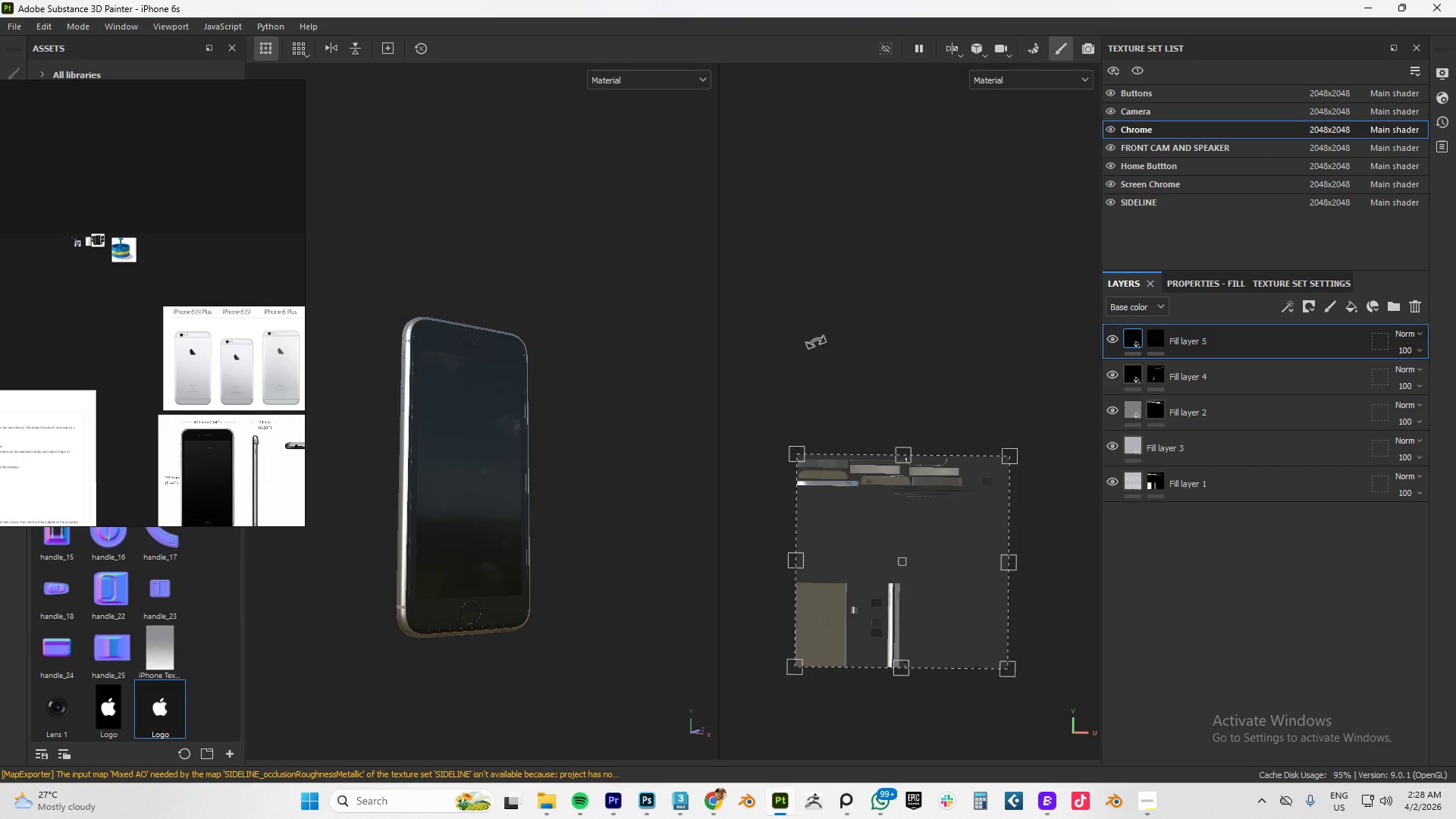 
hold_key(key=AltLeft, duration=1.5)
left_click_drag(start_coordinate=[459, 576], to_coordinate=[409, 574])
 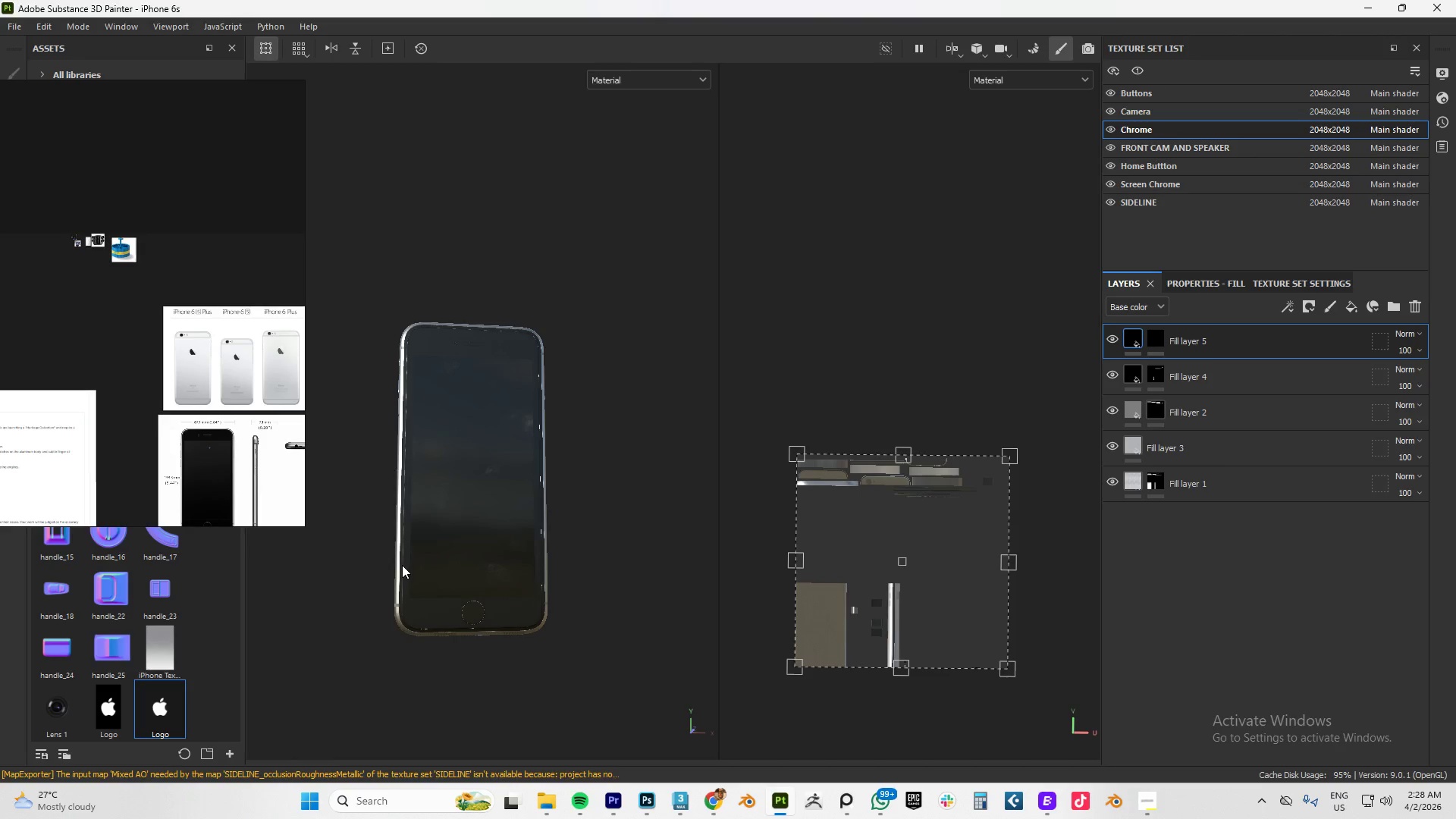 
key(Alt+AltLeft)
 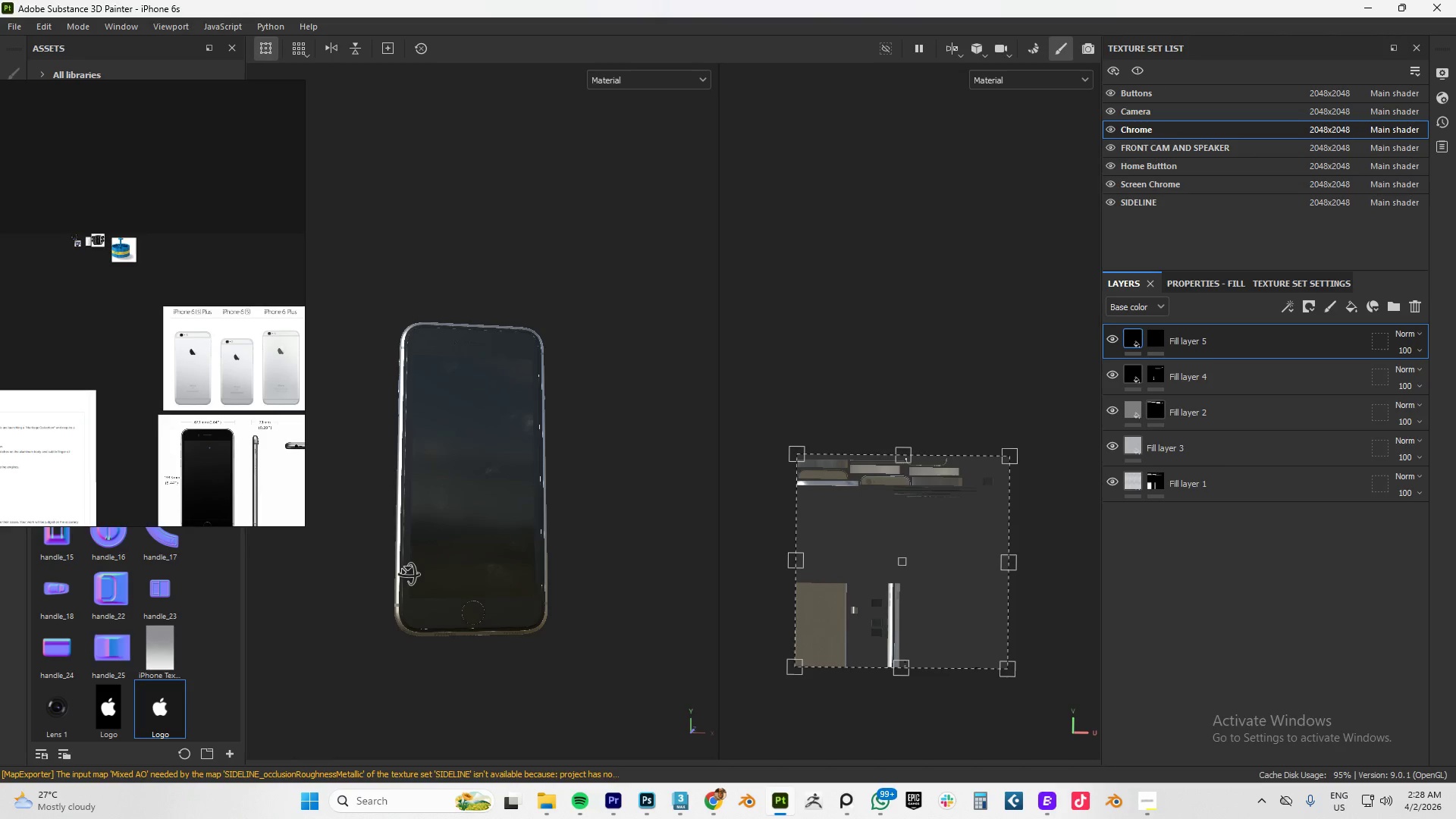 
key(Alt+AltLeft)
 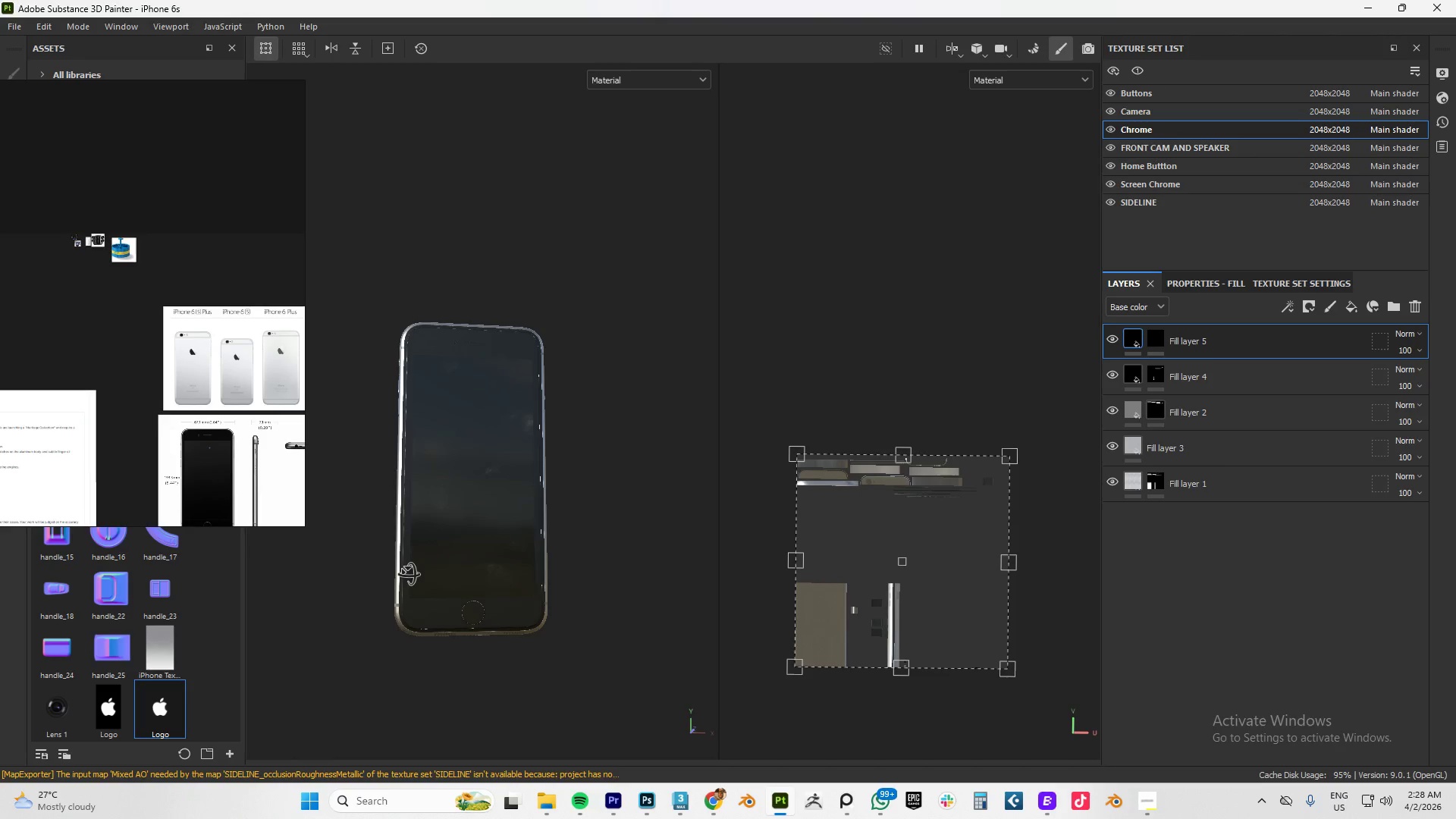 
key(Alt+AltLeft)
 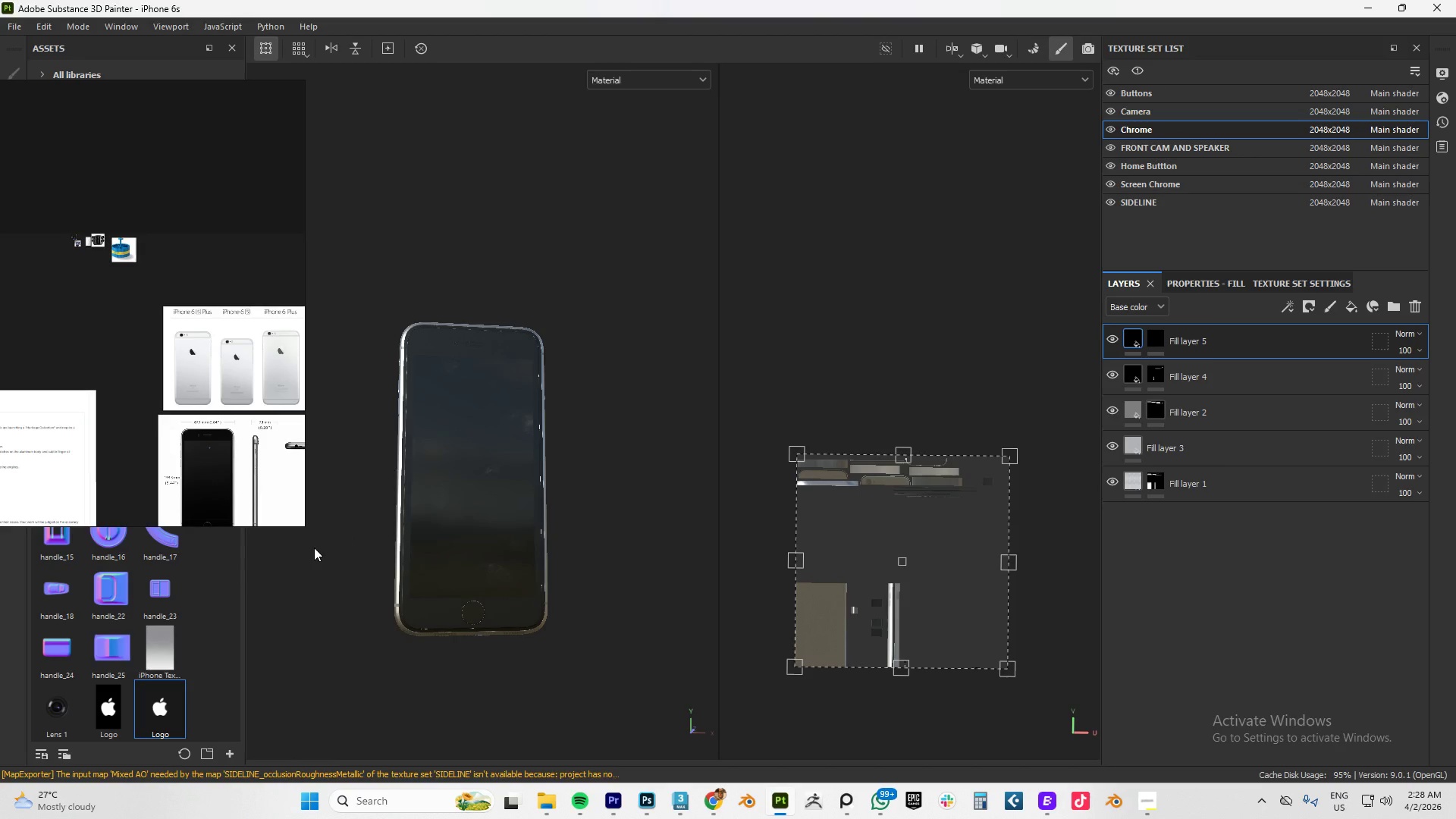 
wait(15.17)
 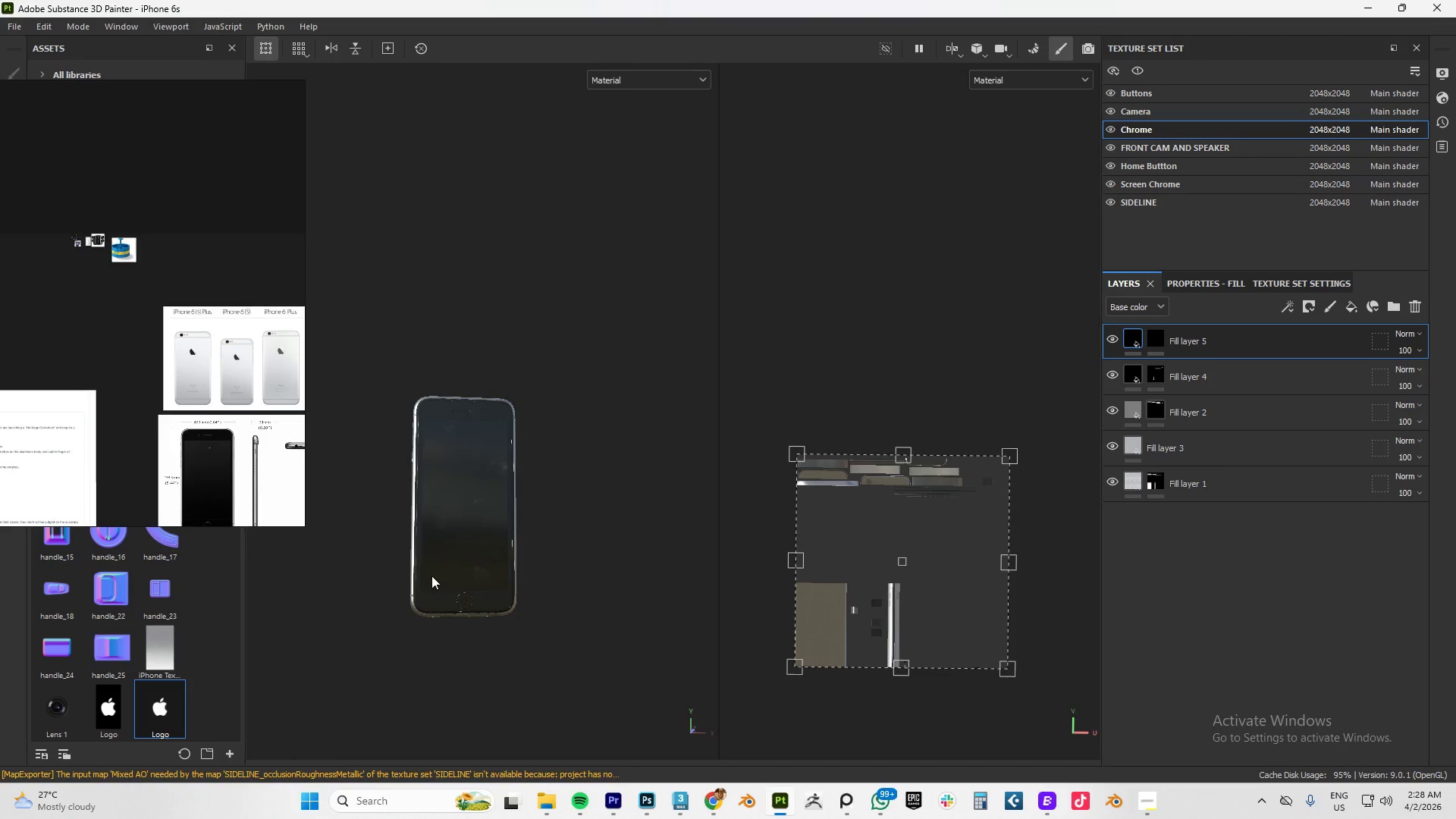 
hold_key(key=AltLeft, duration=0.69)
left_click_drag(start_coordinate=[429, 576], to_coordinate=[537, 543])
 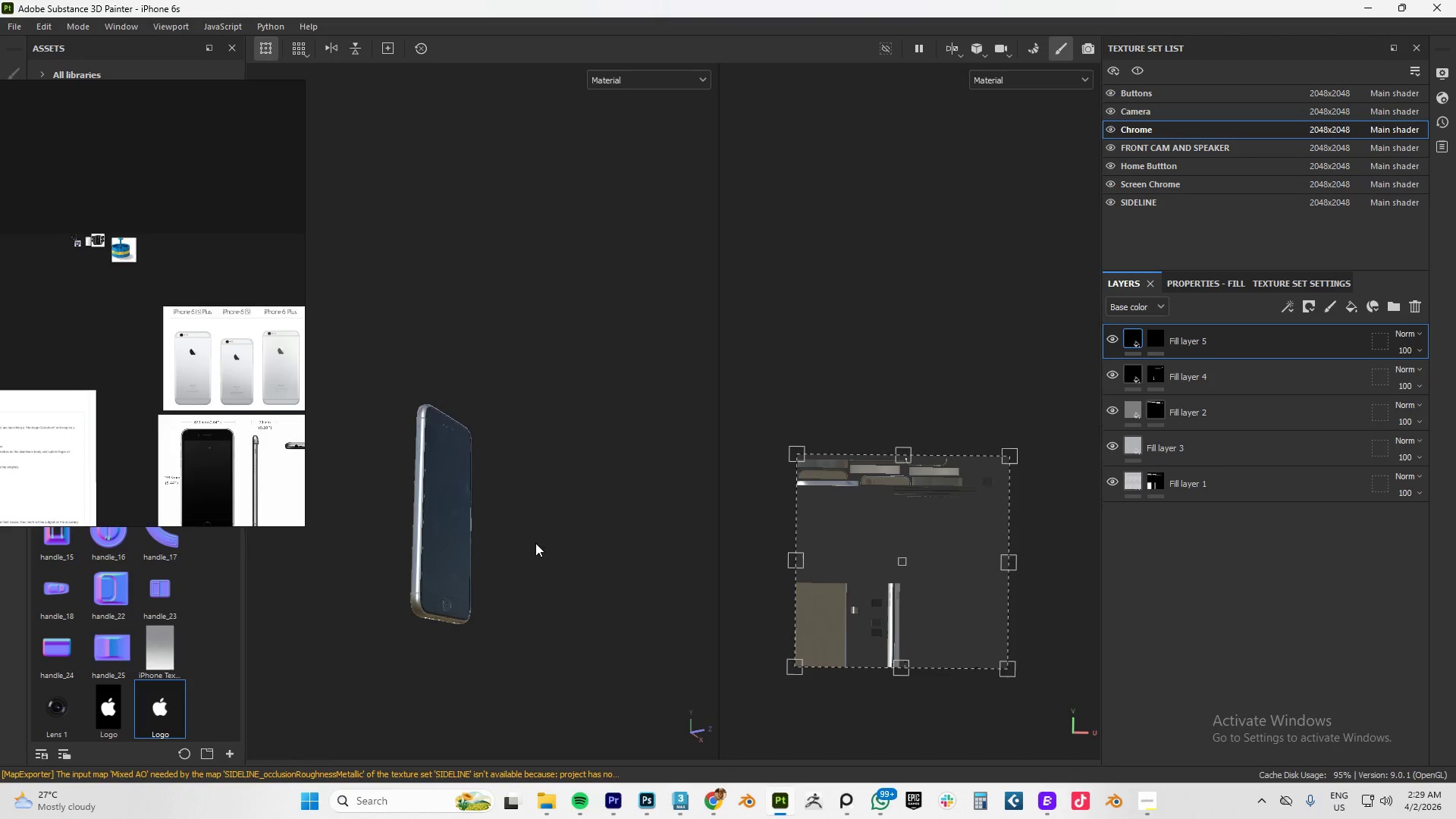 
scroll: coordinate [445, 574], scroll_direction: down, amount: 4.0
 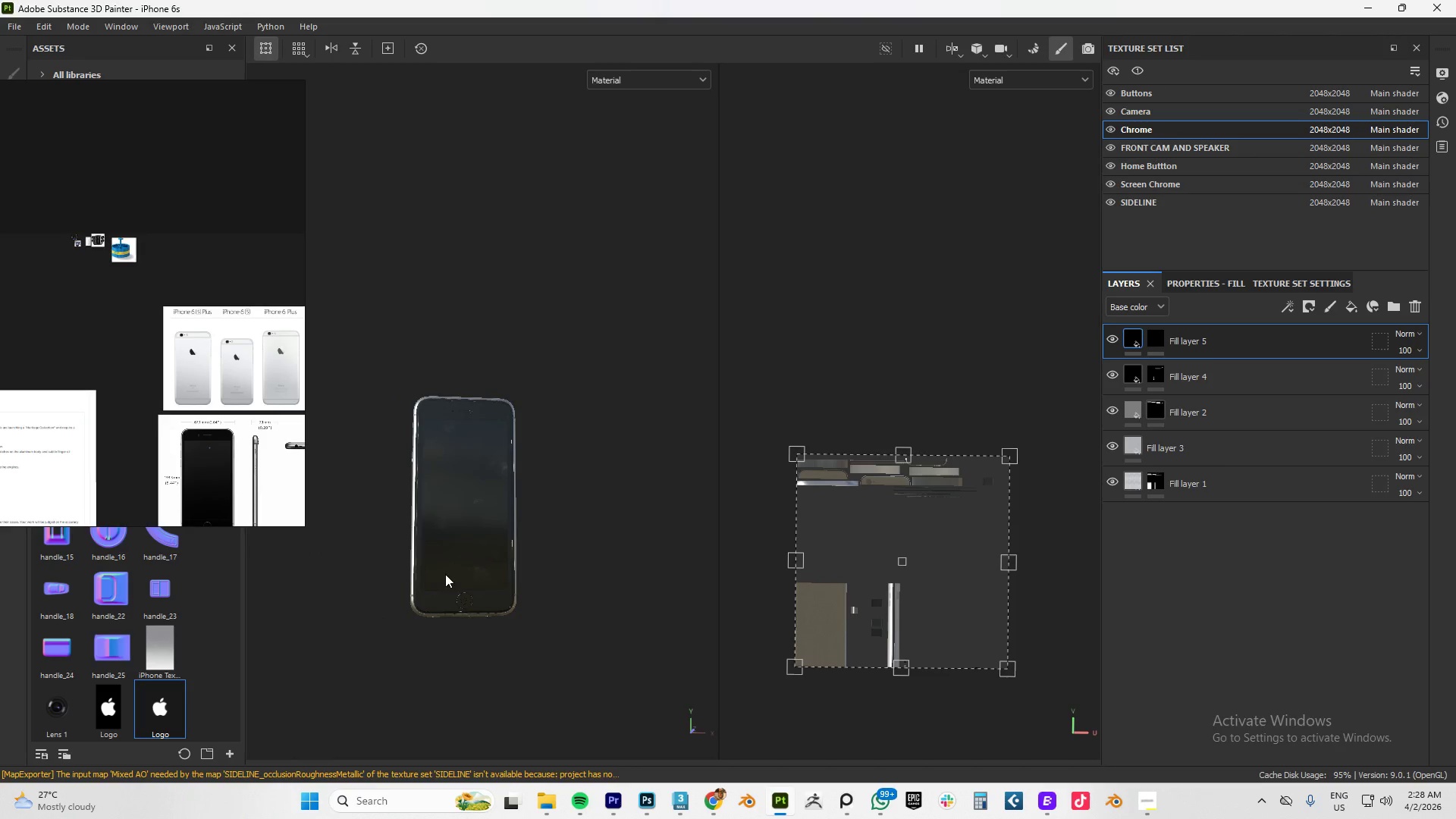 
hold_key(key=AltLeft, duration=1.5)
scroll: coordinate [430, 504], scroll_direction: up, amount: 9.0
 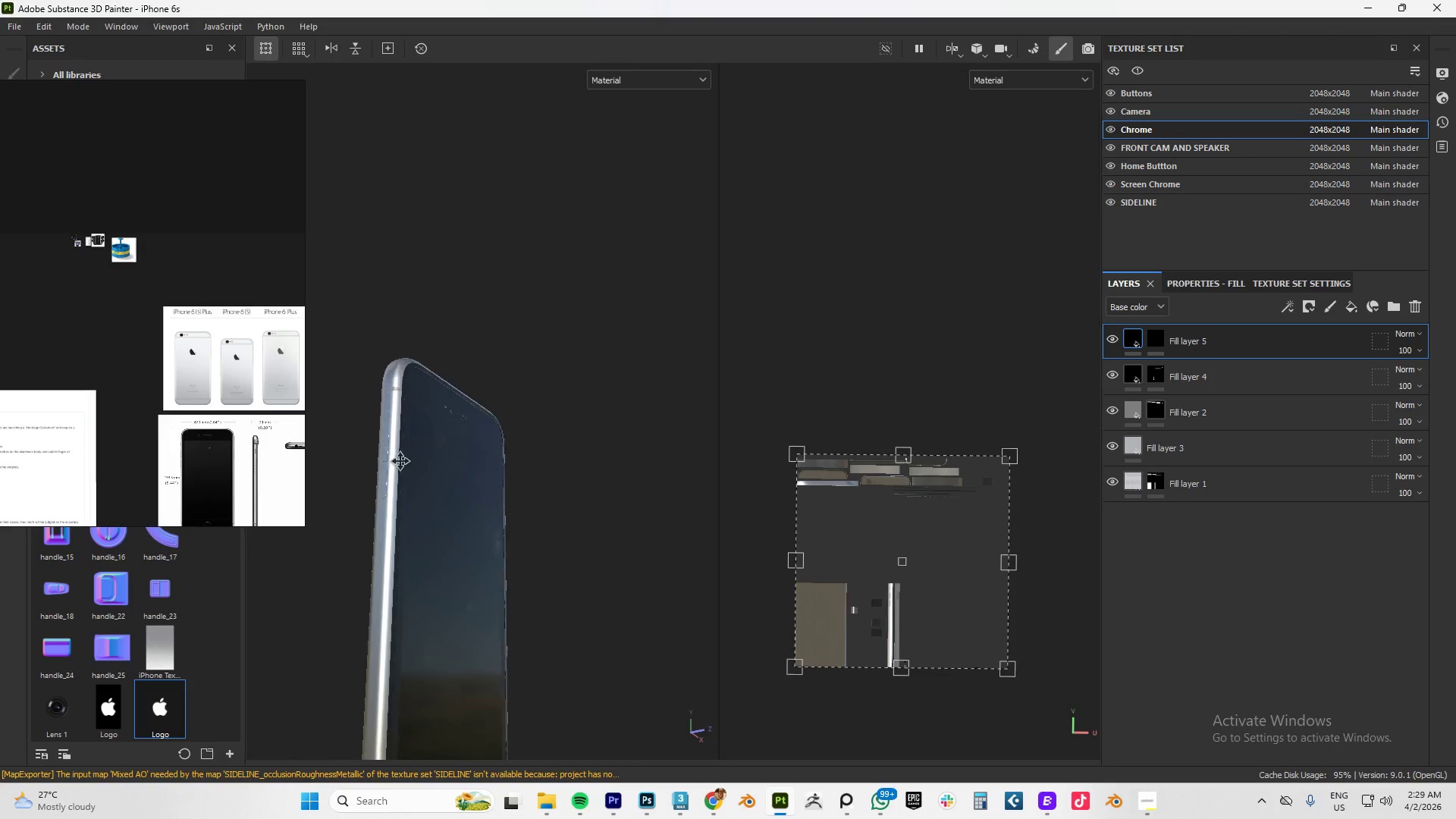 
key(Alt+AltLeft)
 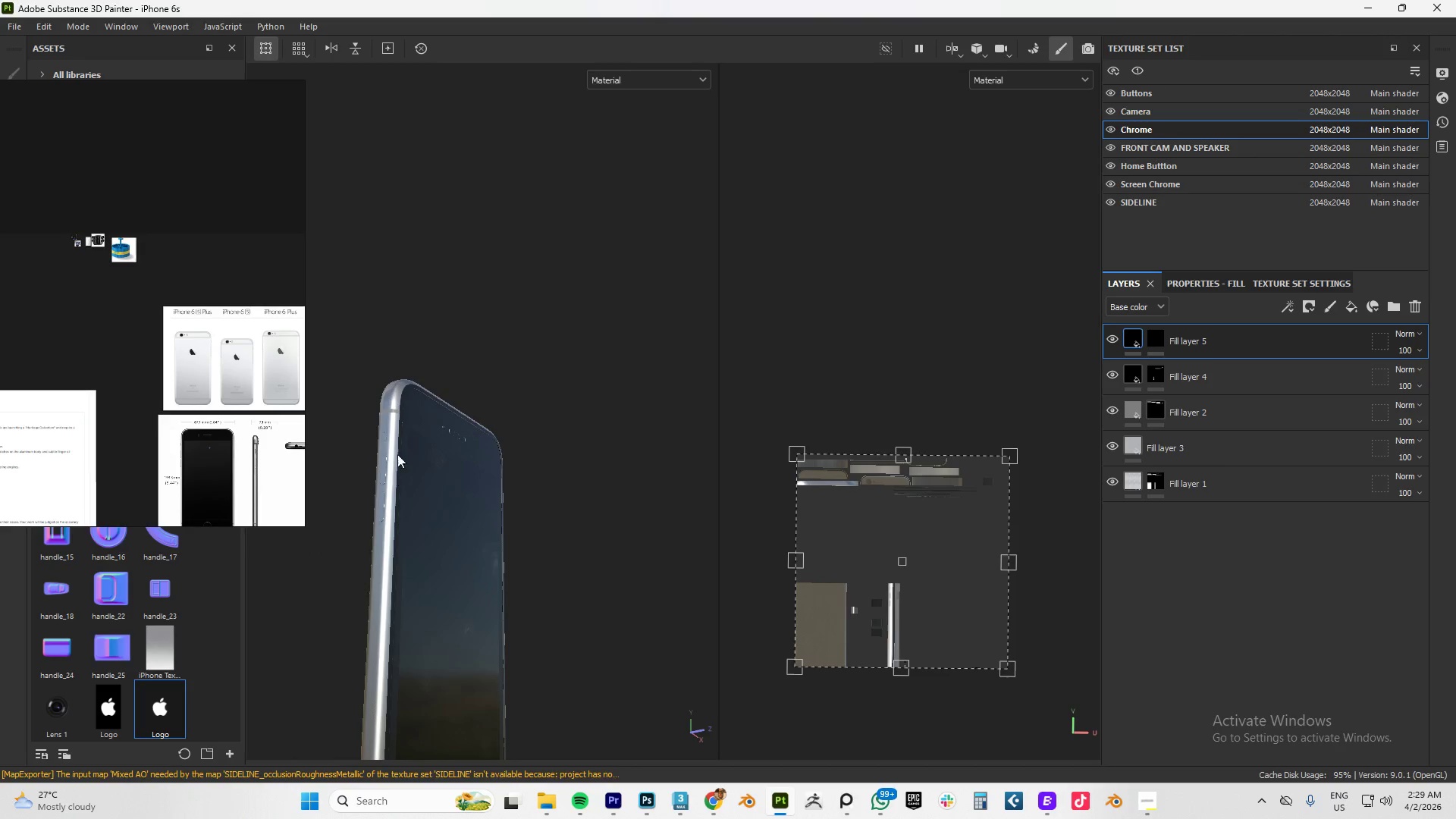 
hold_key(key=AltLeft, duration=0.62)
left_click_drag(start_coordinate=[399, 438], to_coordinate=[428, 588])
 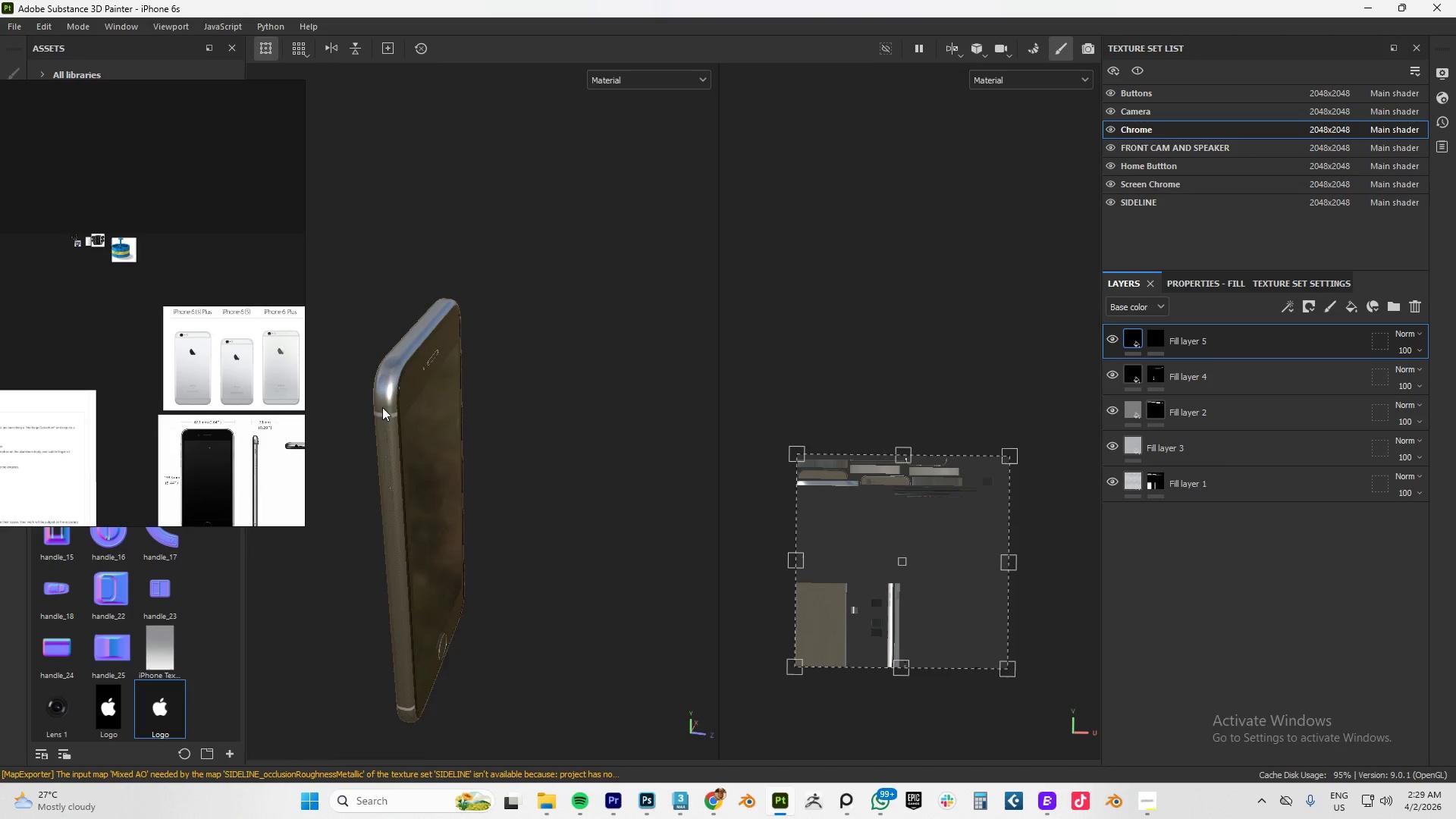 
hold_key(key=AltLeft, duration=1.5)
left_click_drag(start_coordinate=[425, 375], to_coordinate=[419, 315])
 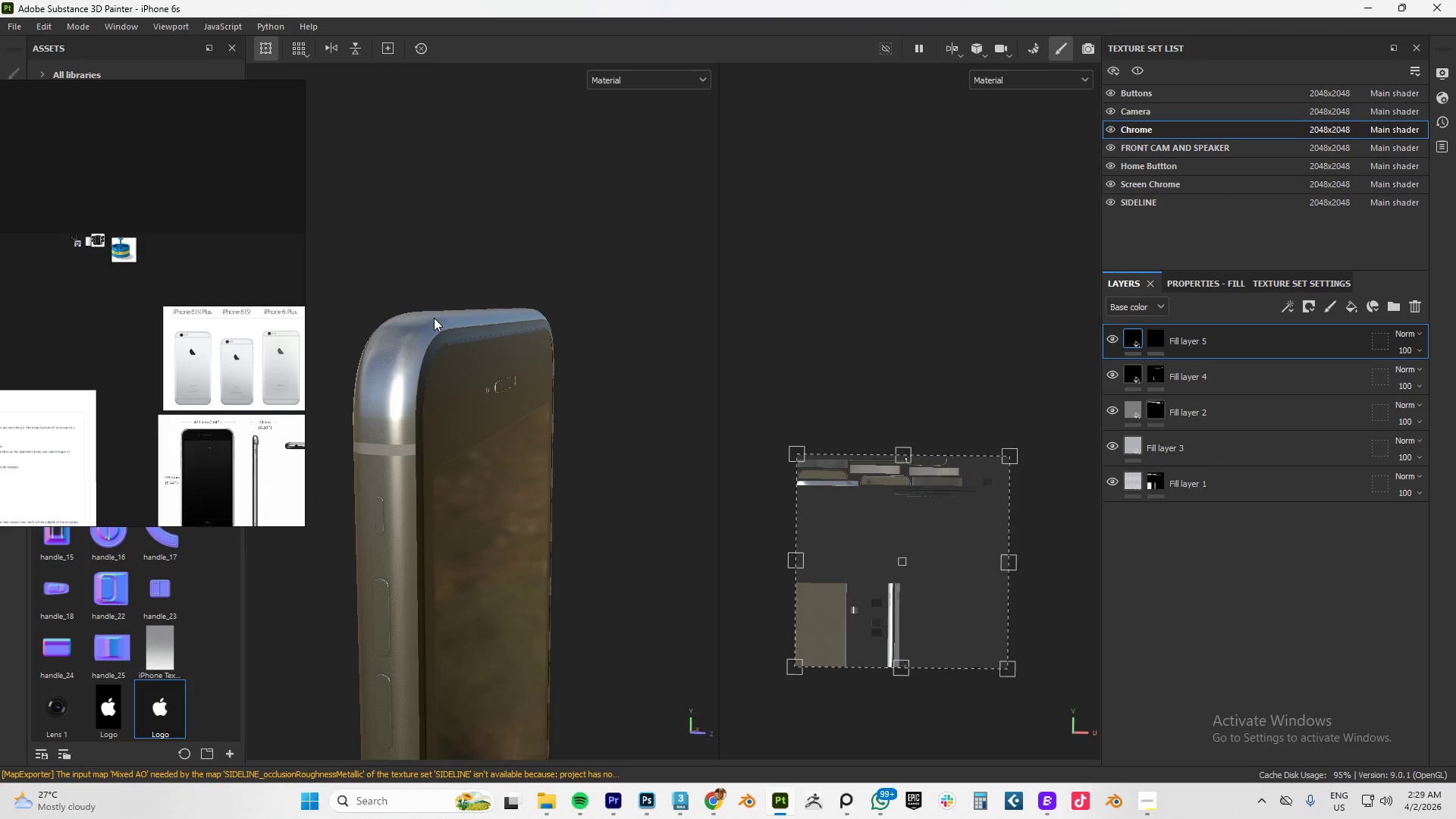 
scroll: coordinate [389, 370], scroll_direction: up, amount: 10.0
 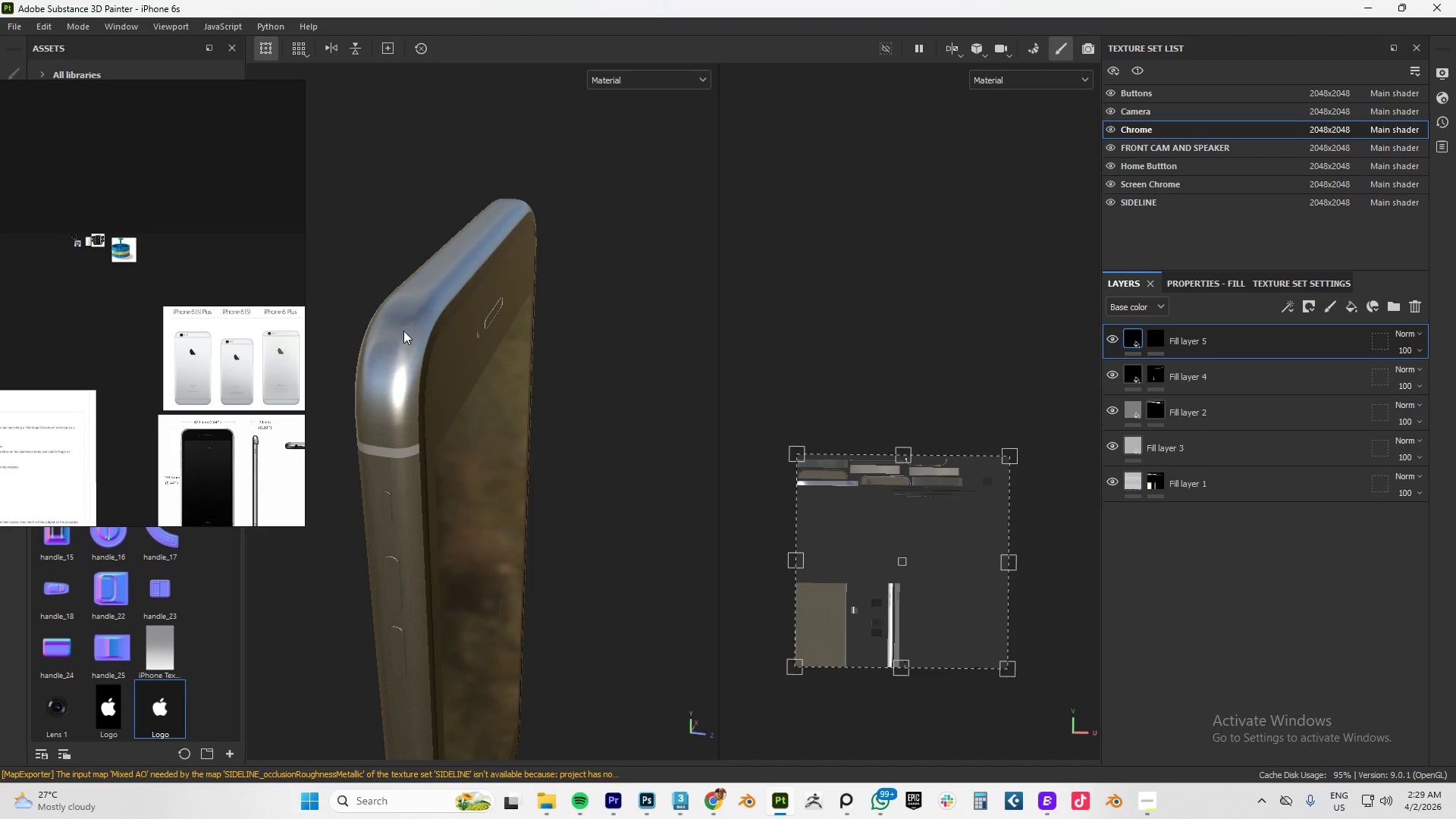 
hold_key(key=AltLeft, duration=1.26)
 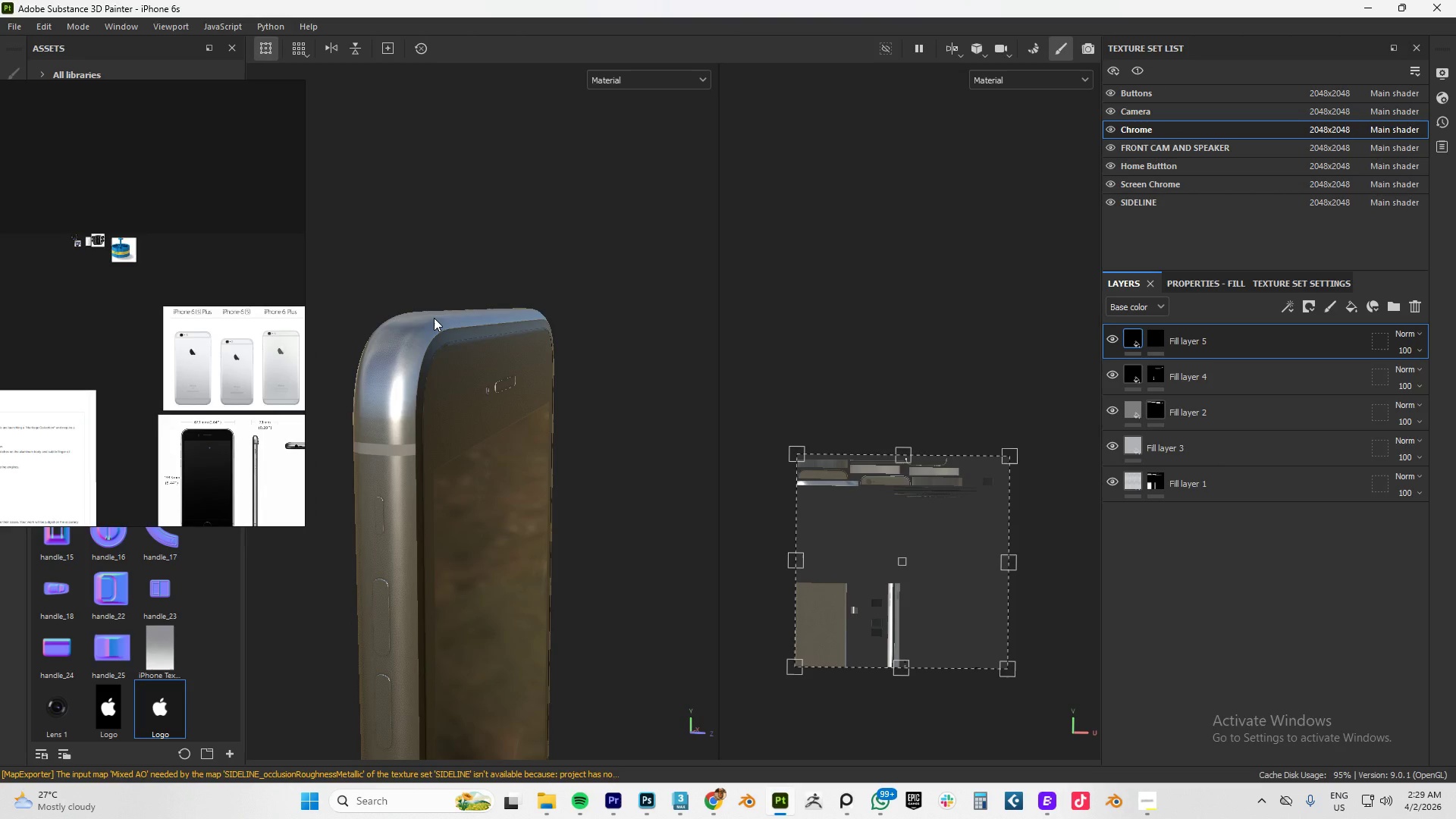 
wait(42.59)
 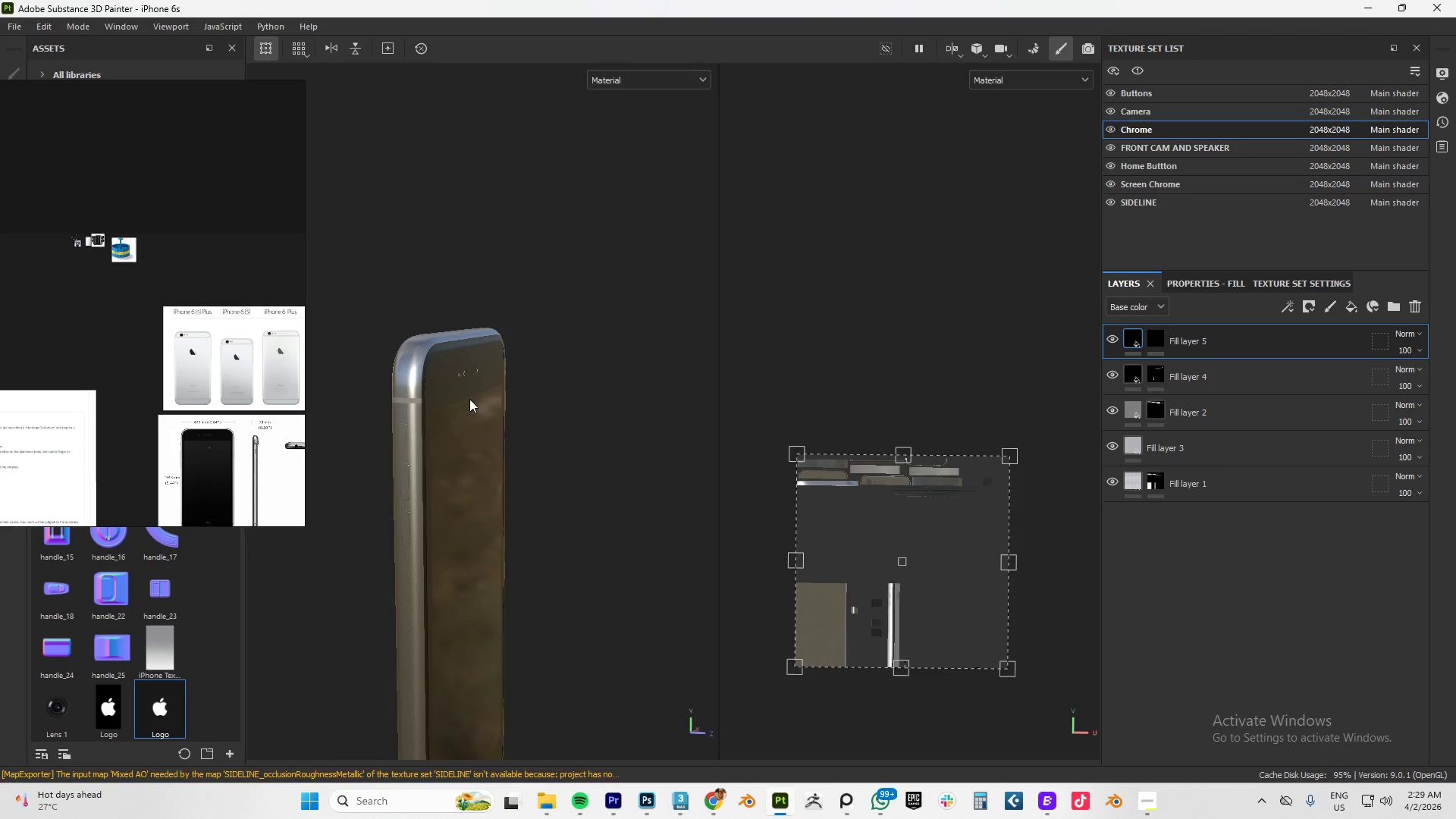 
hold_key(key=AltLeft, duration=1.0)
left_click_drag(start_coordinate=[469, 405], to_coordinate=[419, 352])
 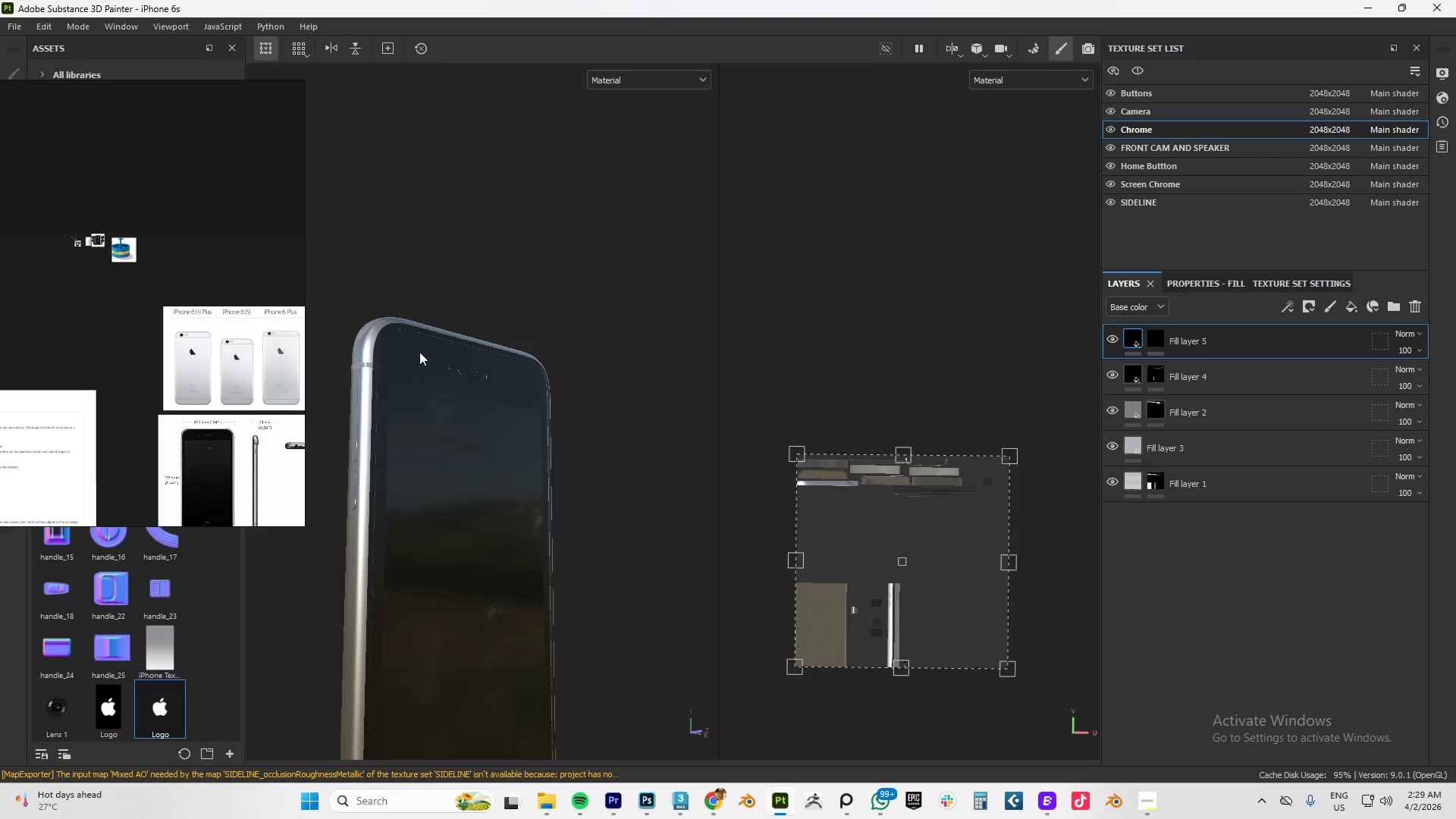 
scroll: coordinate [431, 342], scroll_direction: down, amount: 8.0
 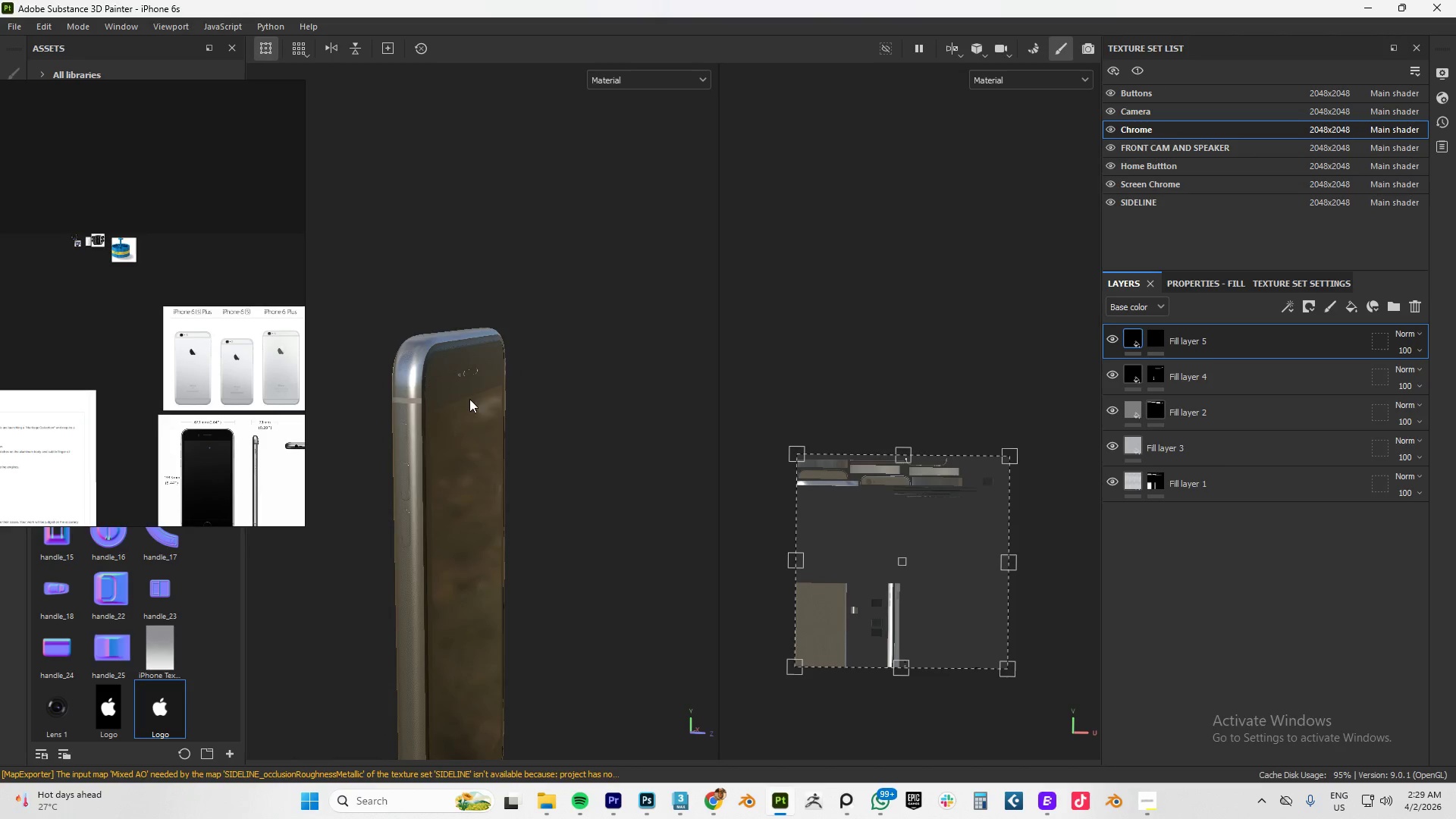 
hold_key(key=AltLeft, duration=0.59)
 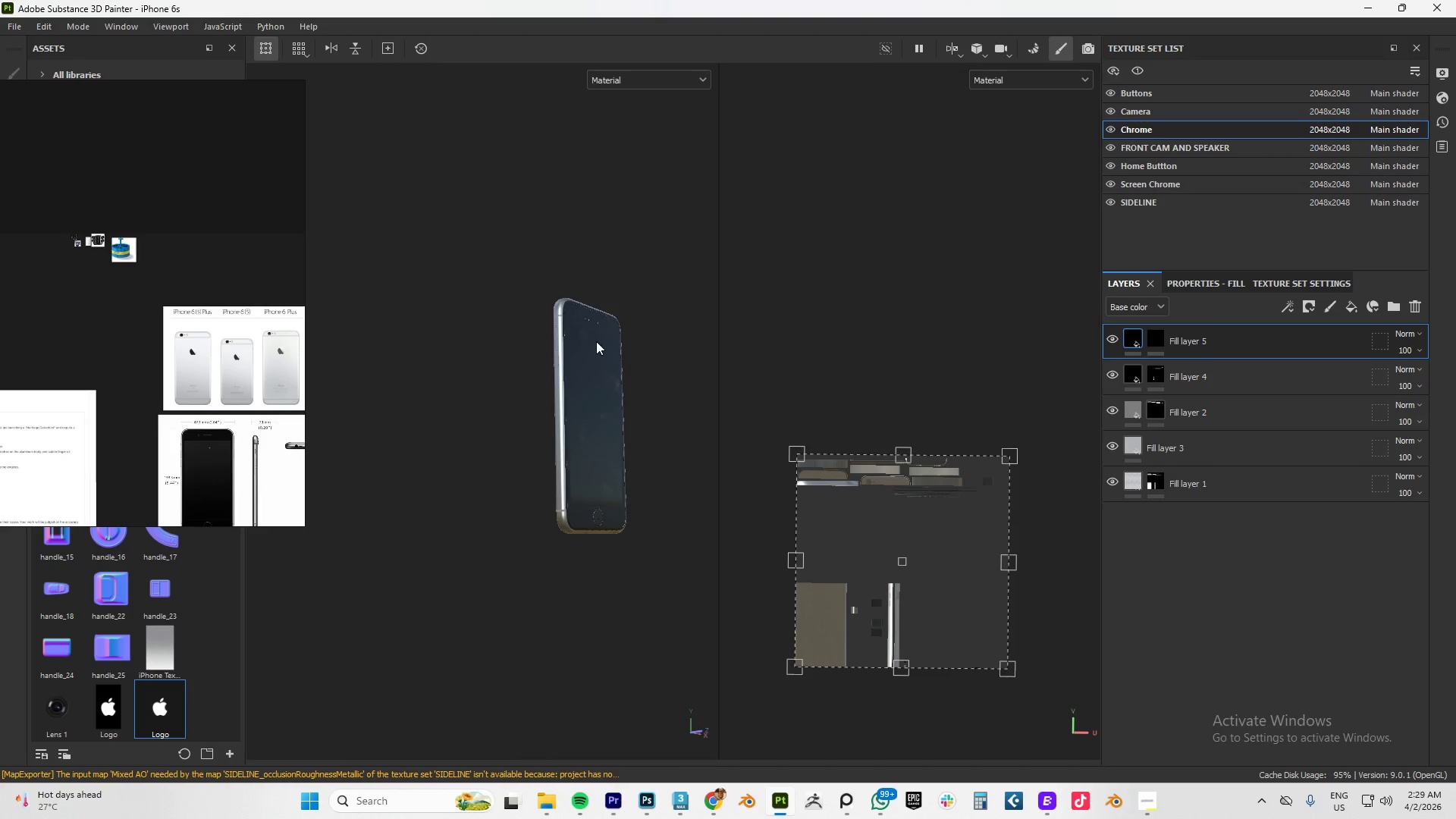 
scroll: coordinate [482, 355], scroll_direction: down, amount: 10.0
 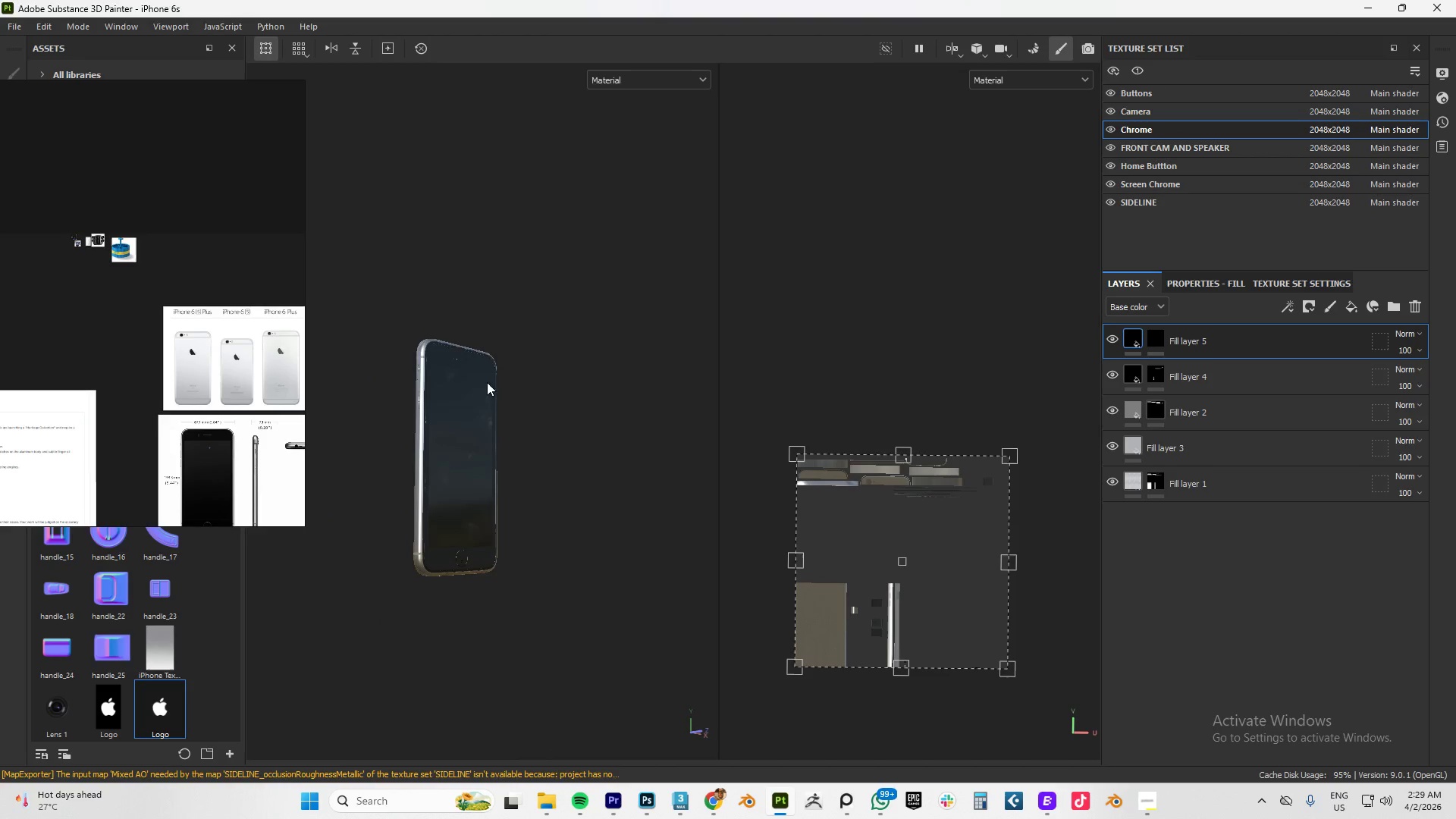 
hold_key(key=AltLeft, duration=1.5)
left_click_drag(start_coordinate=[612, 340], to_coordinate=[486, 327])
 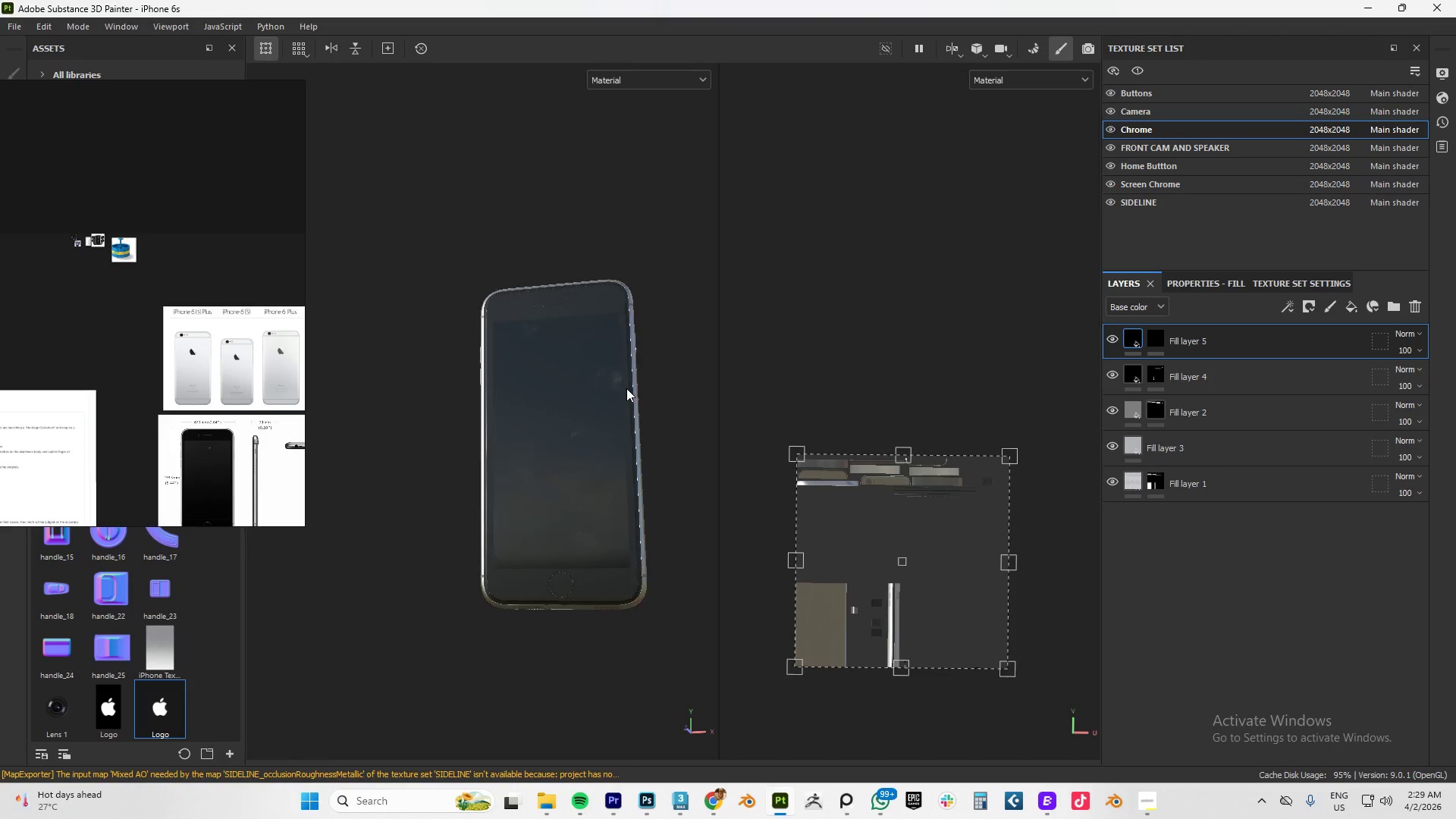 
hold_key(key=AltLeft, duration=1.52)
 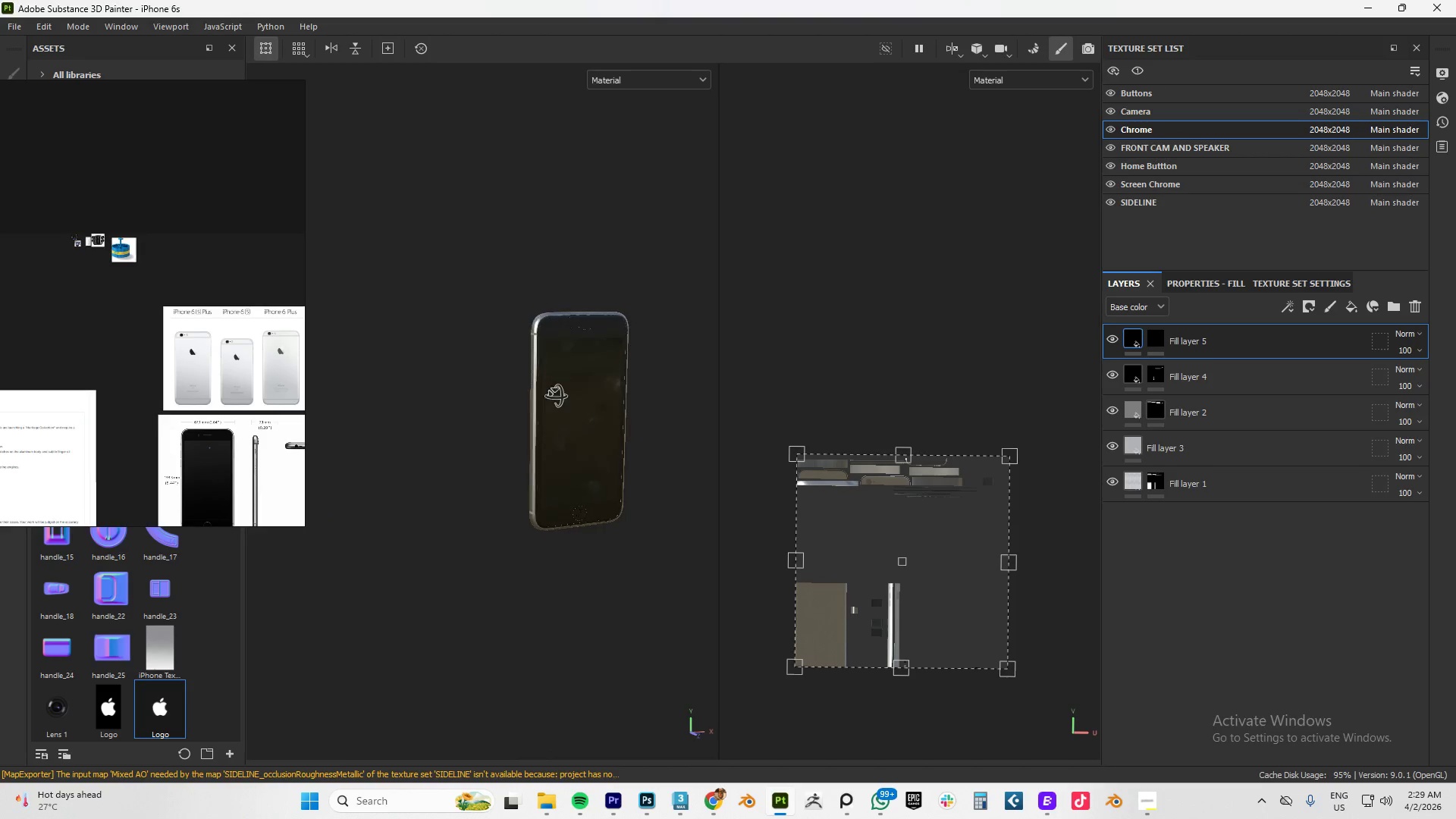 
hold_key(key=AltLeft, duration=1.51)
 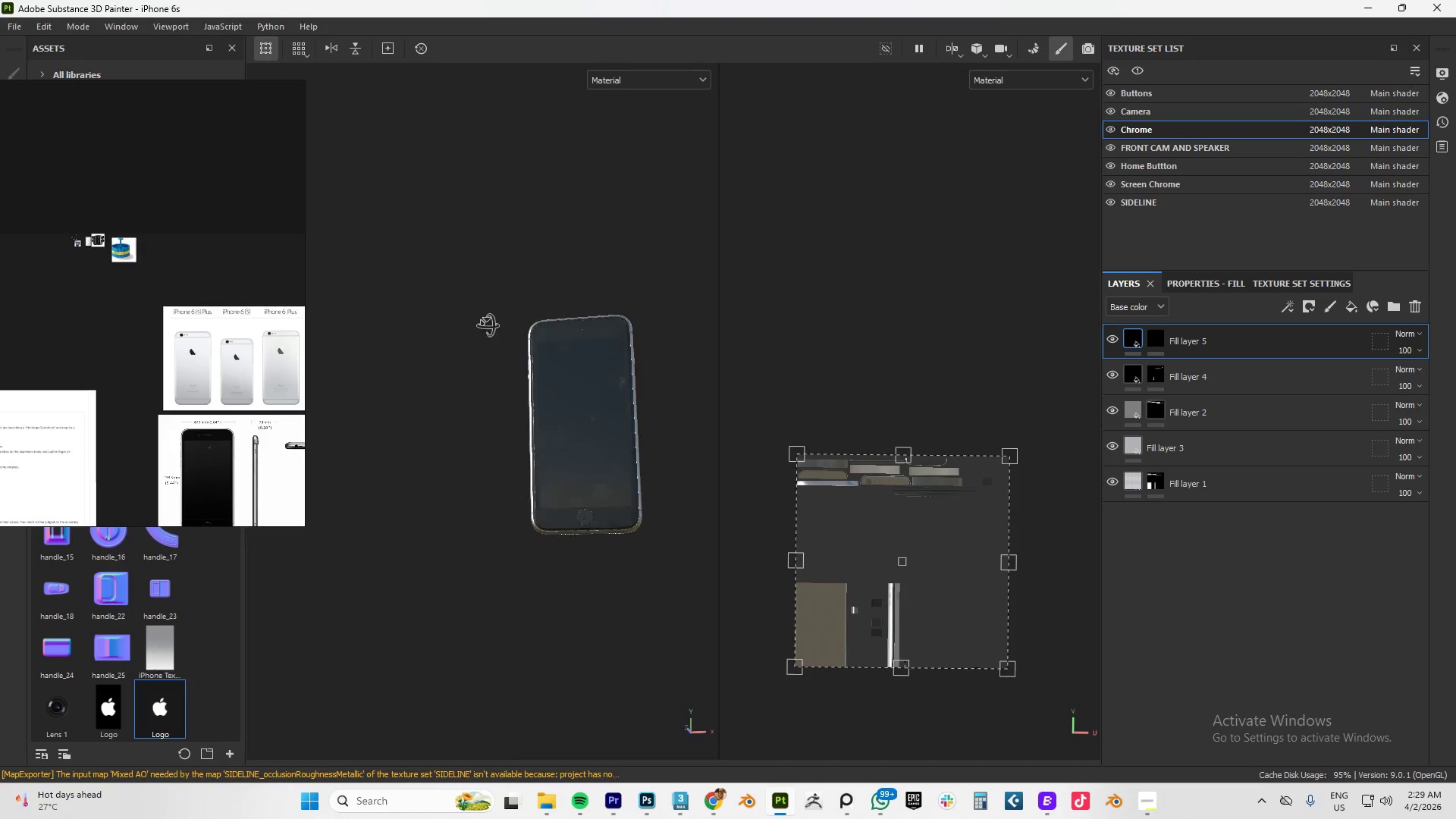 
key(Alt+AltLeft)
 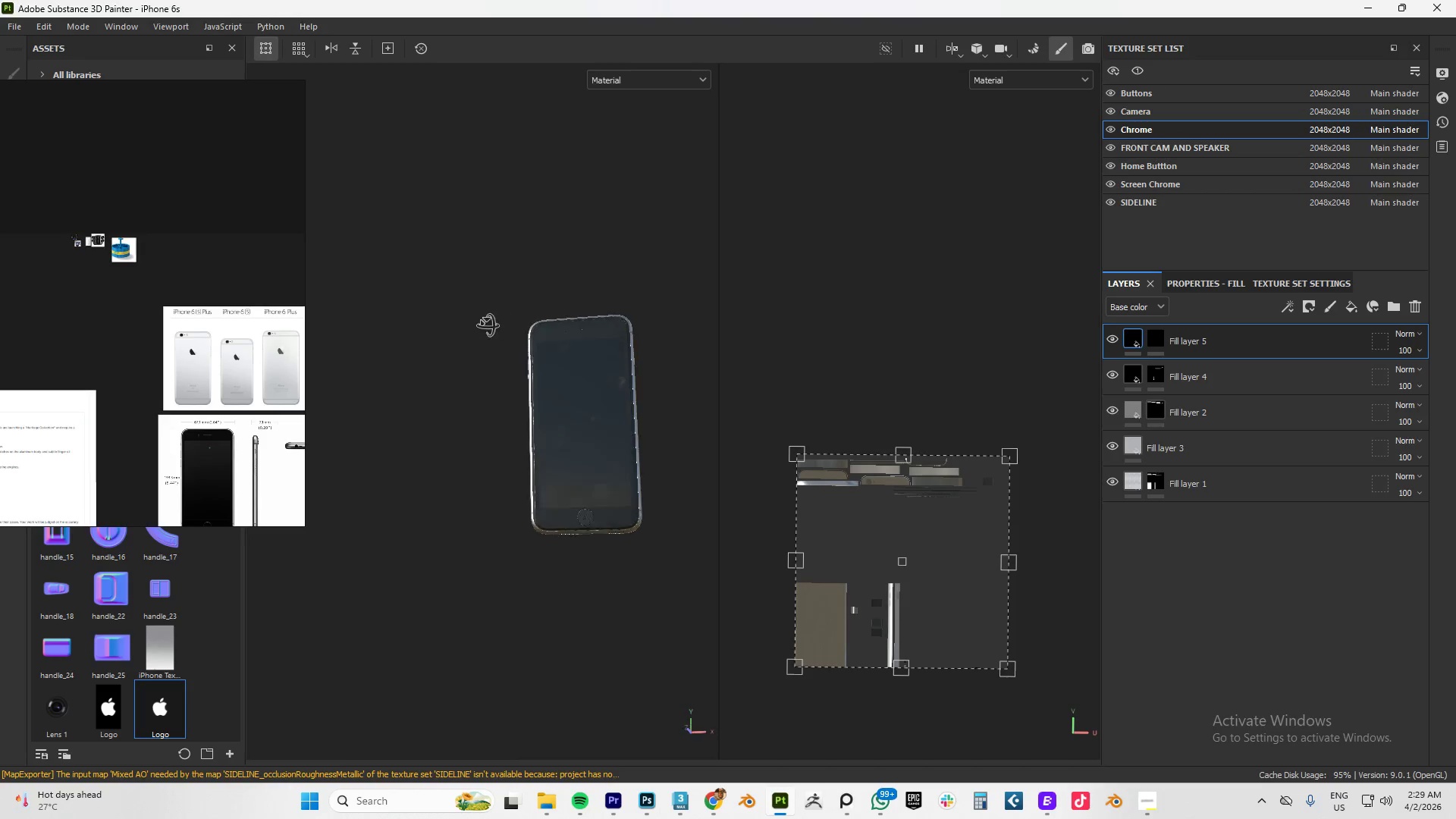 
key(Alt+AltLeft)
 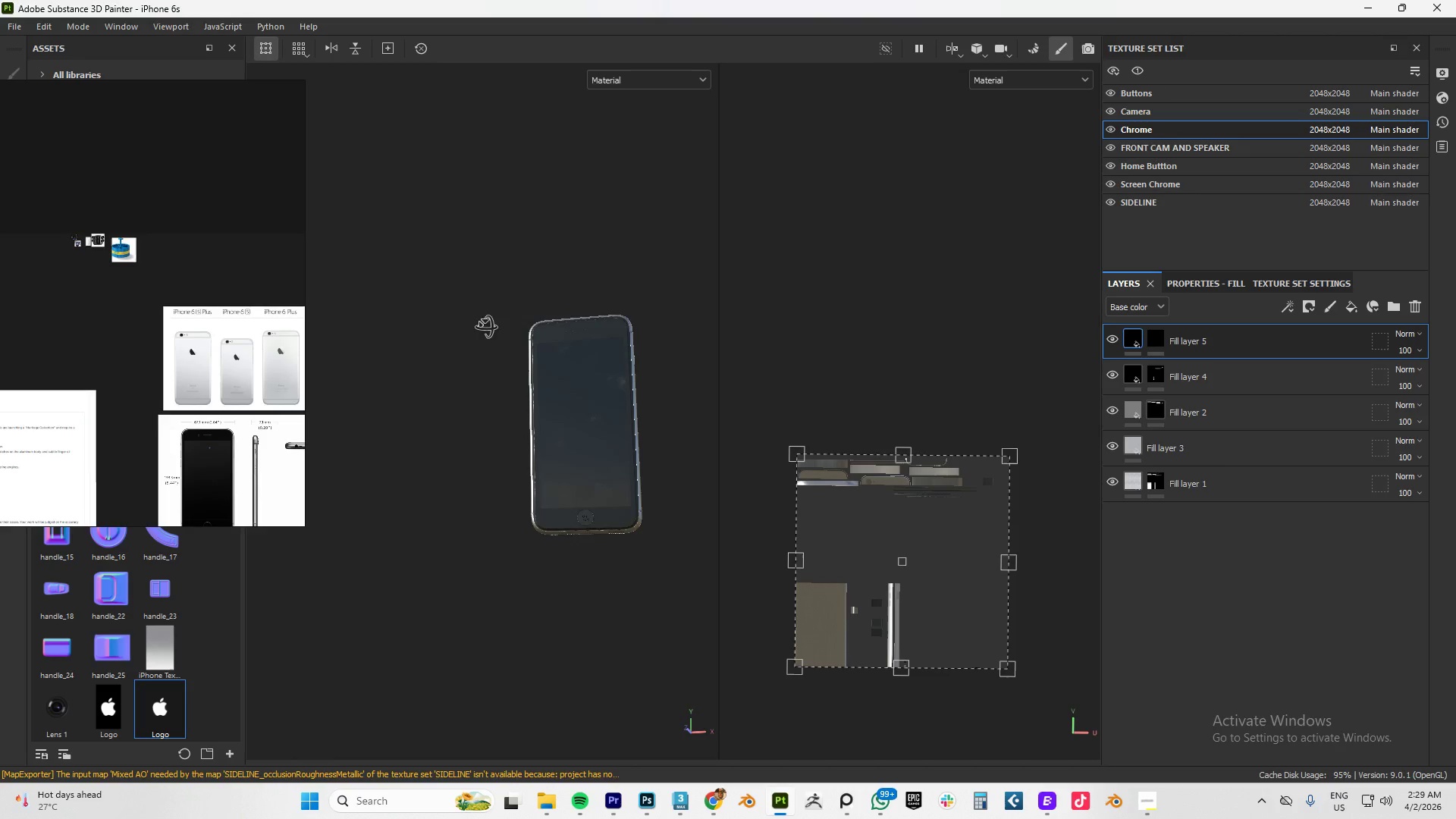 
key(Alt+AltLeft)
 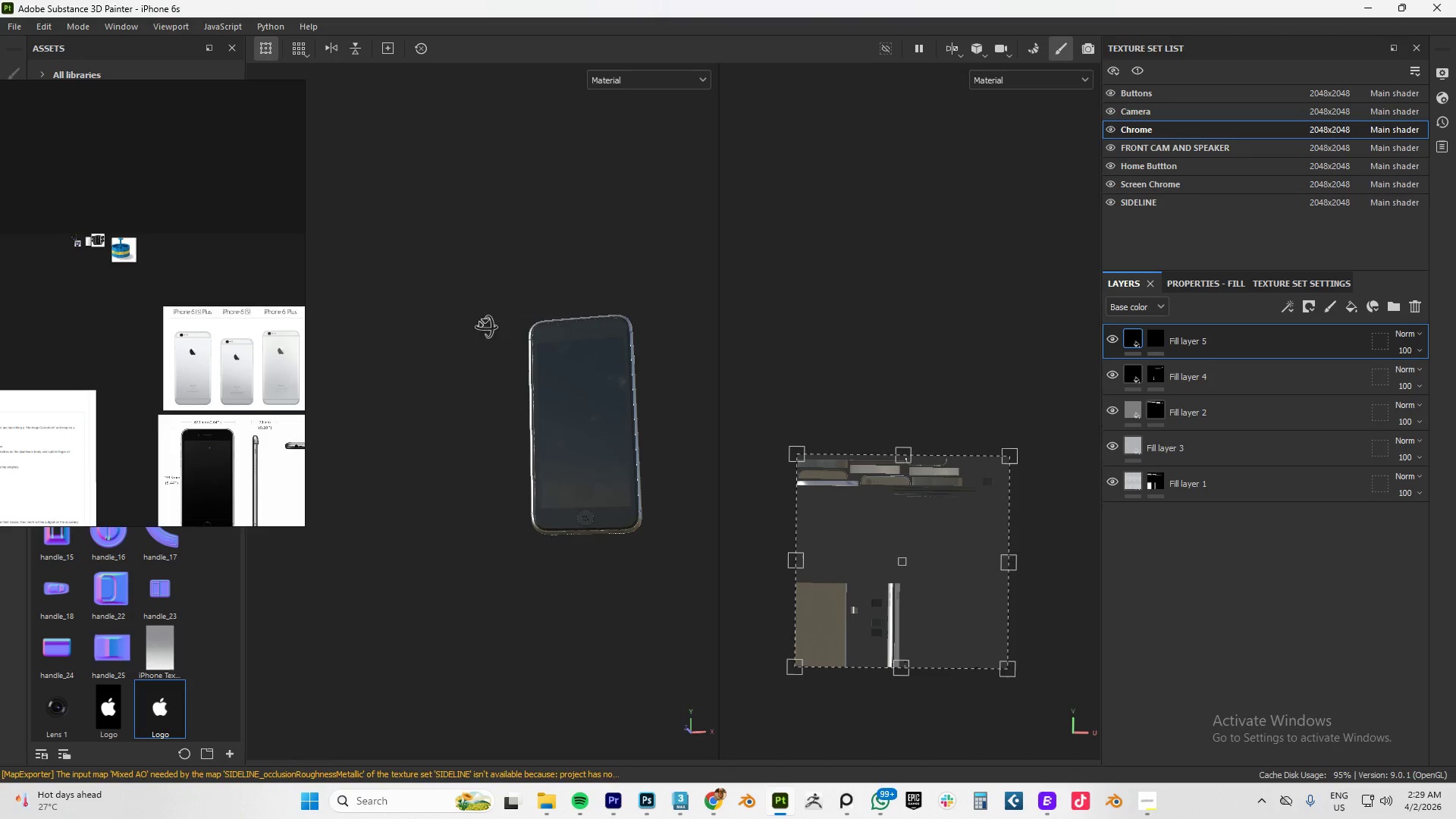 
key(Alt+AltLeft)
 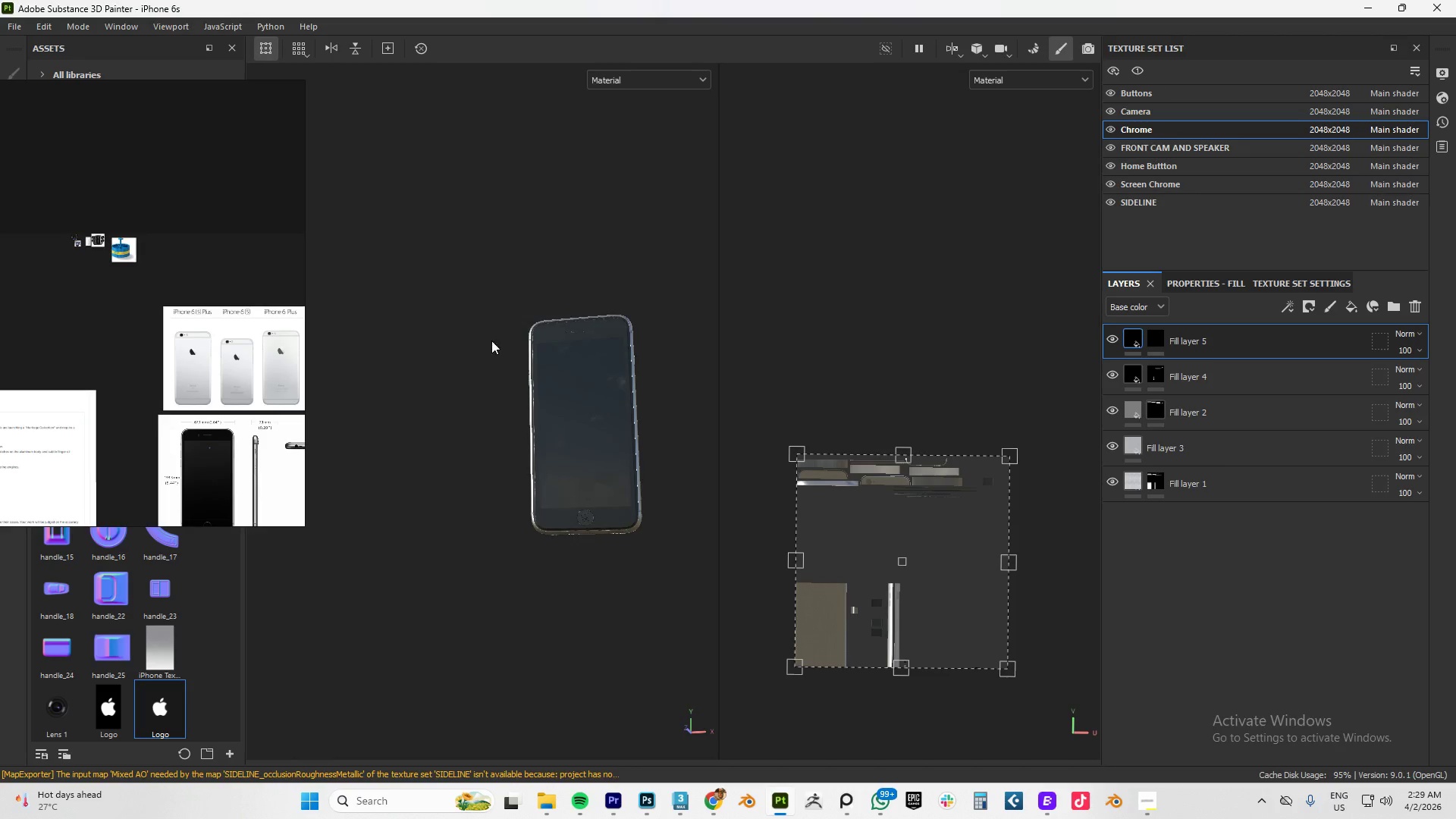 
key(Alt+AltLeft)
 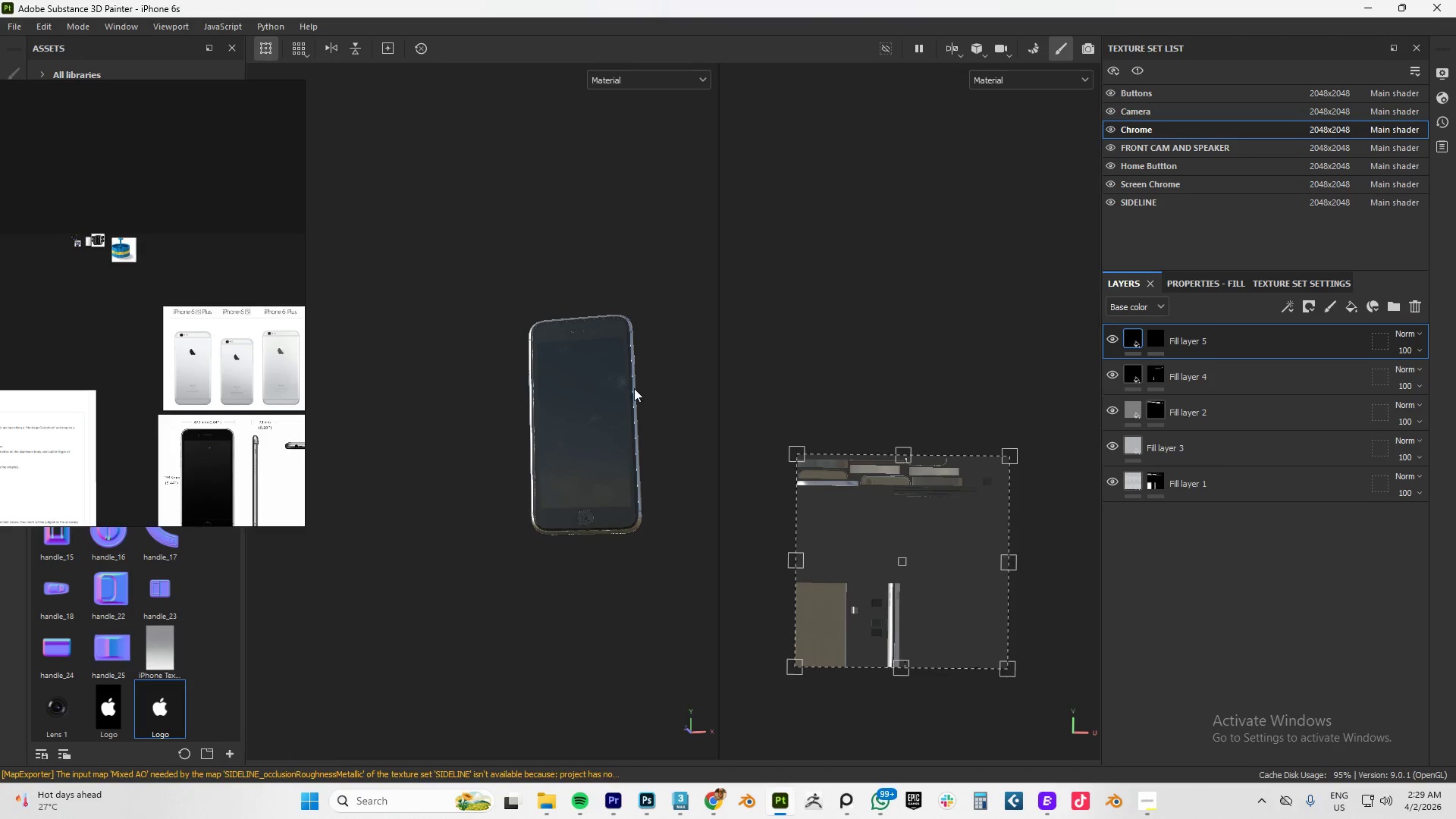 
scroll: coordinate [615, 384], scroll_direction: up, amount: 7.0
 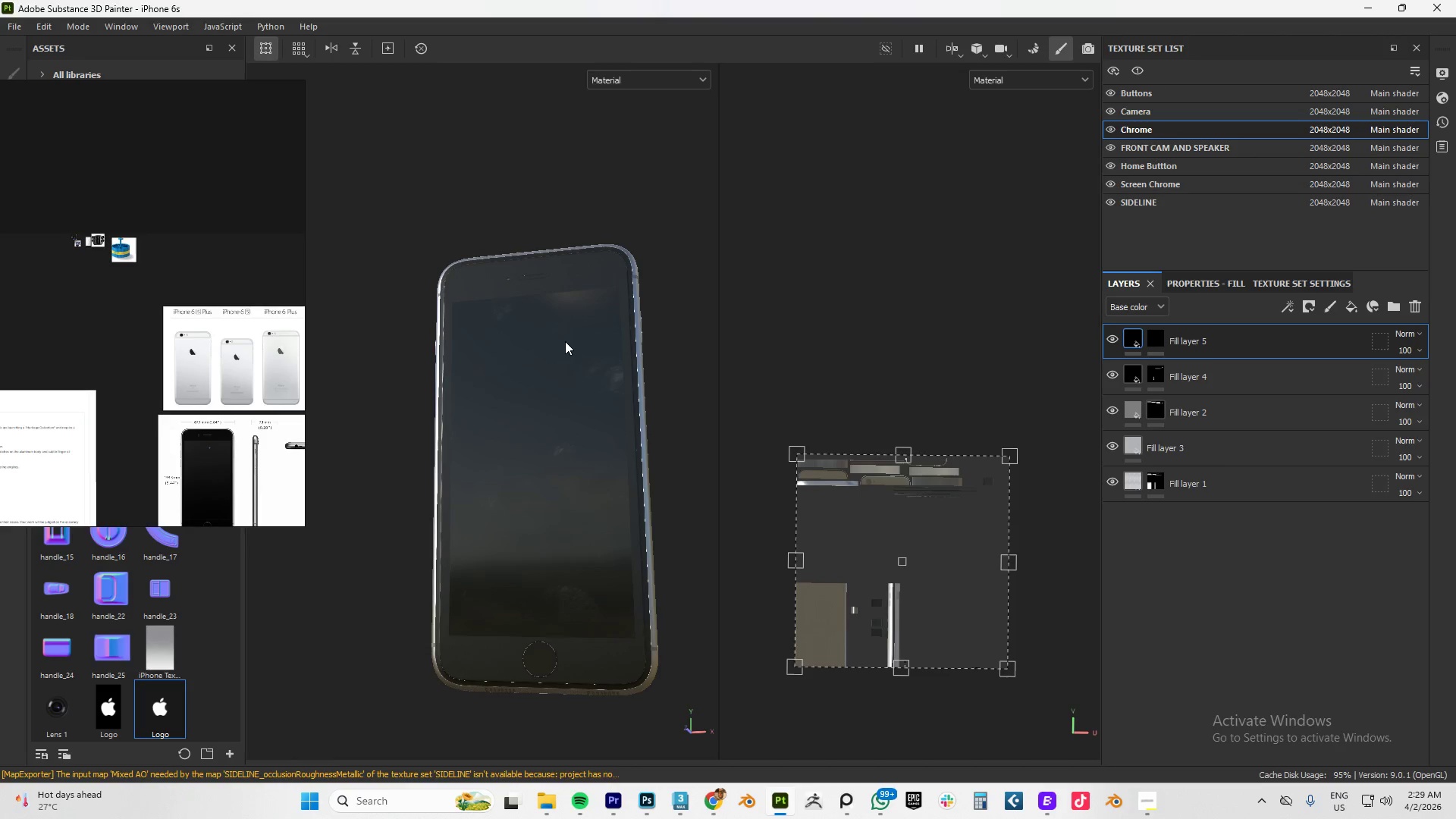 
hold_key(key=AltLeft, duration=1.02)
 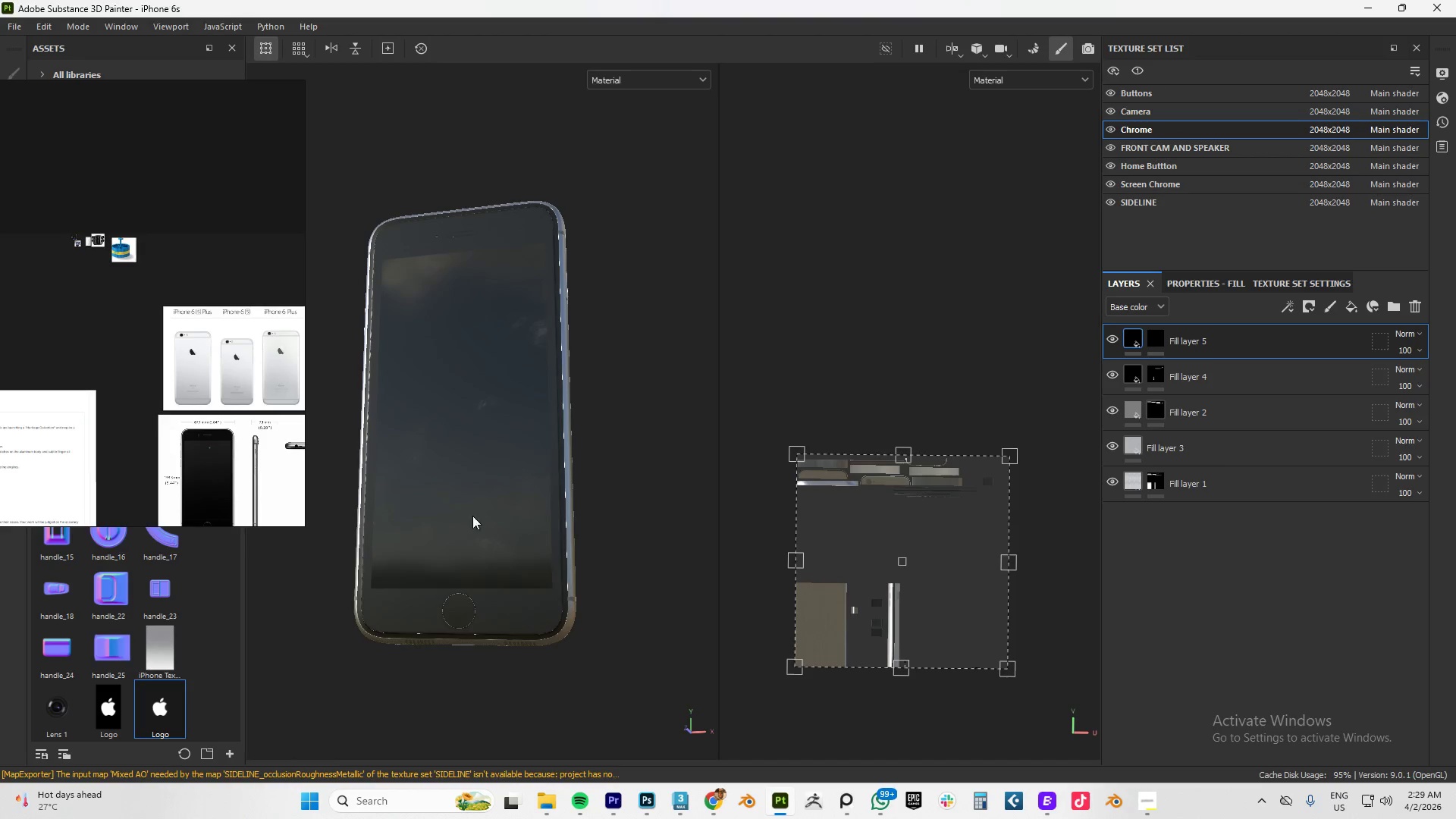 
hold_key(key=AltLeft, duration=0.58)
left_click_drag(start_coordinate=[473, 560], to_coordinate=[592, 551])
 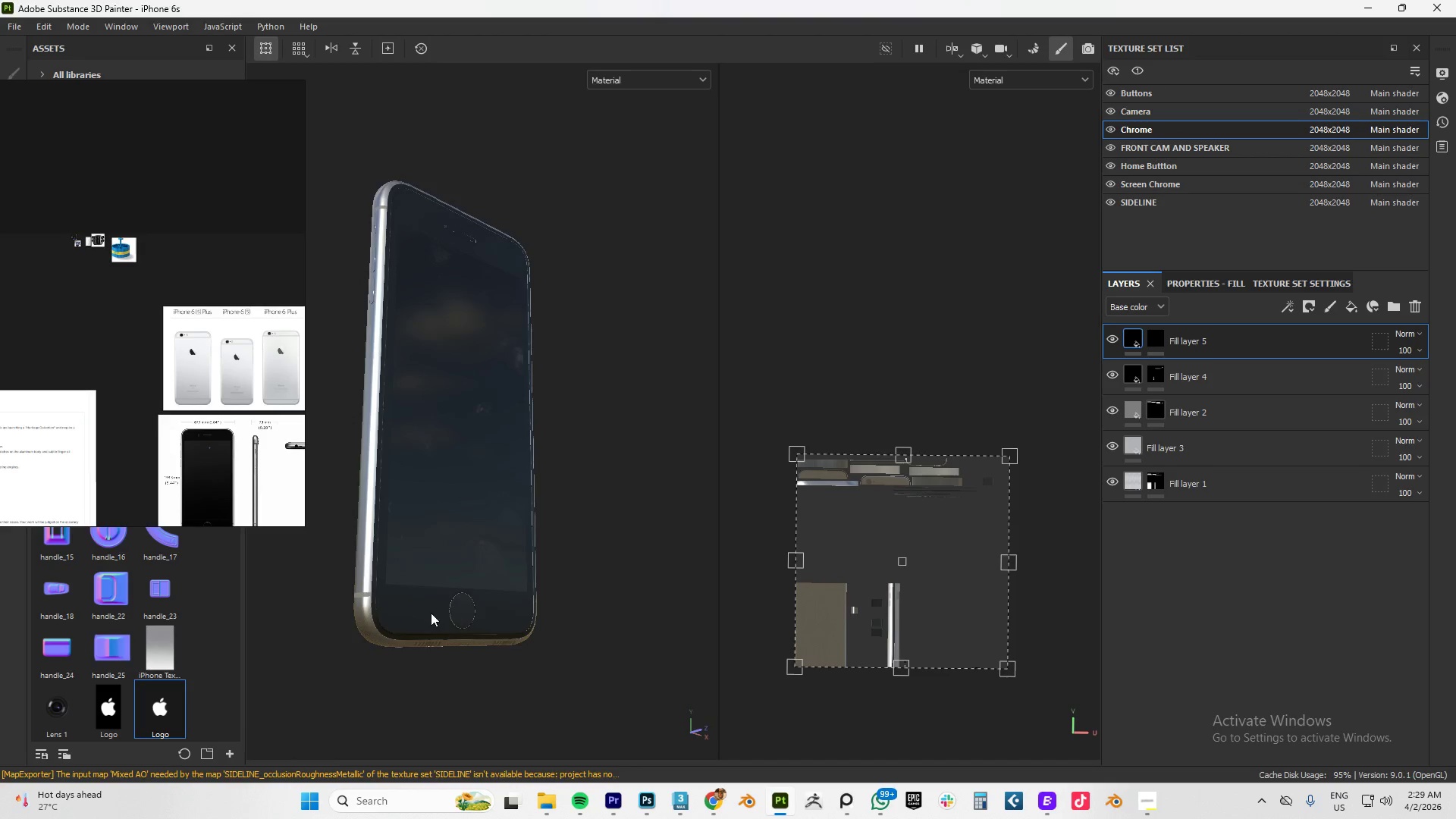 
hold_key(key=AltLeft, duration=1.5)
left_click_drag(start_coordinate=[430, 611], to_coordinate=[393, 560])
 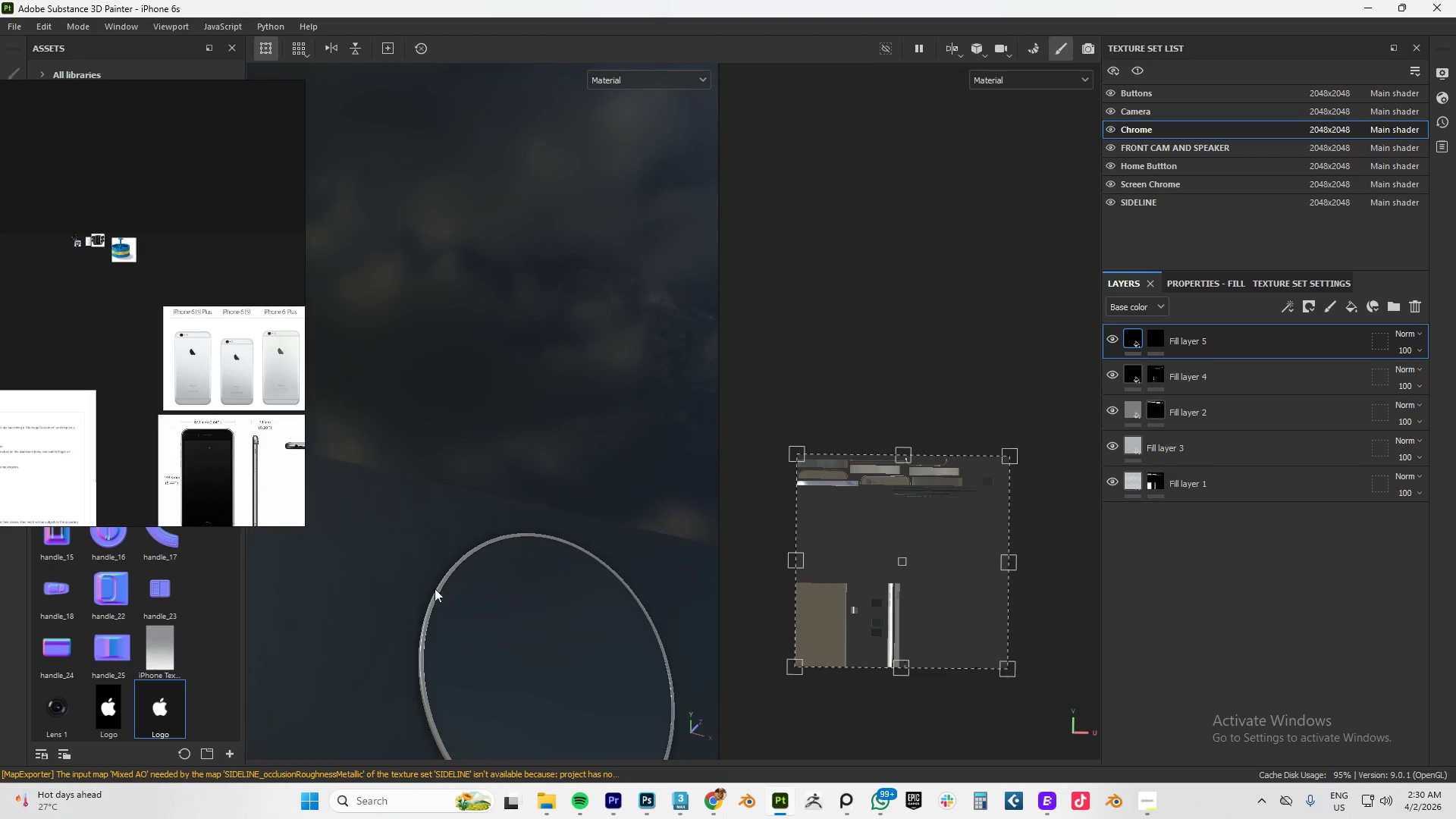 
scroll: coordinate [491, 601], scroll_direction: up, amount: 15.0
 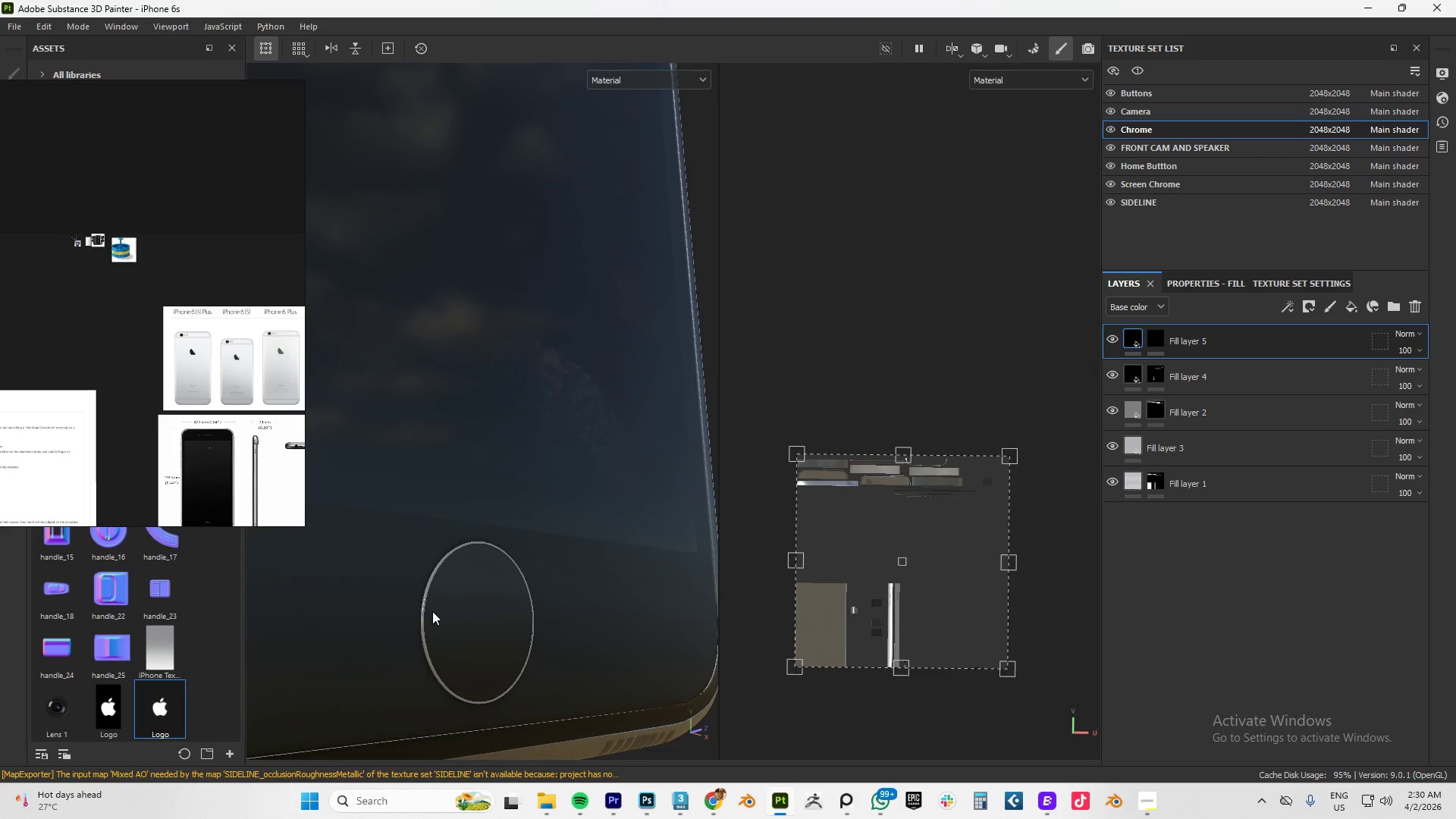 
hold_key(key=AltLeft, duration=1.12)
 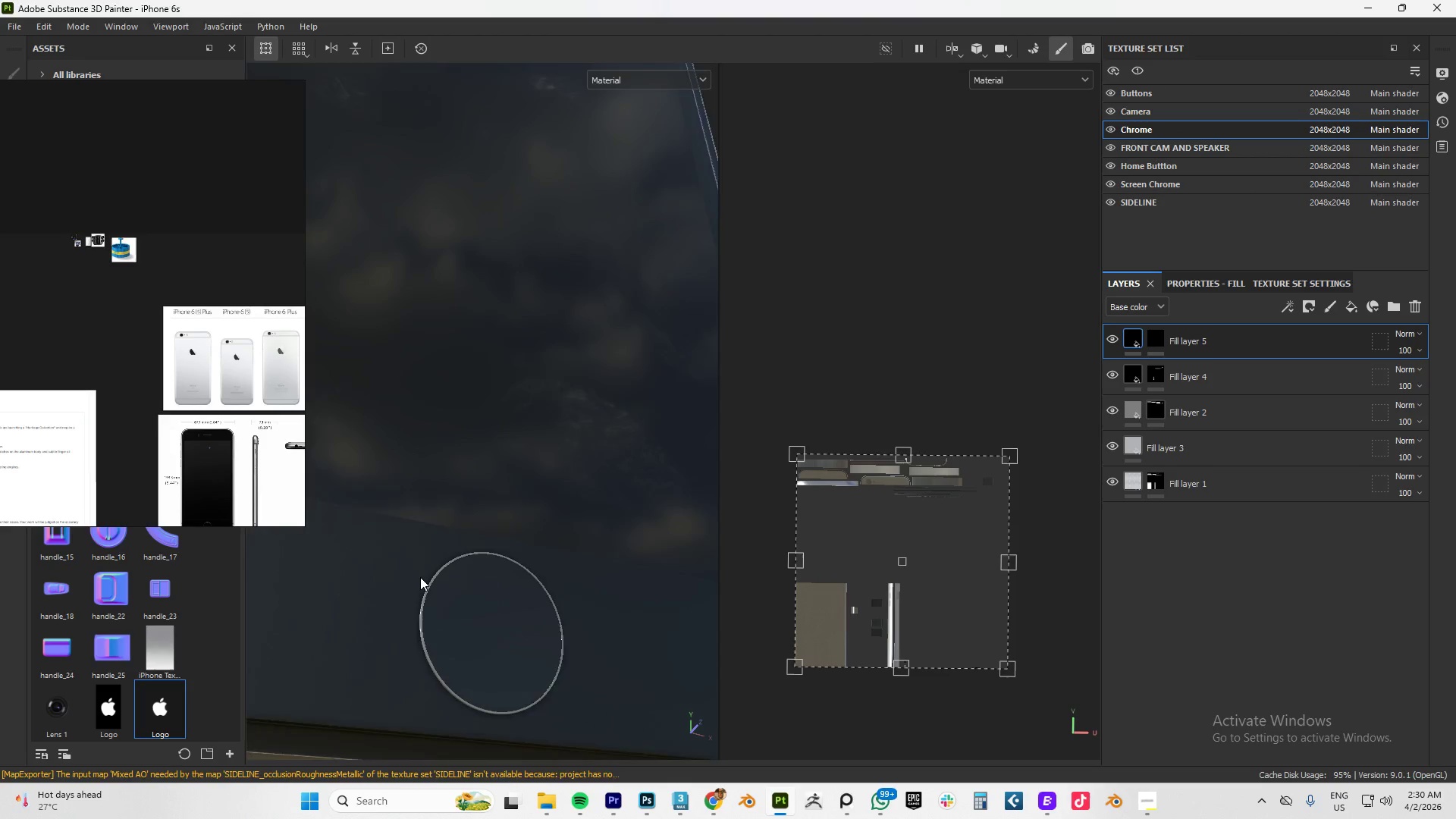 
hold_key(key=AltLeft, duration=1.08)
left_click_drag(start_coordinate=[438, 591], to_coordinate=[340, 541])
 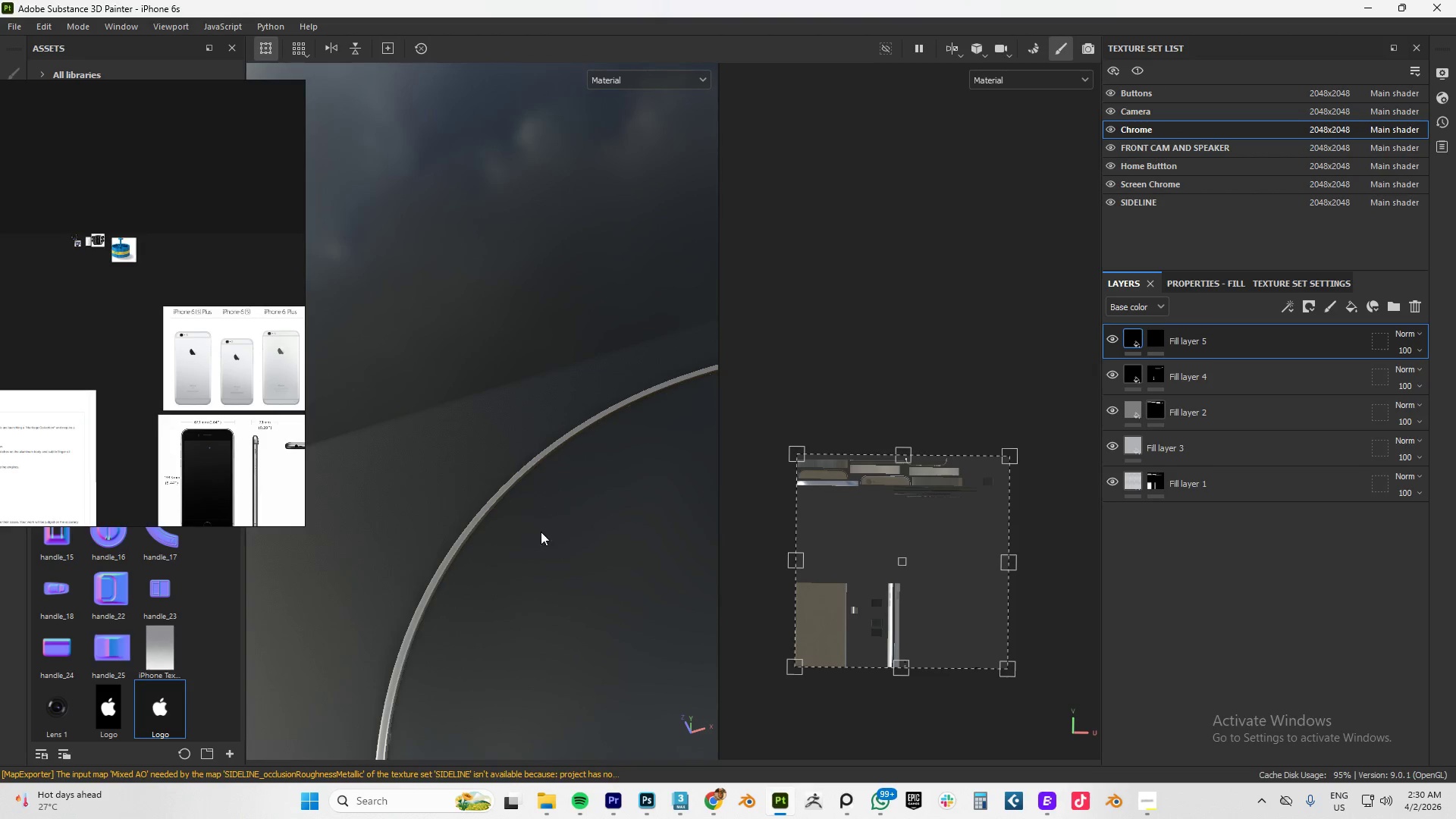 
scroll: coordinate [441, 592], scroll_direction: up, amount: 15.0
 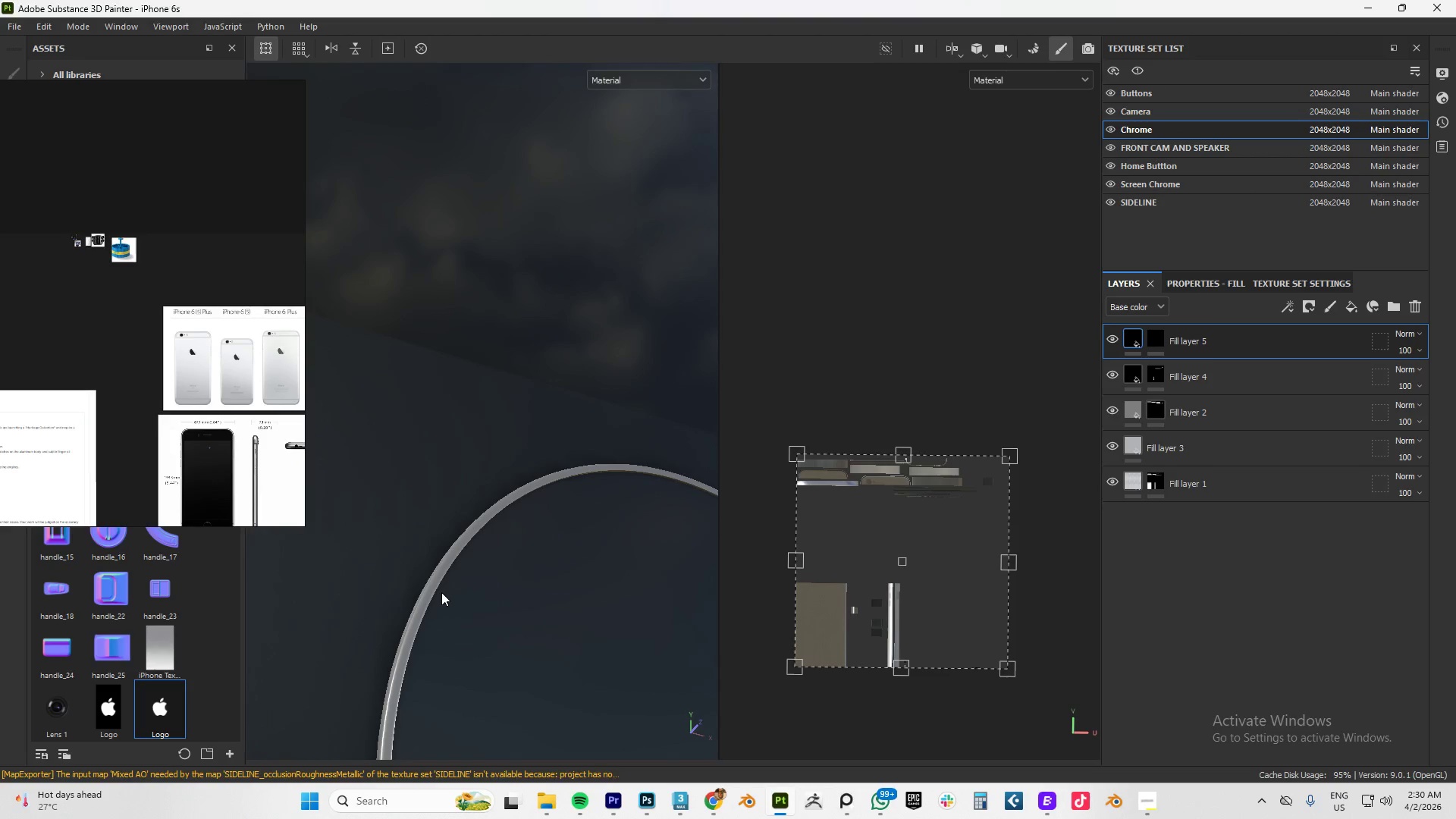 
hold_key(key=AltLeft, duration=1.0)
left_click_drag(start_coordinate=[502, 557], to_coordinate=[616, 626])
 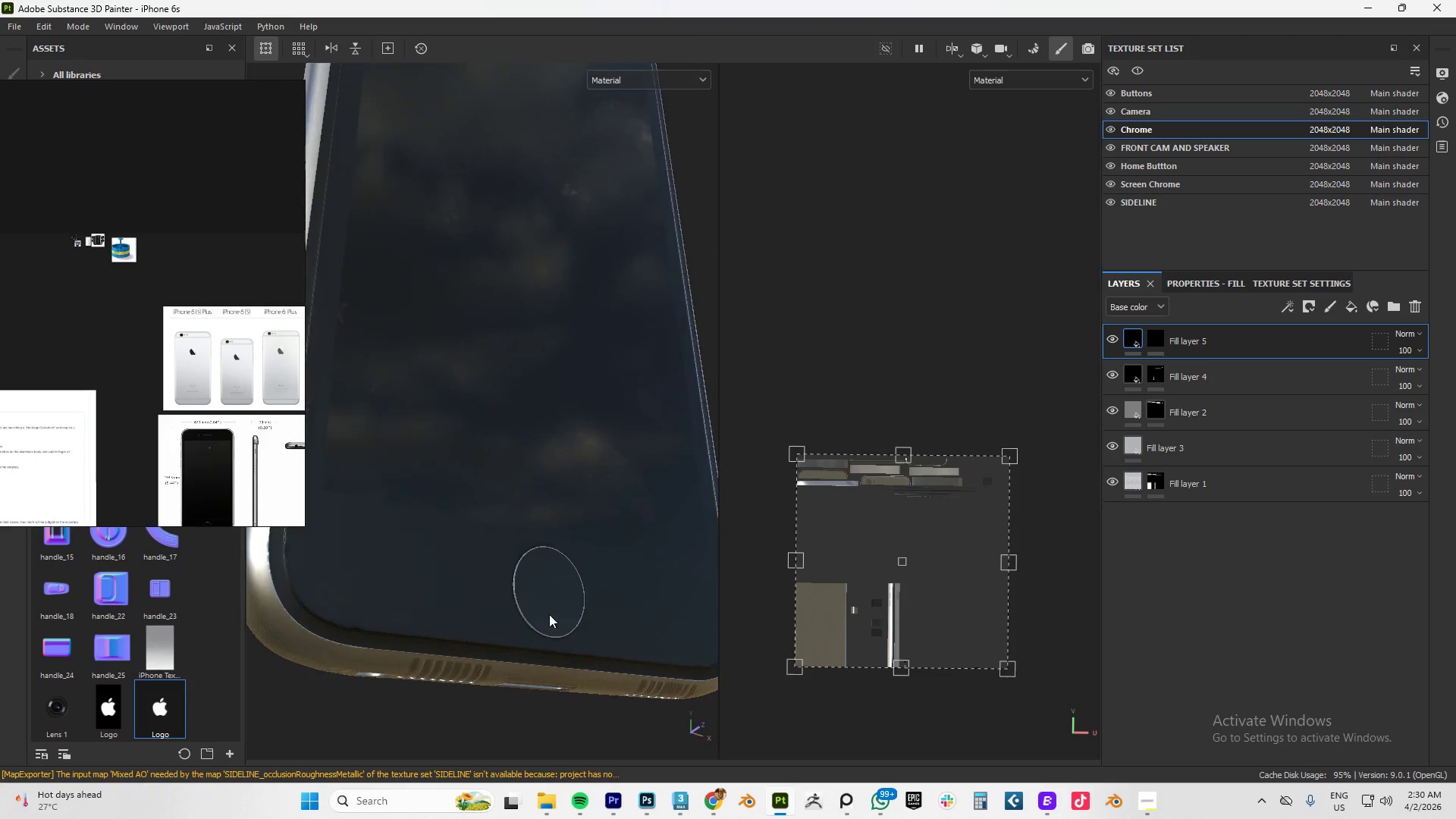 
scroll: coordinate [544, 548], scroll_direction: down, amount: 21.0
 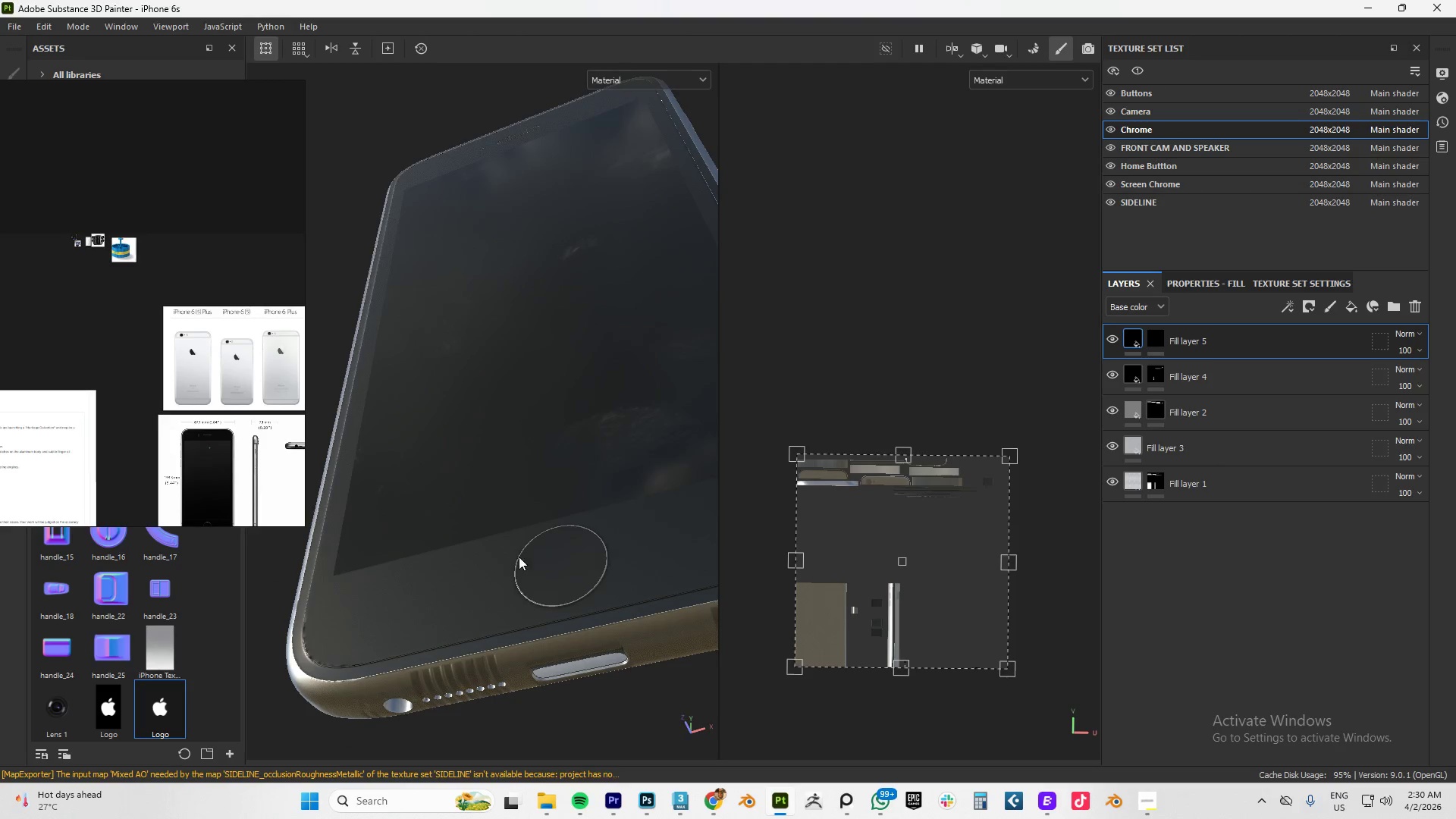 
hold_key(key=AltLeft, duration=1.51)
left_click_drag(start_coordinate=[488, 389], to_coordinate=[582, 481])
 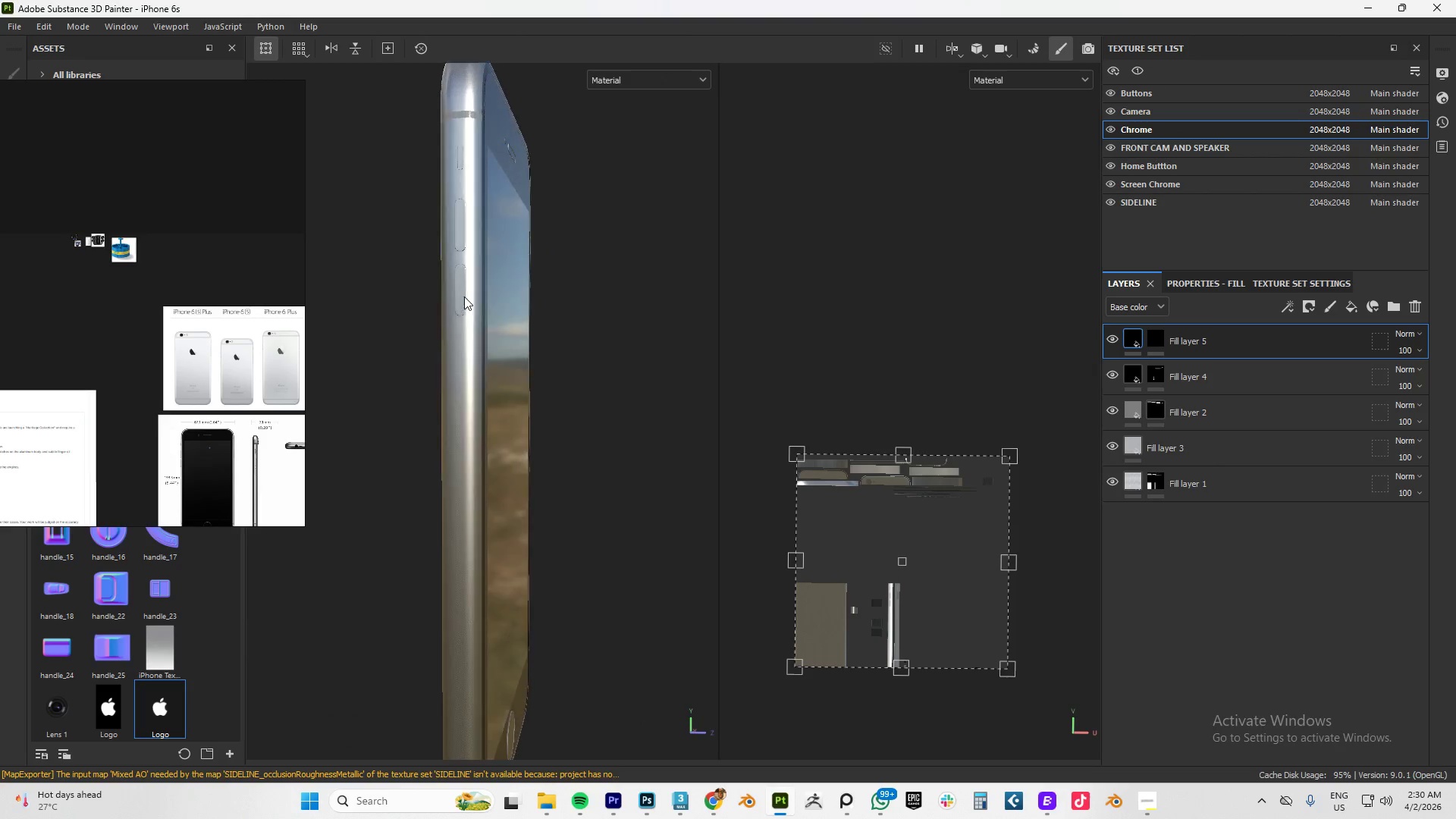 
scroll: coordinate [497, 568], scroll_direction: down, amount: 11.0
 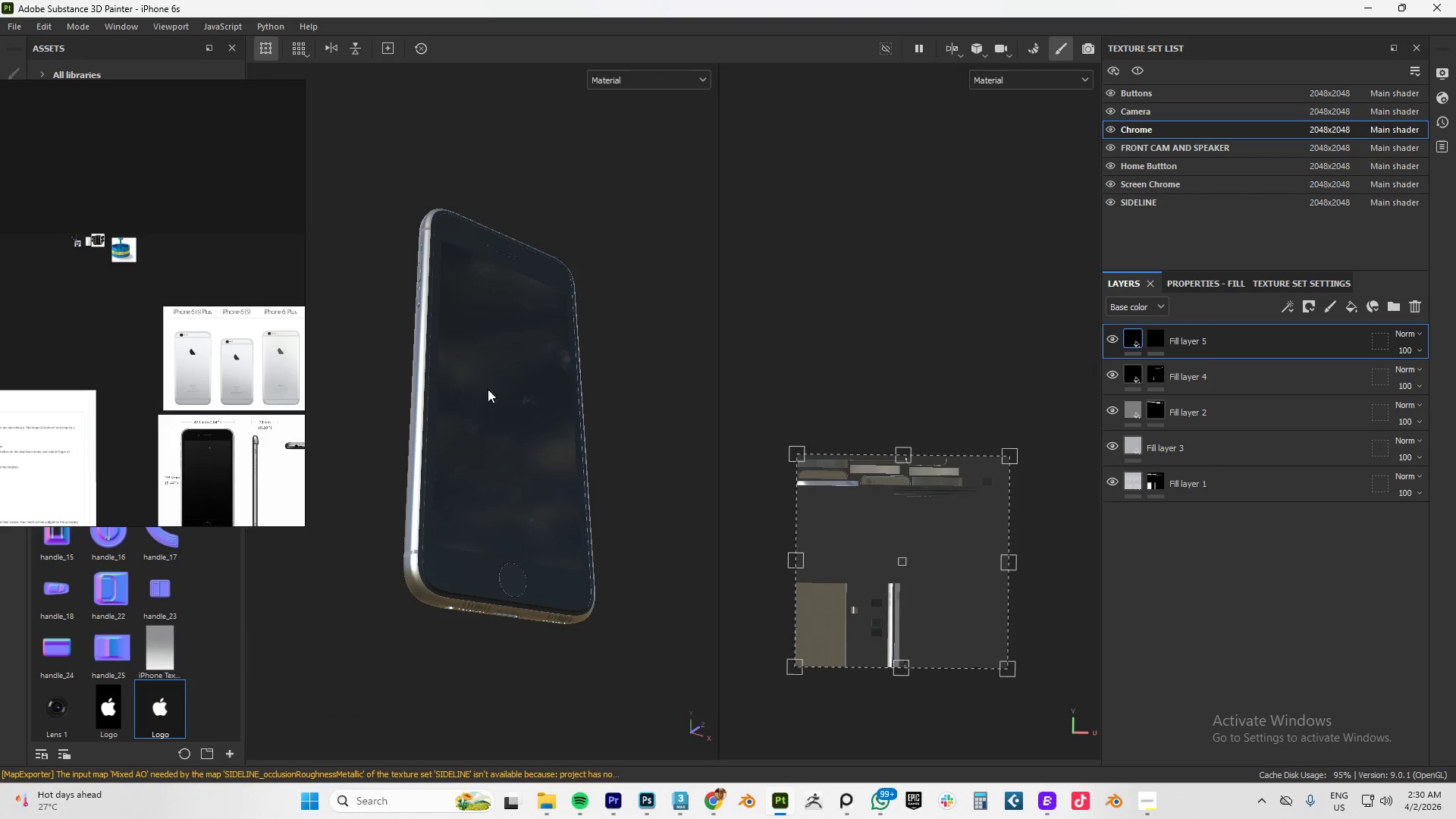 
key(Alt+AltLeft)
 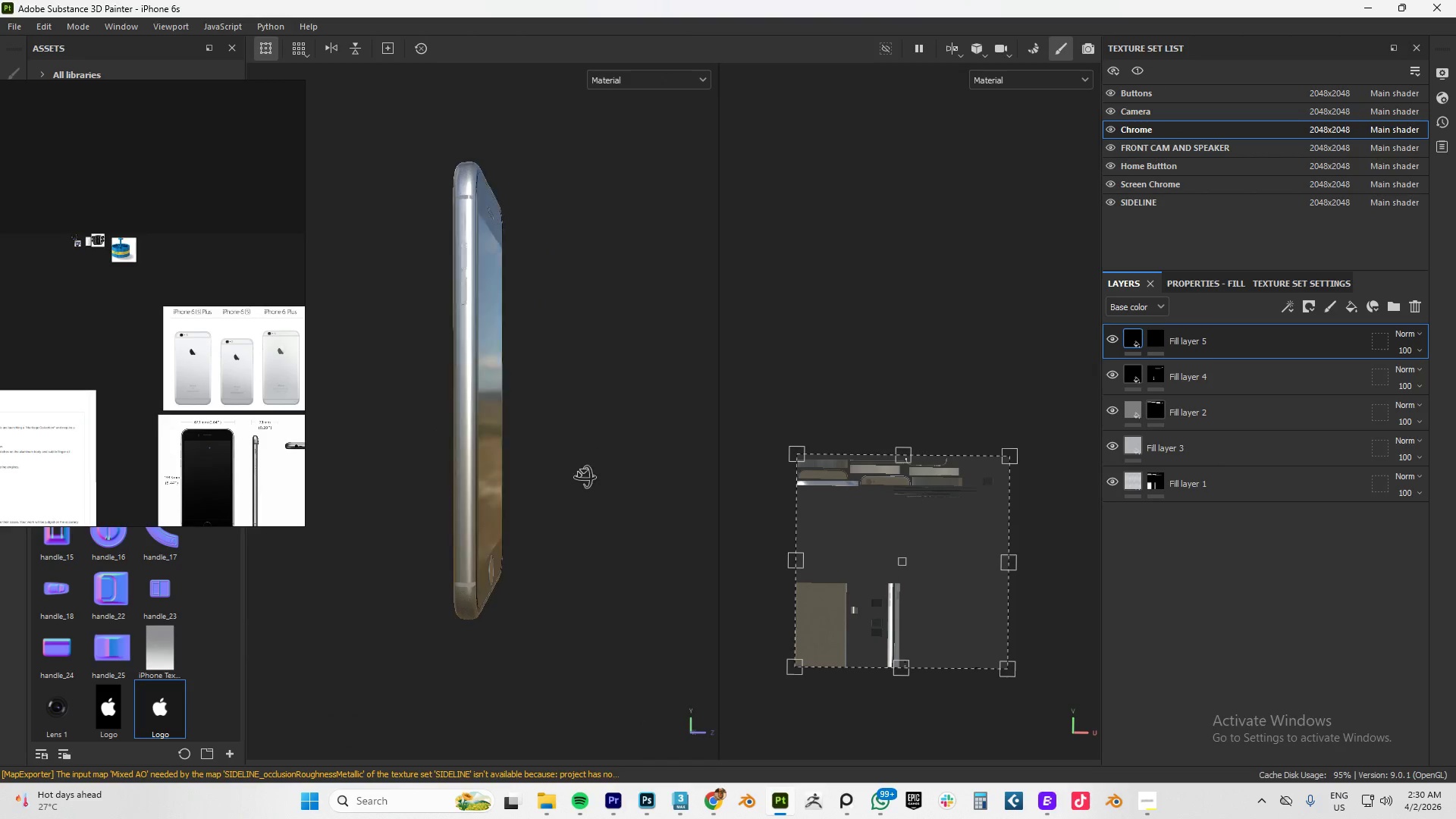 
key(Alt+AltLeft)
 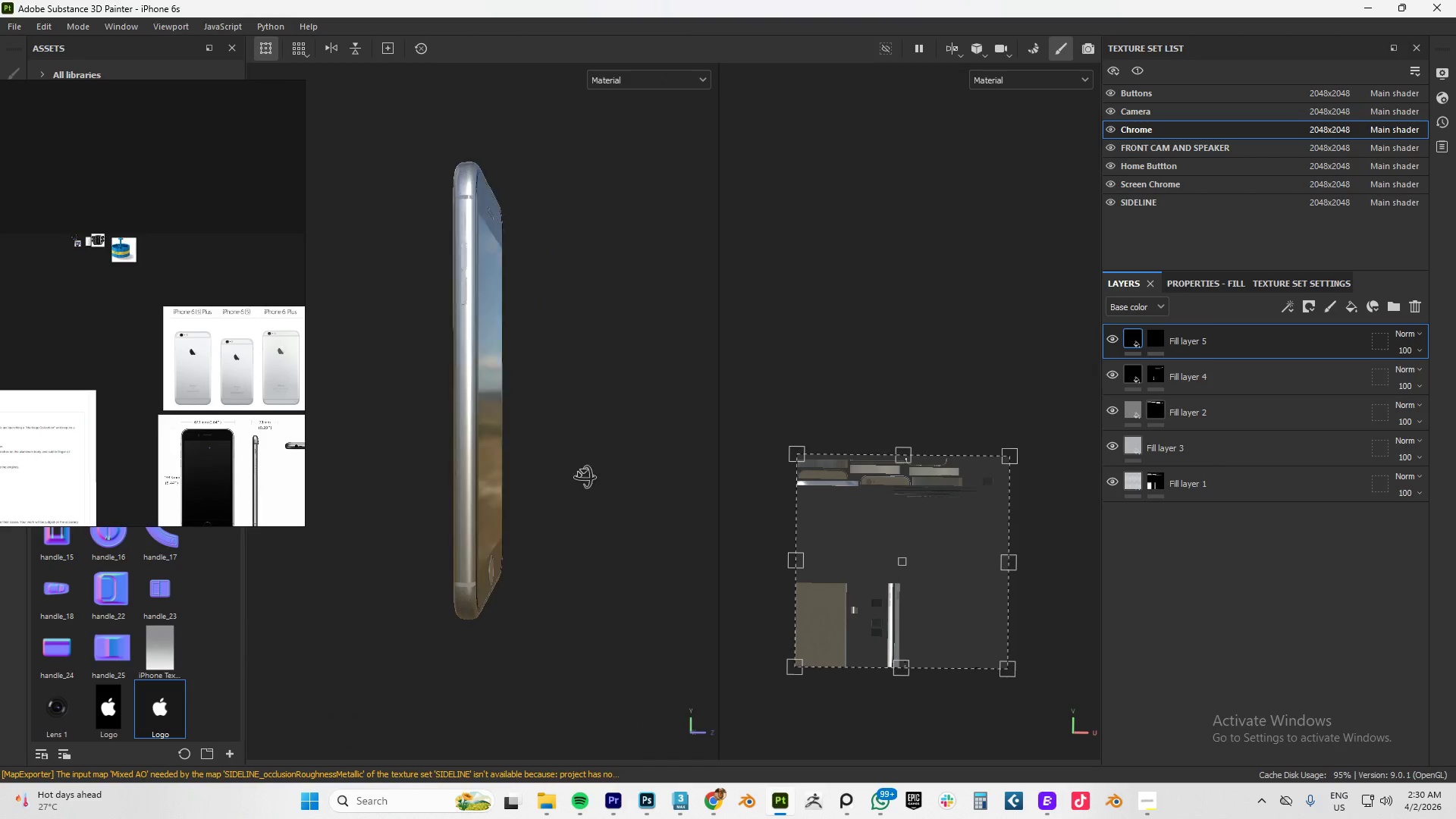 
key(Alt+AltLeft)
 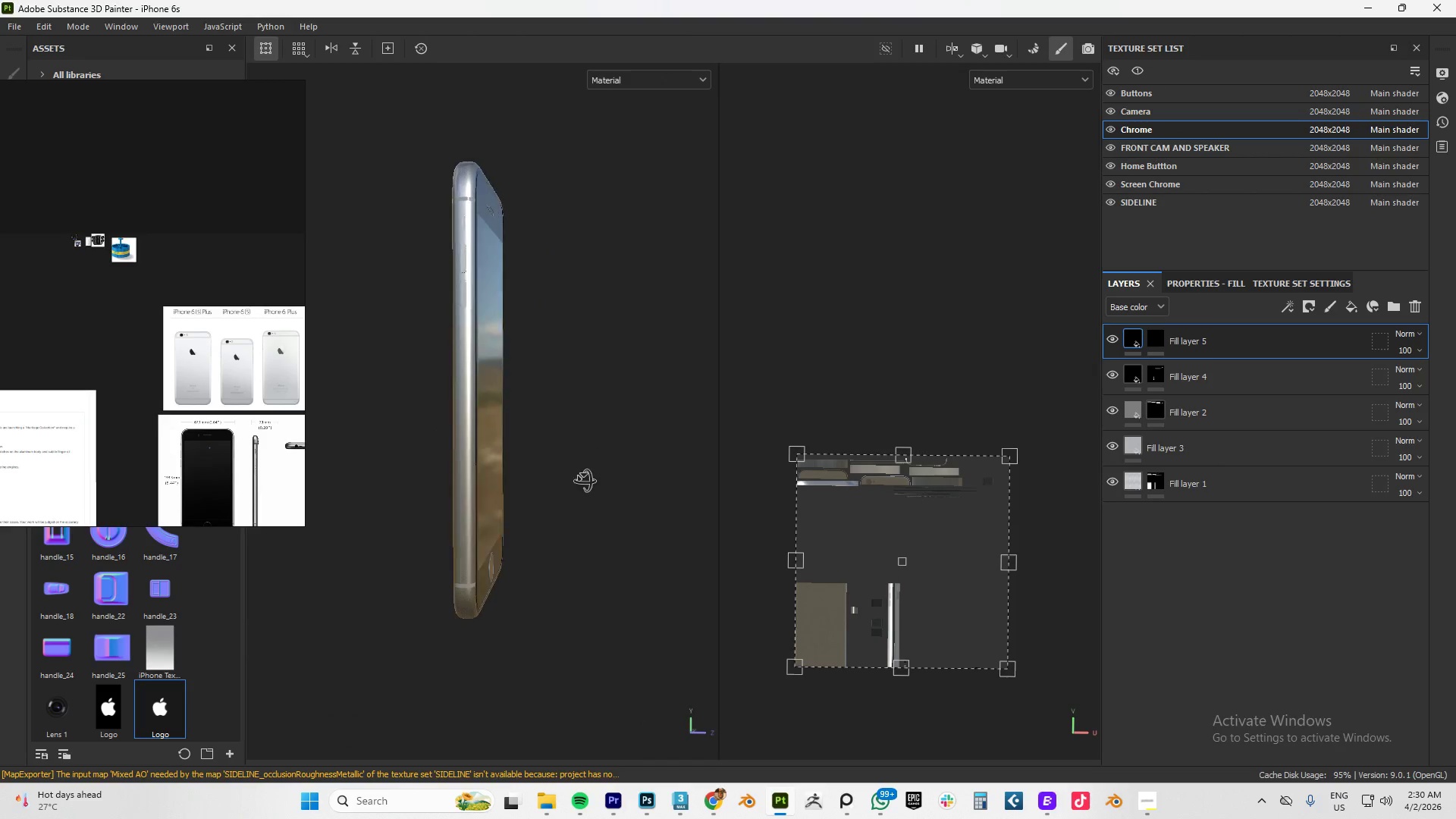 
key(Alt+AltLeft)
 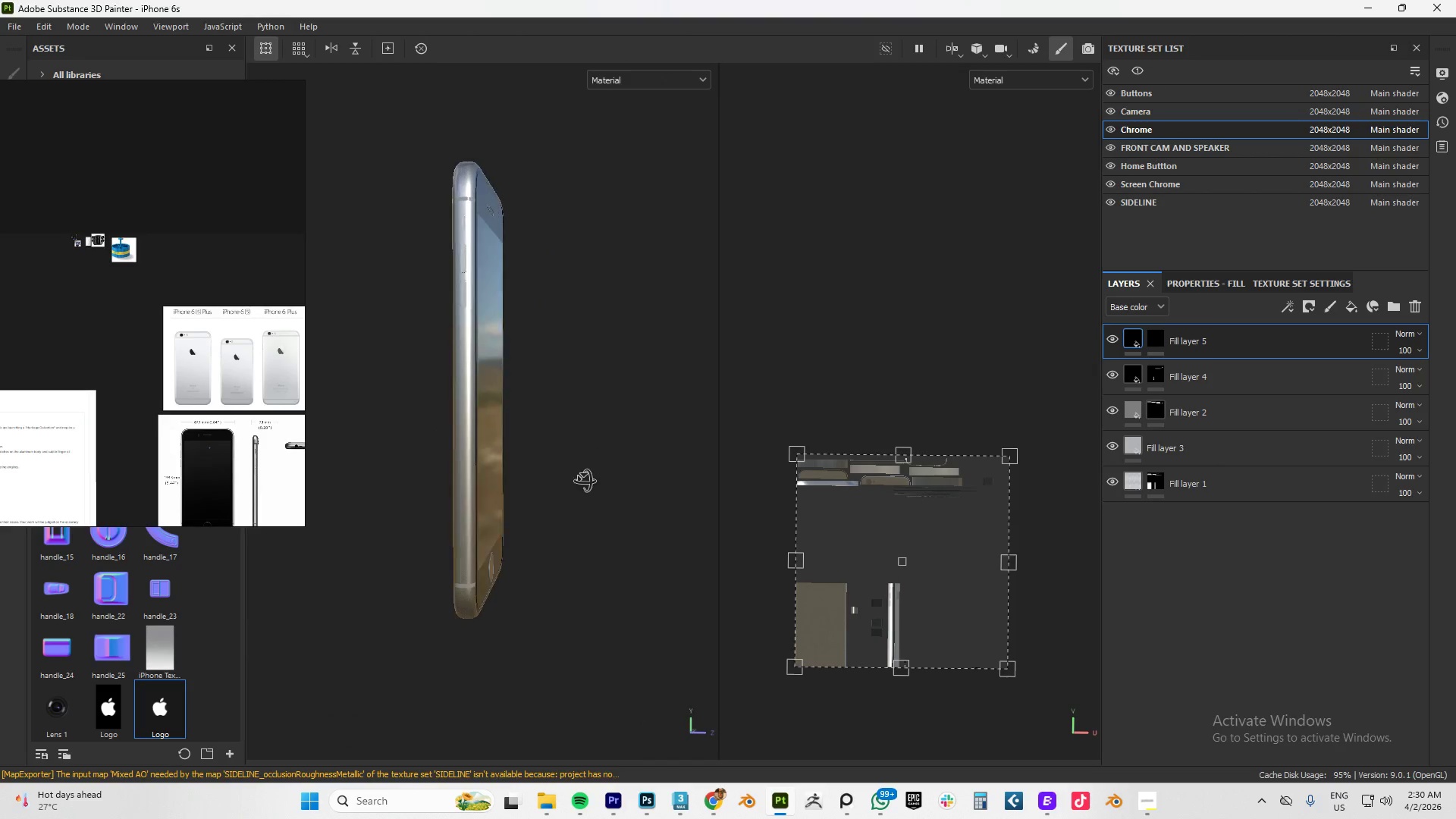 
key(Alt+AltLeft)
 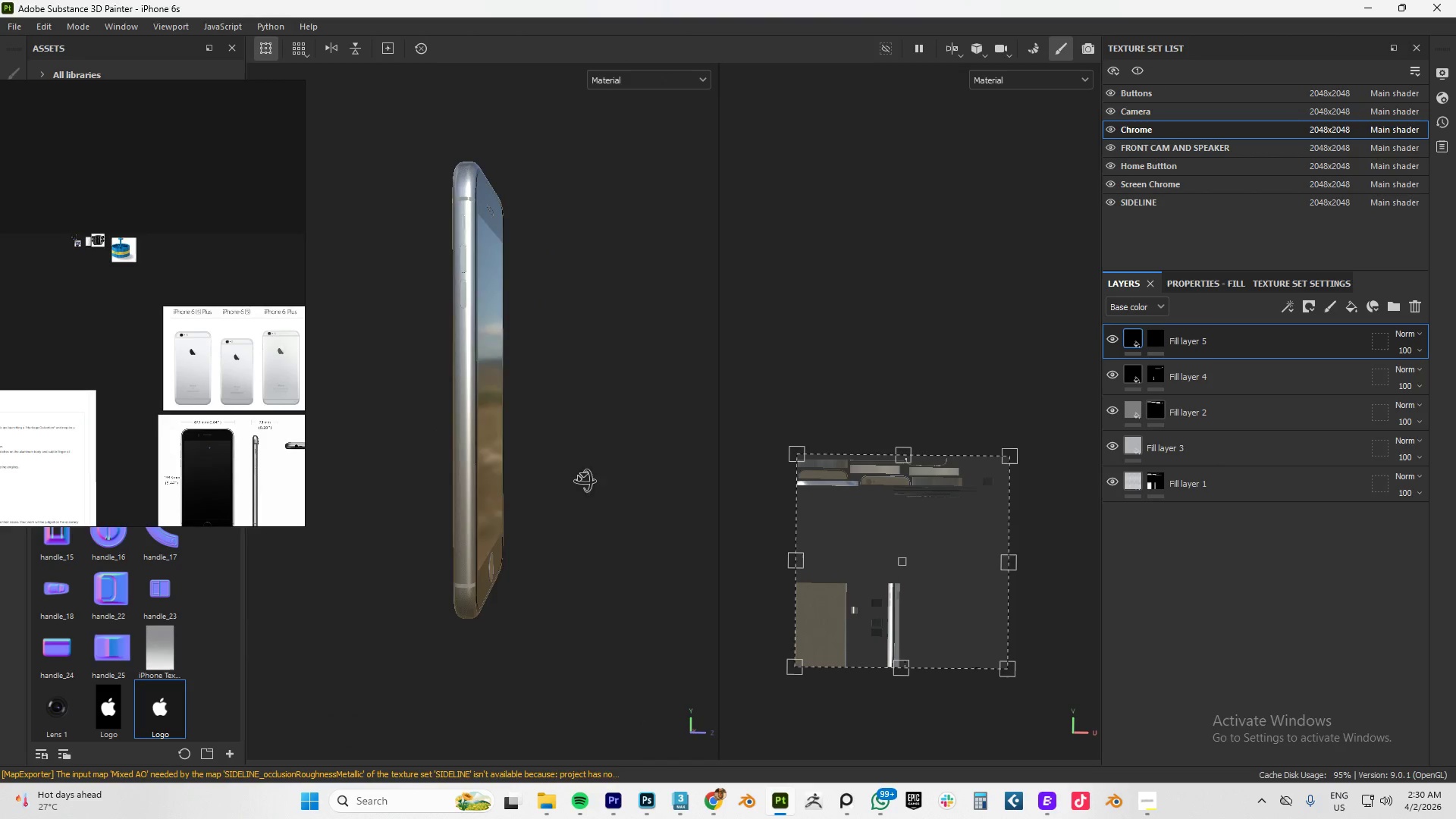 
key(Alt+AltLeft)
 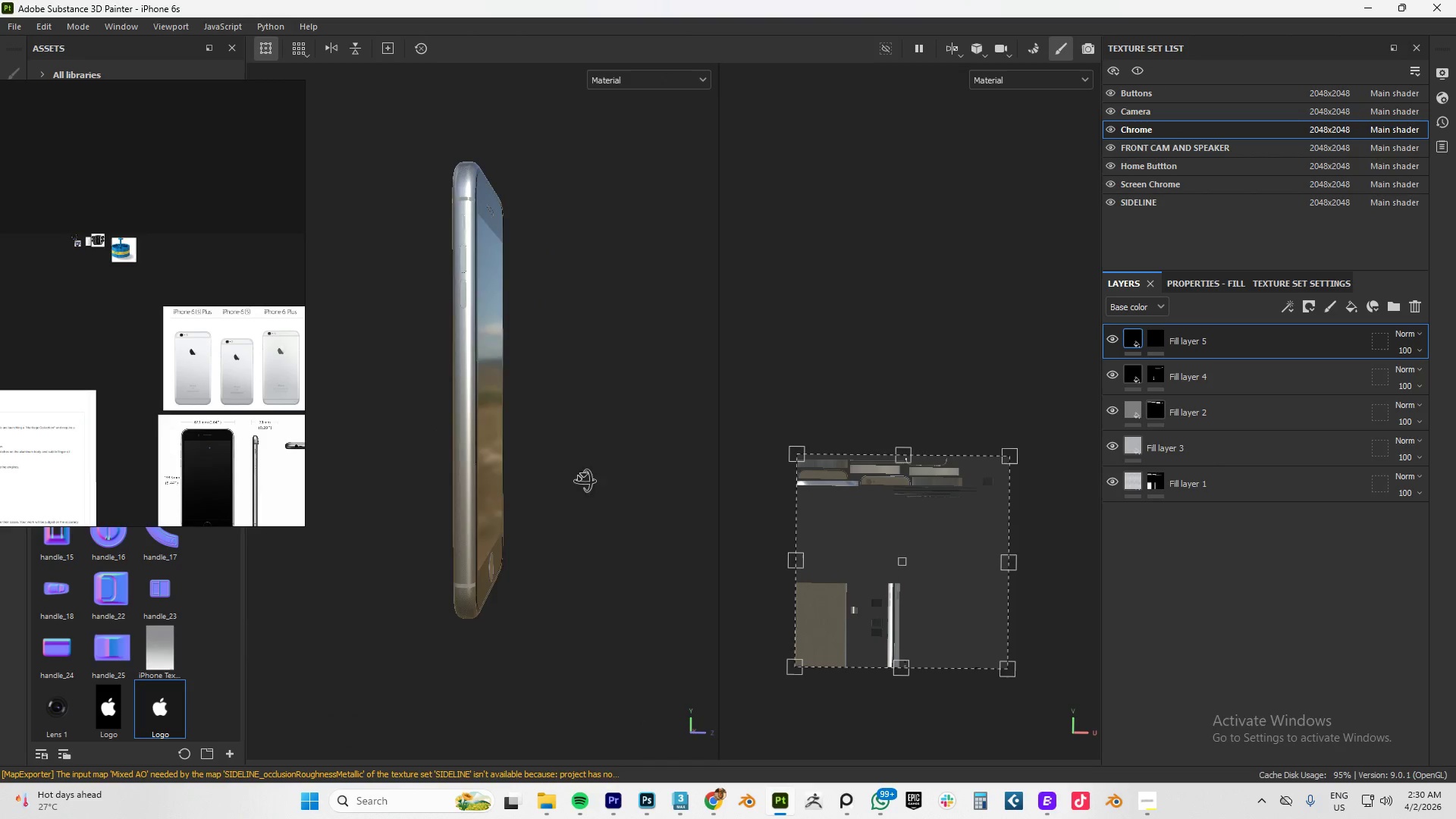 
key(Alt+AltLeft)
 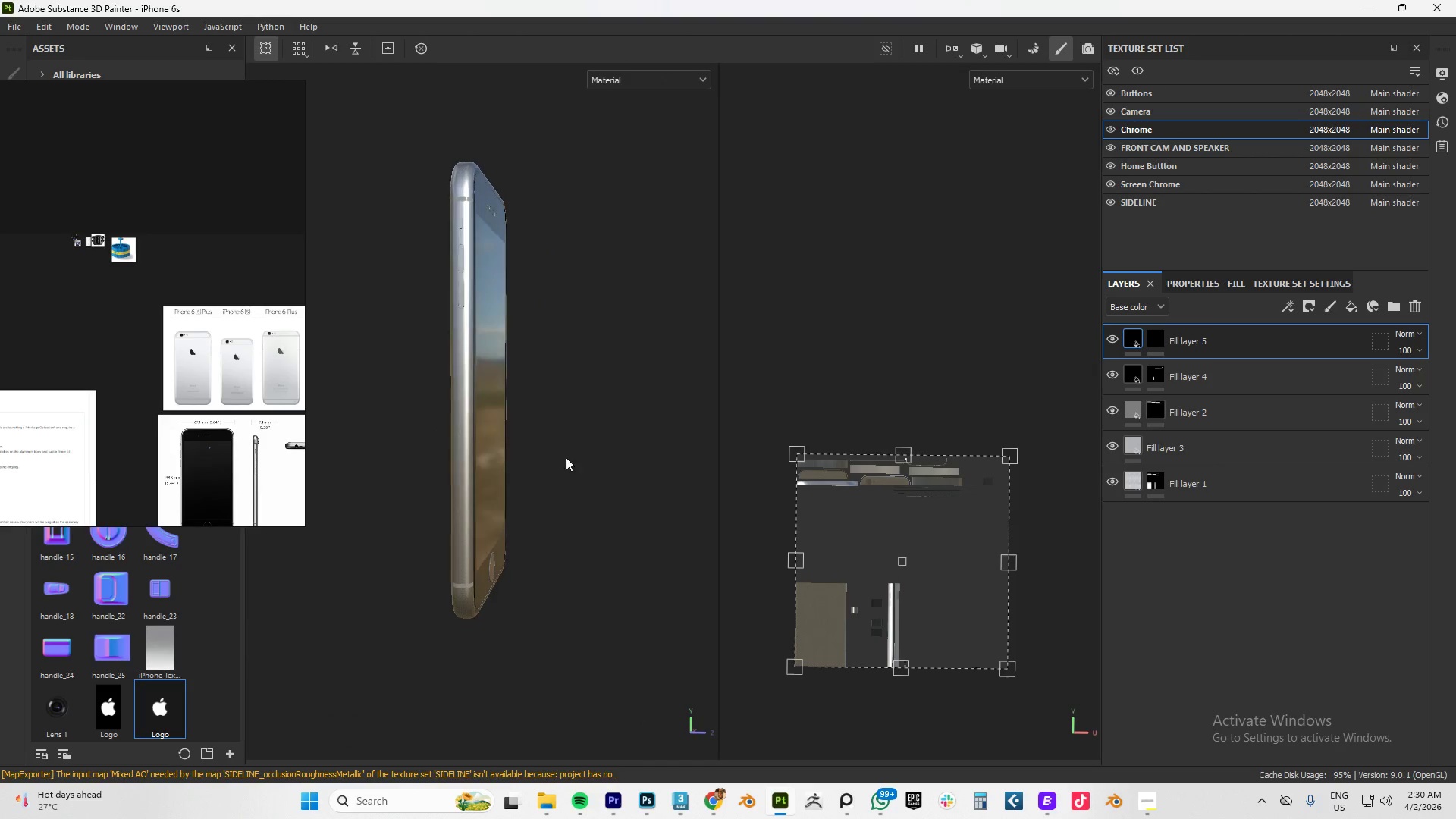 
key(Alt+AltLeft)
 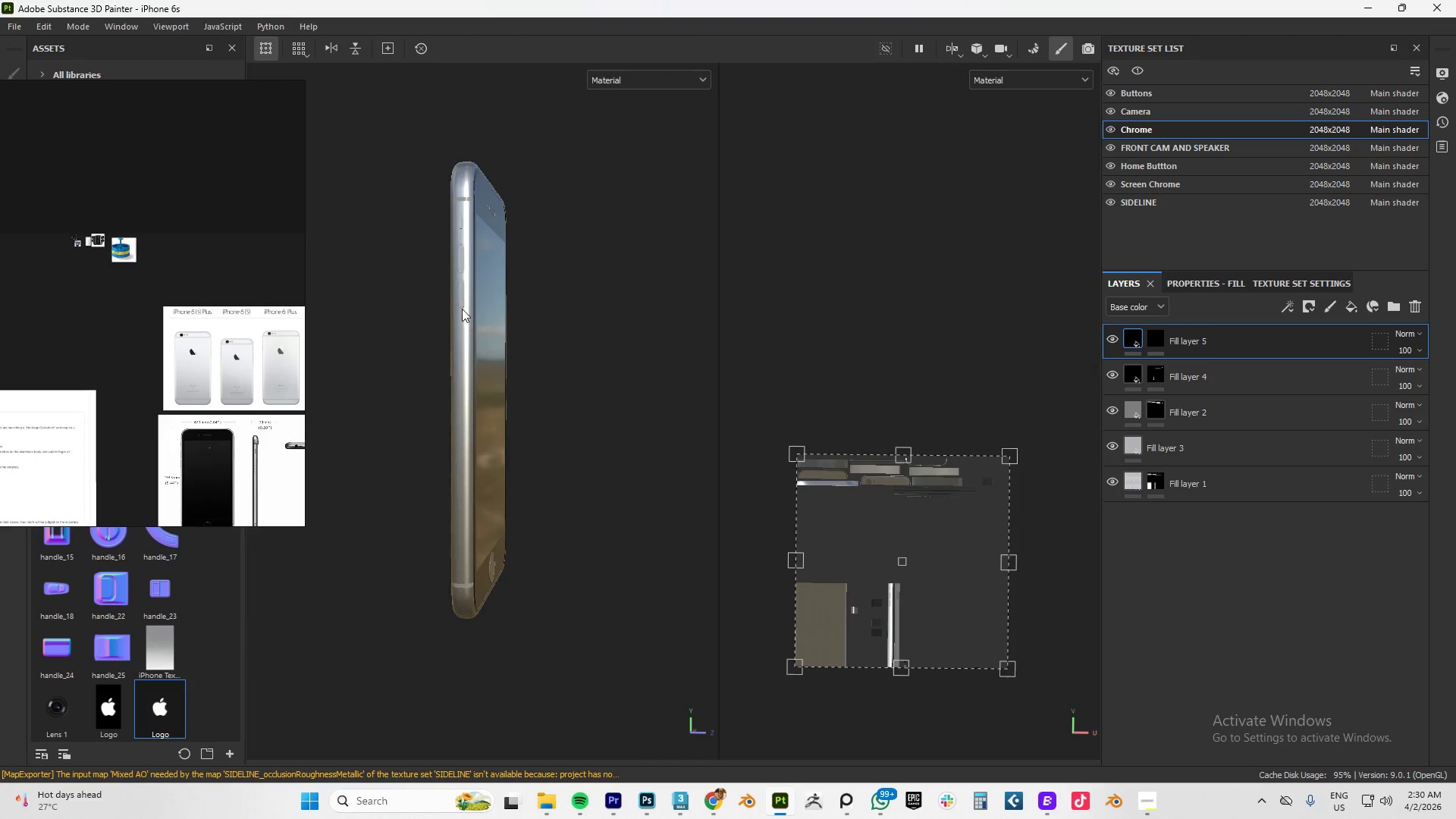 
hold_key(key=AltLeft, duration=0.62)
left_click_drag(start_coordinate=[496, 270], to_coordinate=[436, 274])
 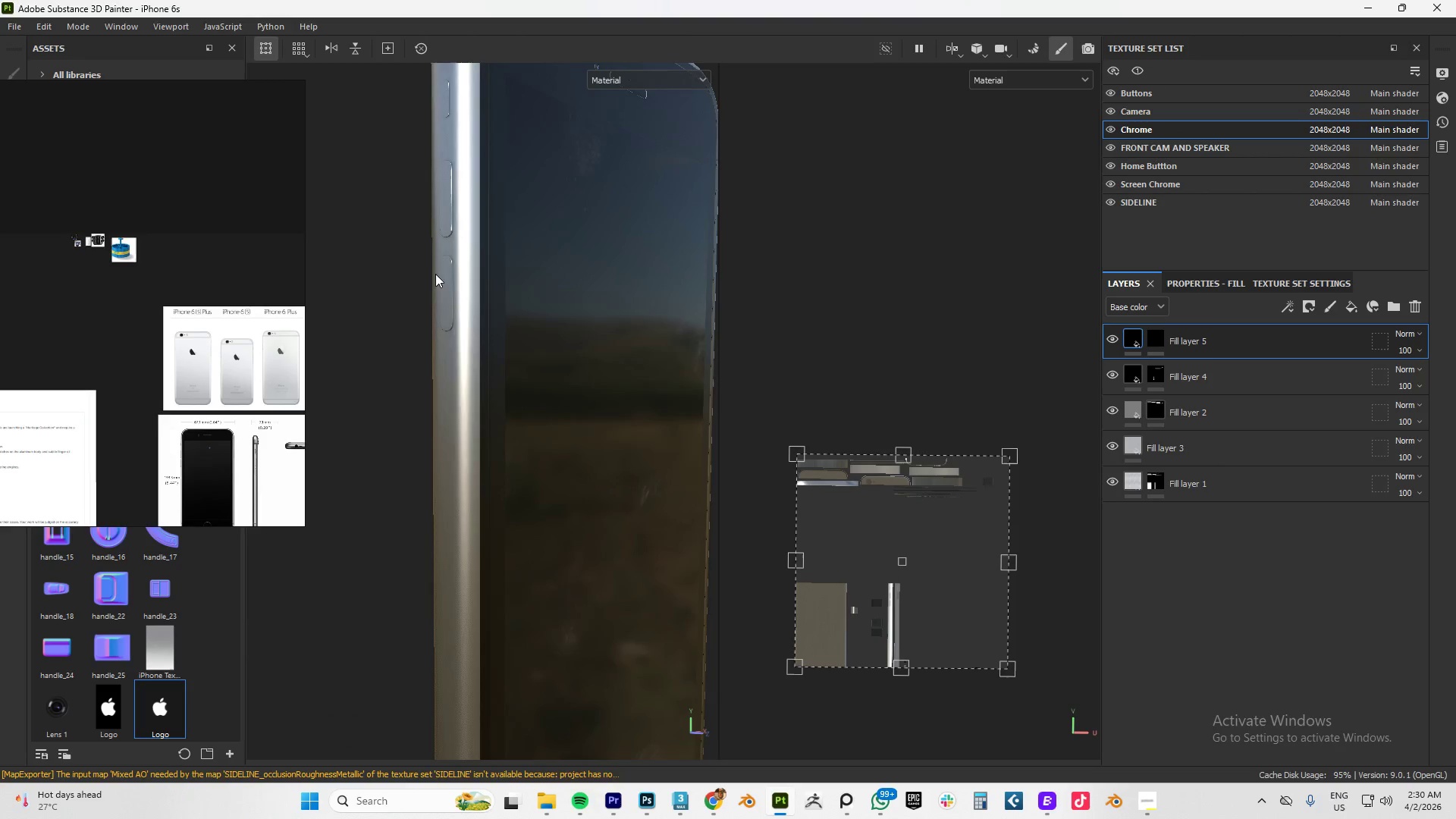 
scroll: coordinate [464, 287], scroll_direction: up, amount: 10.0
 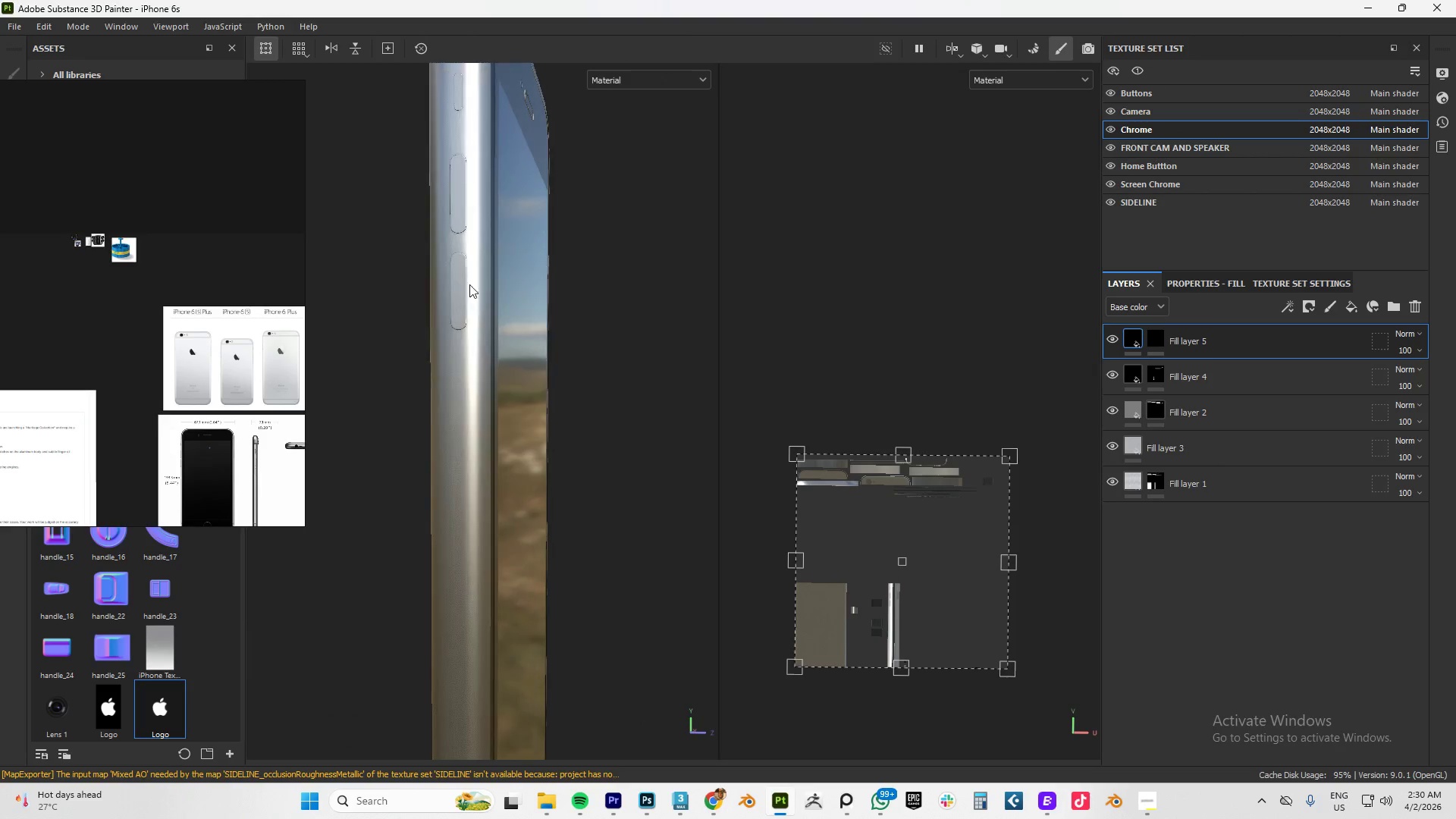 
hold_key(key=AltLeft, duration=1.01)
 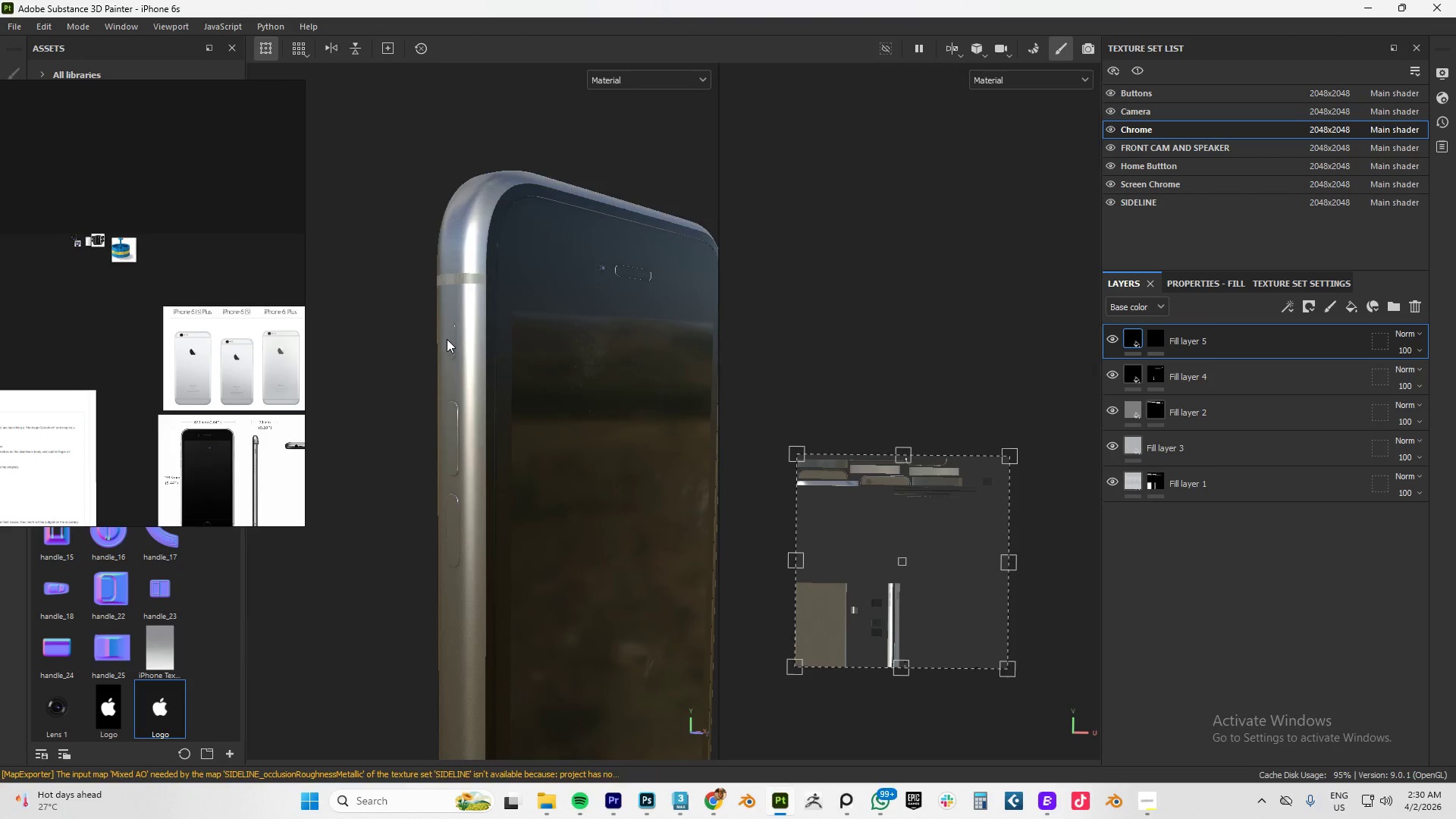 
scroll: coordinate [469, 334], scroll_direction: up, amount: 19.0
 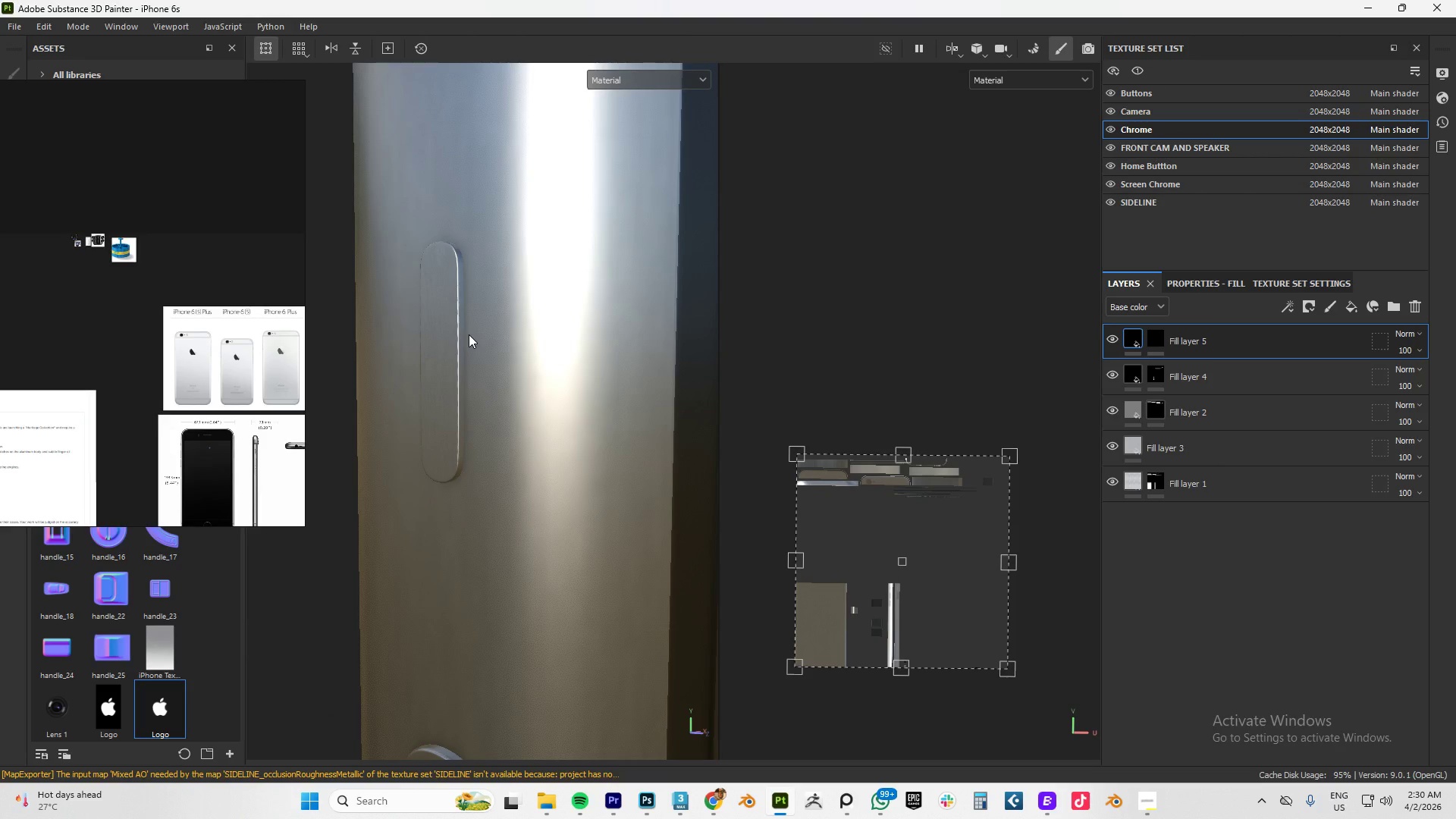 
scroll: coordinate [469, 334], scroll_direction: down, amount: 6.0
 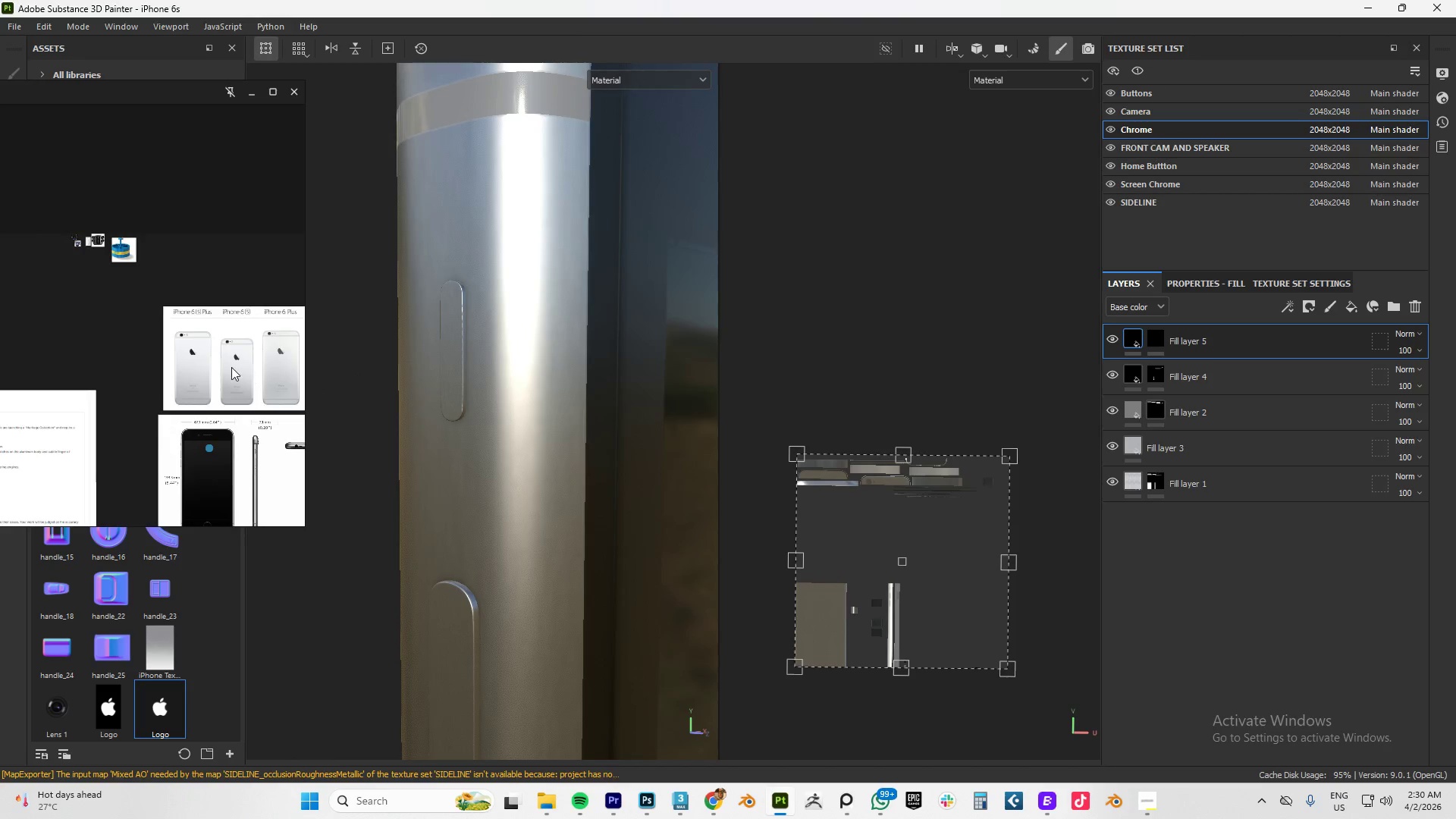 
scroll: coordinate [180, 398], scroll_direction: up, amount: 12.0
 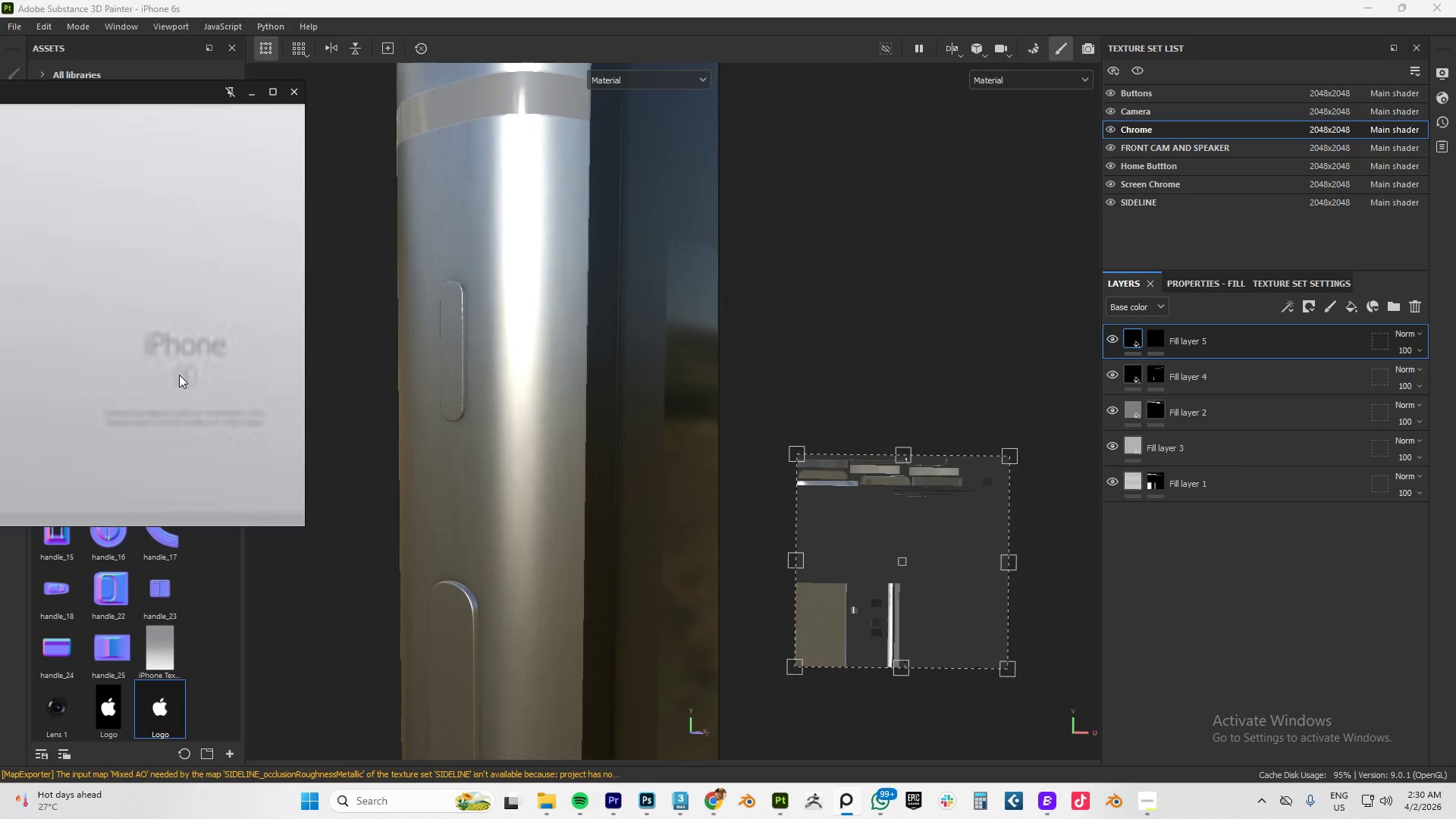 
scroll: coordinate [366, 438], scroll_direction: down, amount: 8.0
 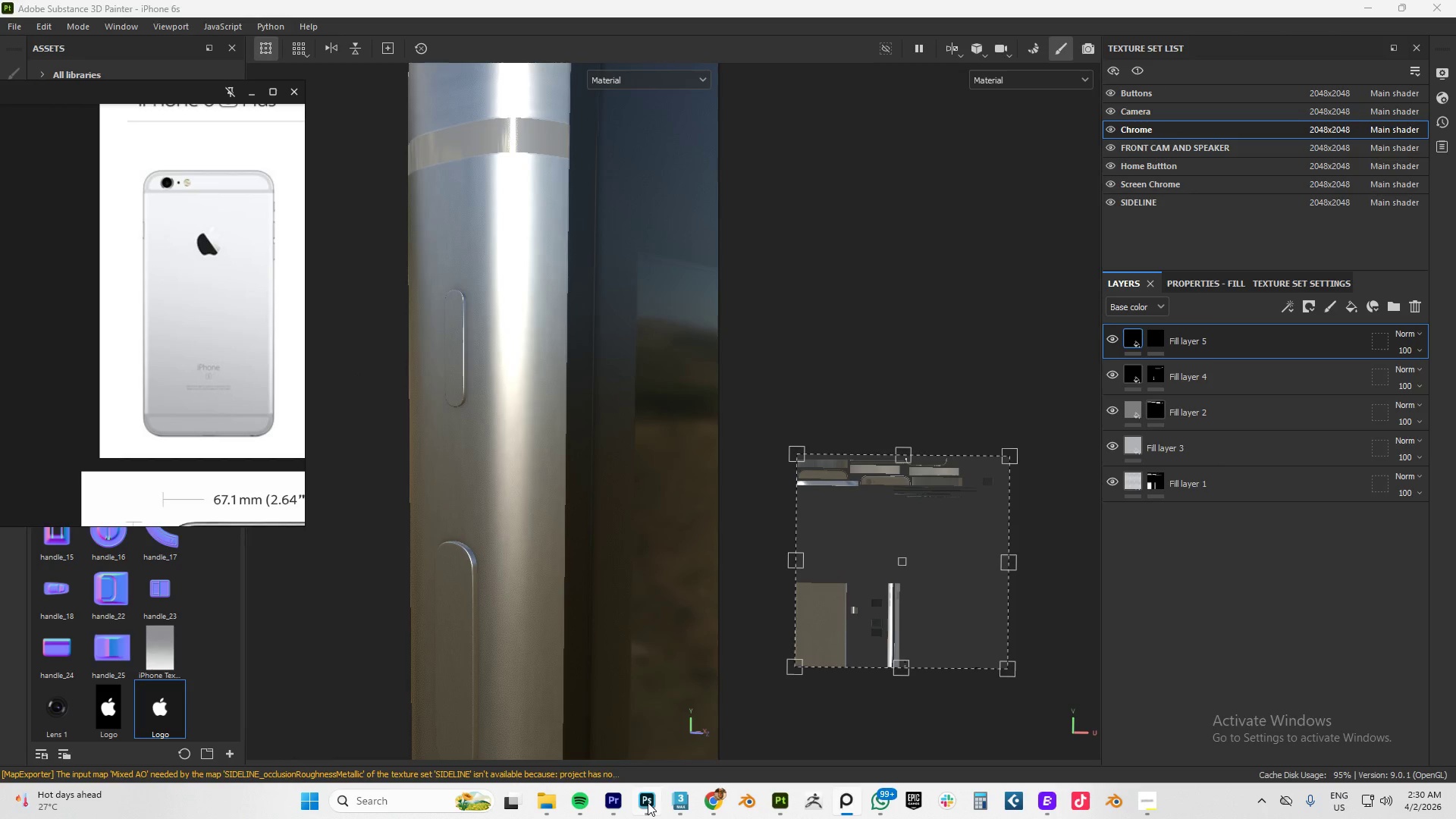 
left_click([648, 802])
 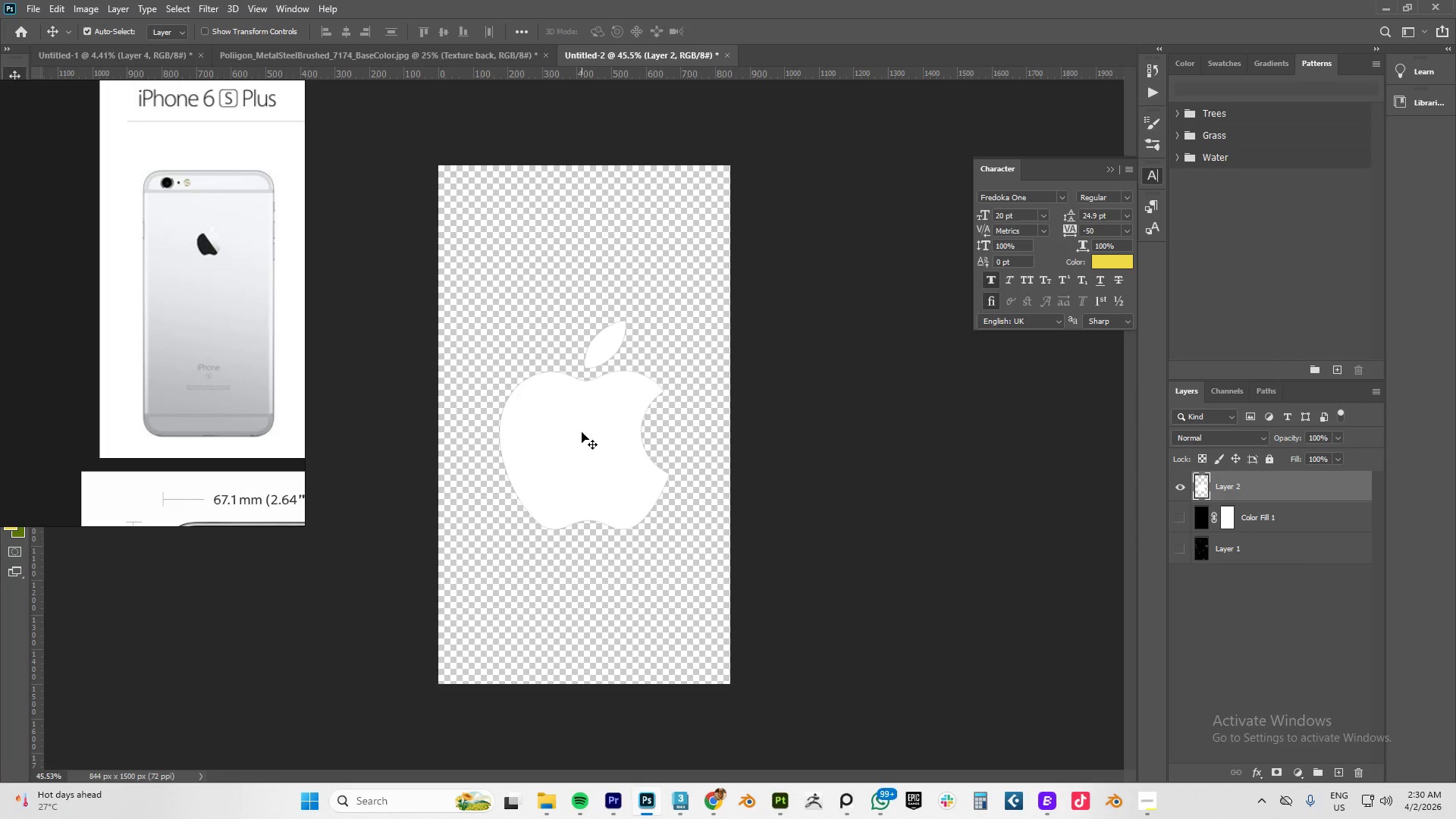 
left_click_drag(start_coordinate=[582, 429], to_coordinate=[577, 281])
 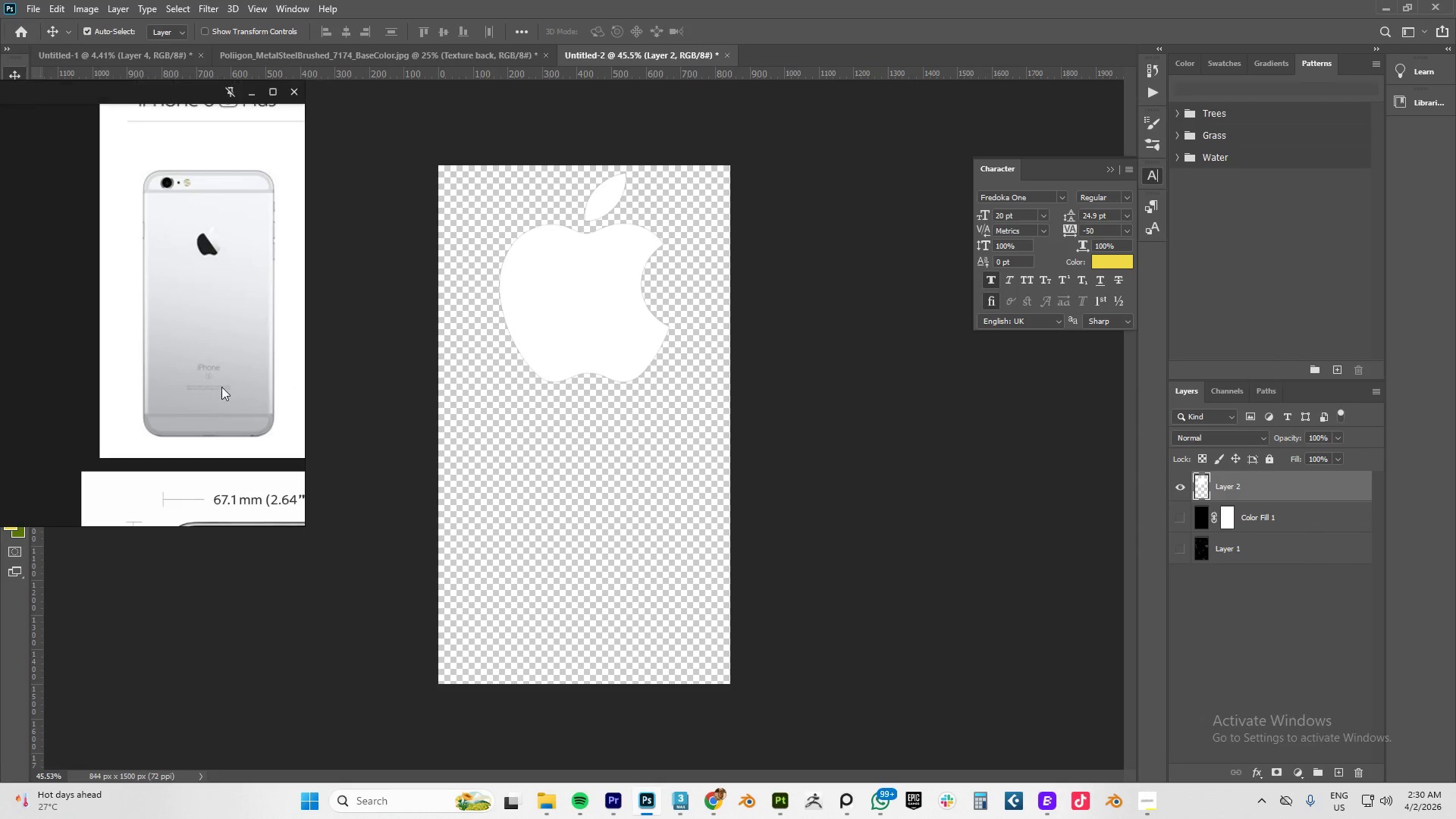 
scroll: coordinate [239, 369], scroll_direction: up, amount: 7.0
 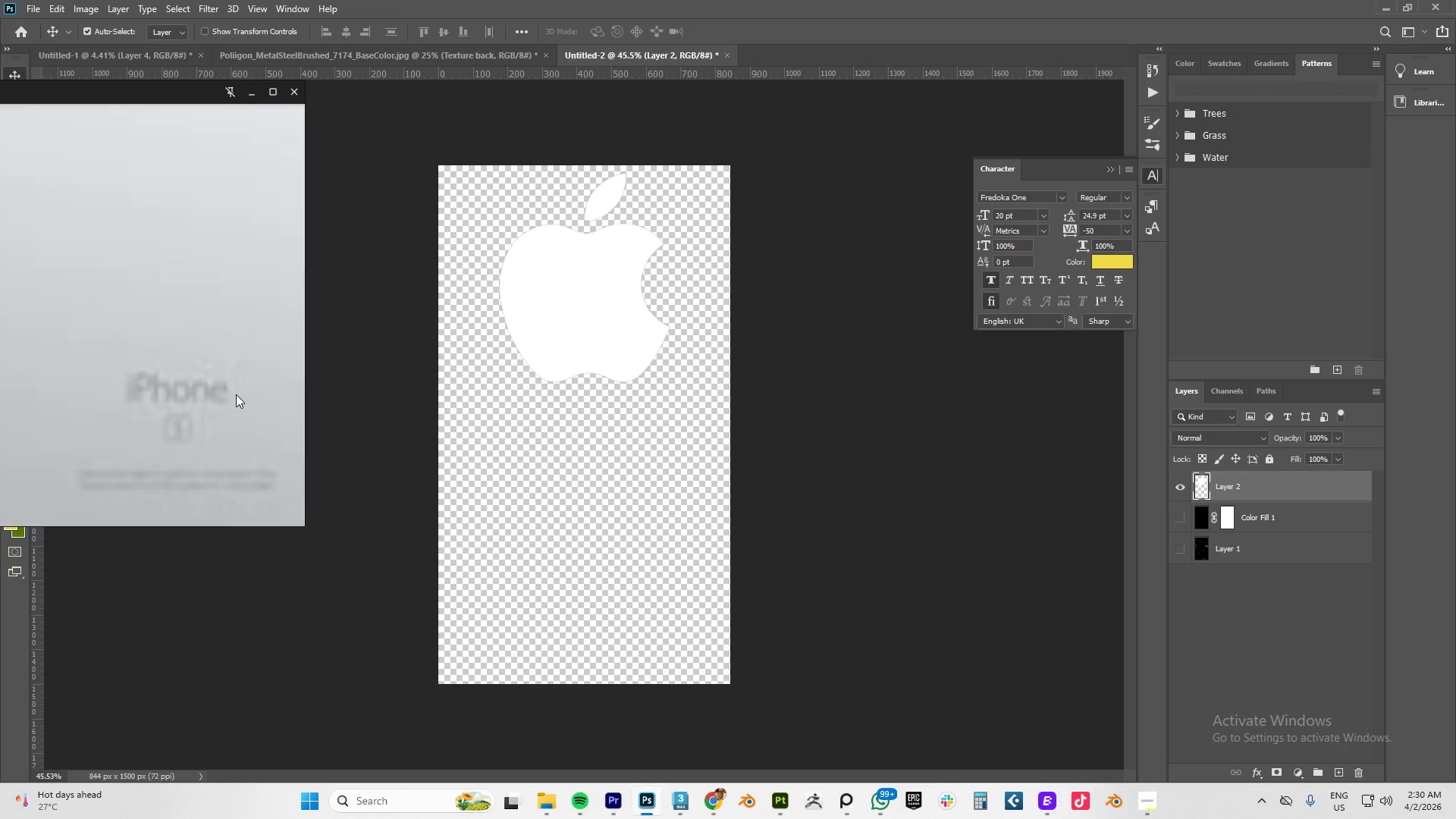 
scroll: coordinate [236, 394], scroll_direction: down, amount: 4.0
 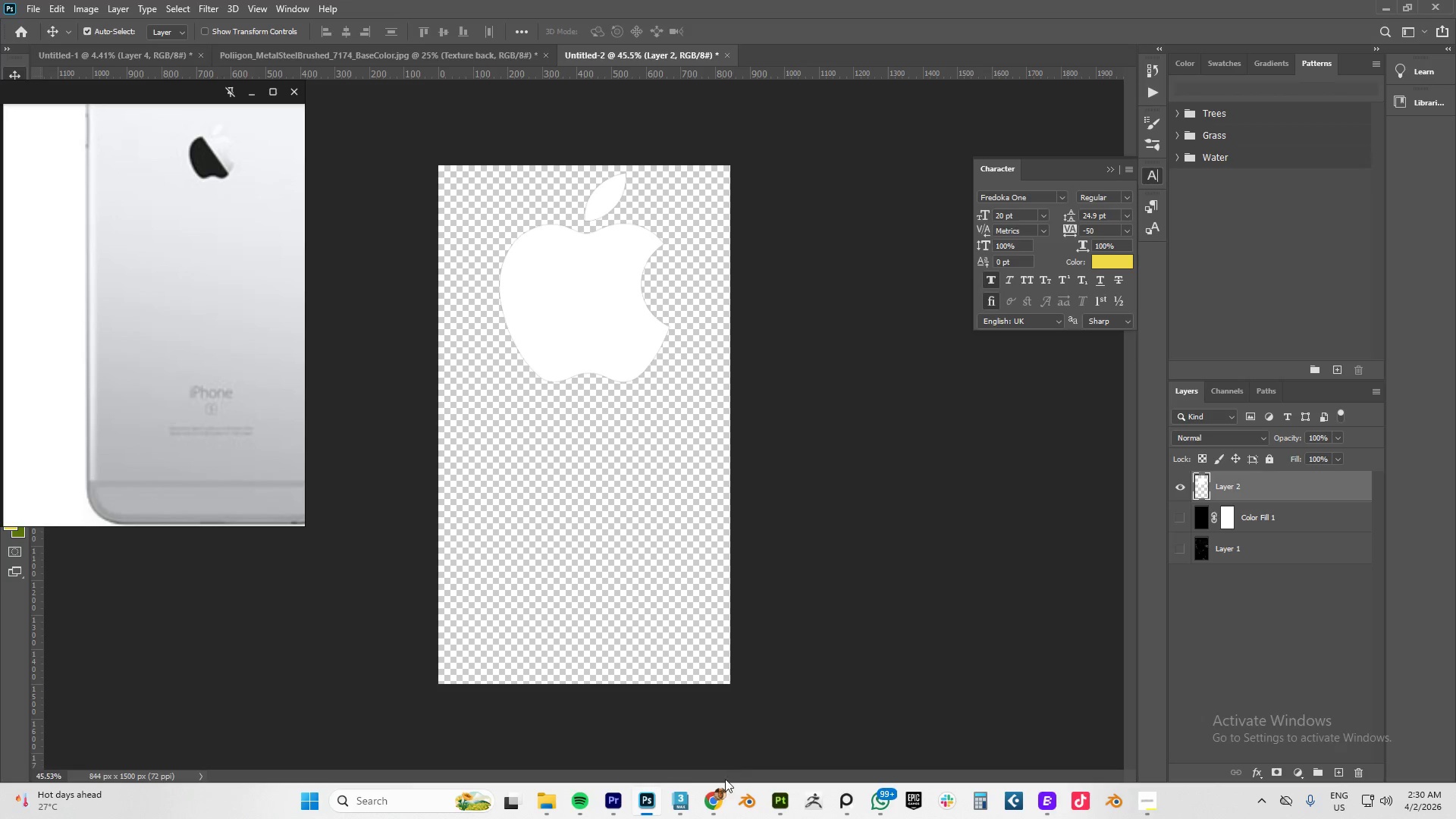 
left_click([715, 799])
 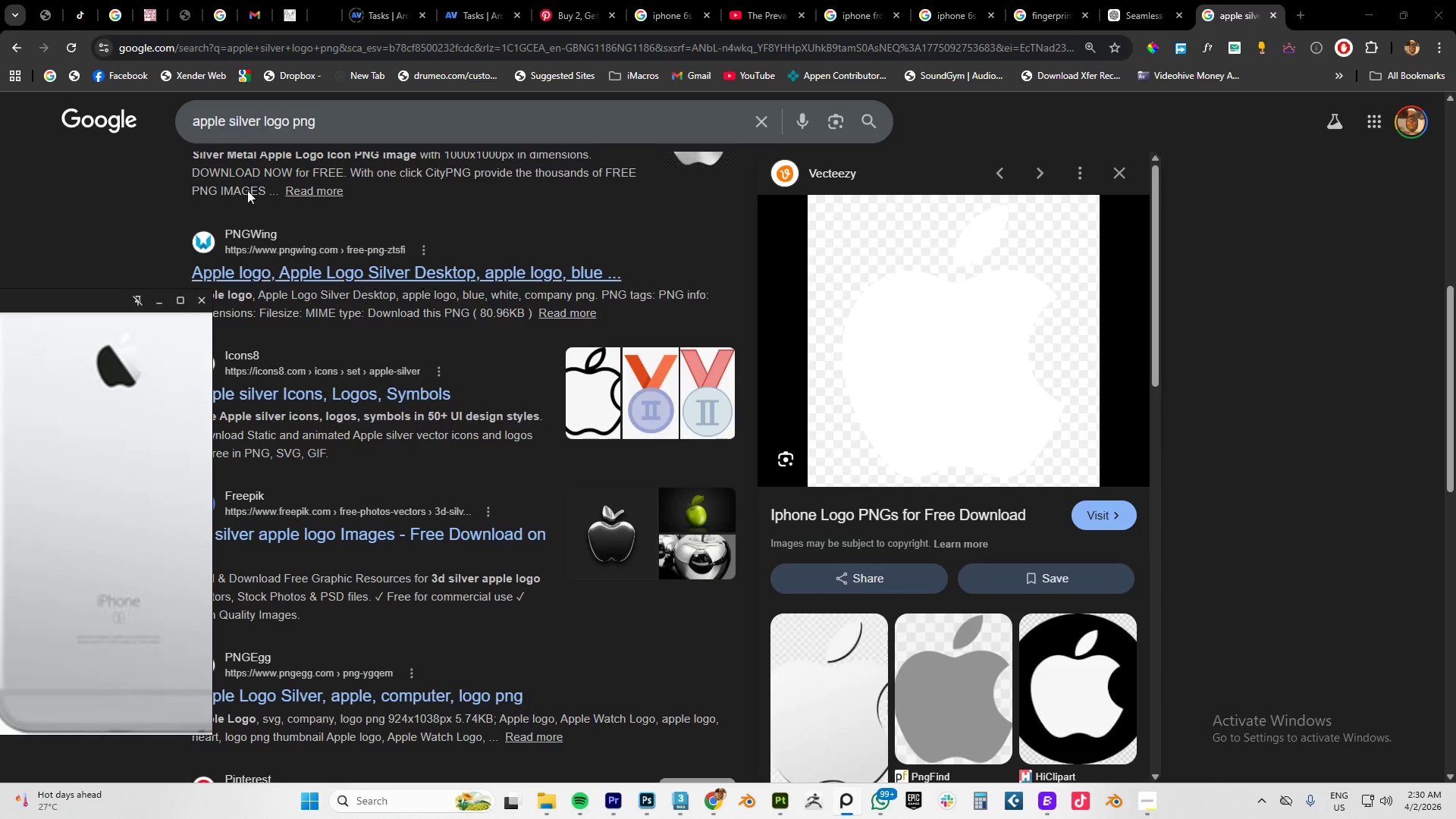 
left_click_drag(start_coordinate=[362, 118], to_coordinate=[112, 118])
 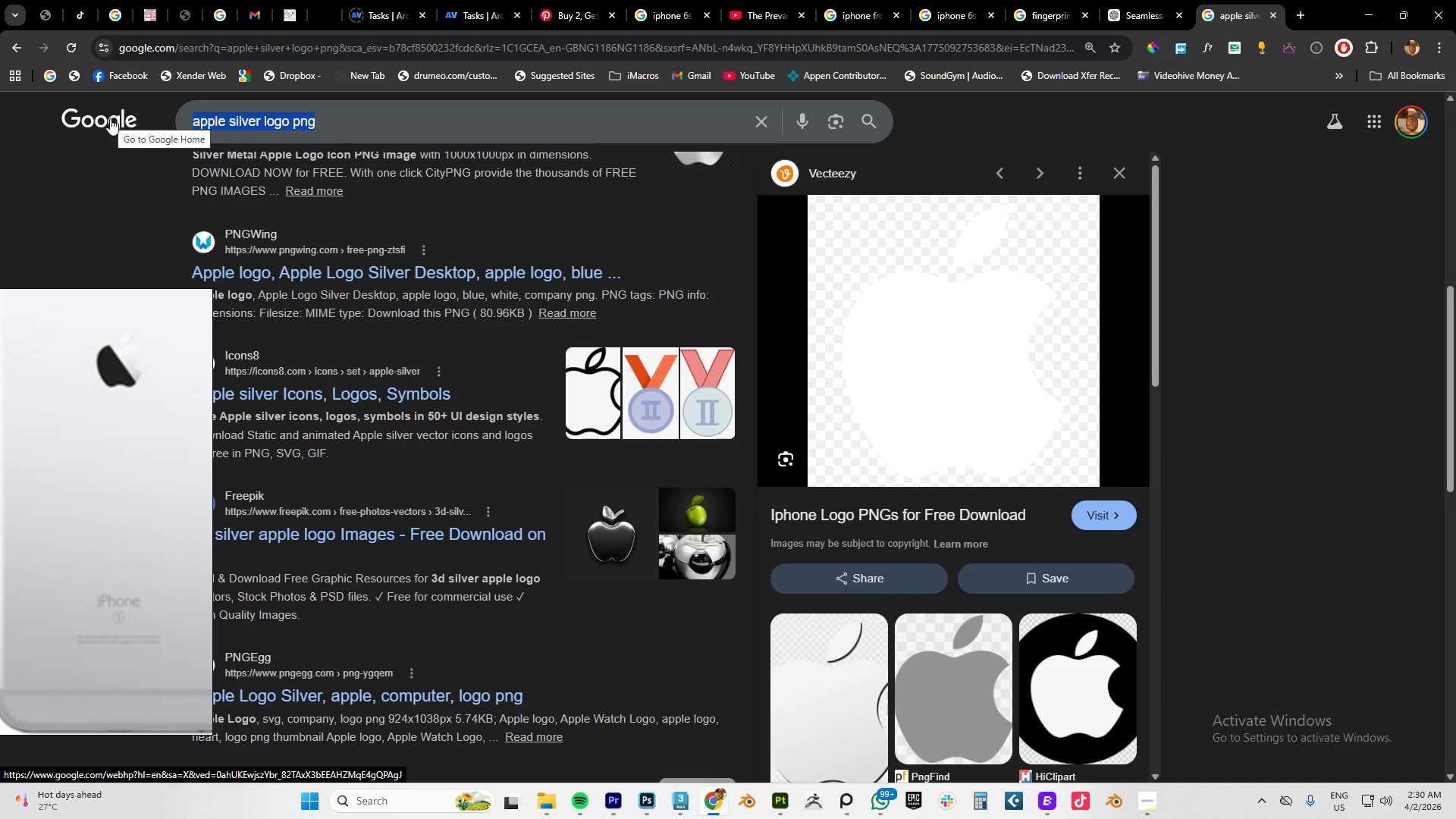 
type(iphone s lgo)
 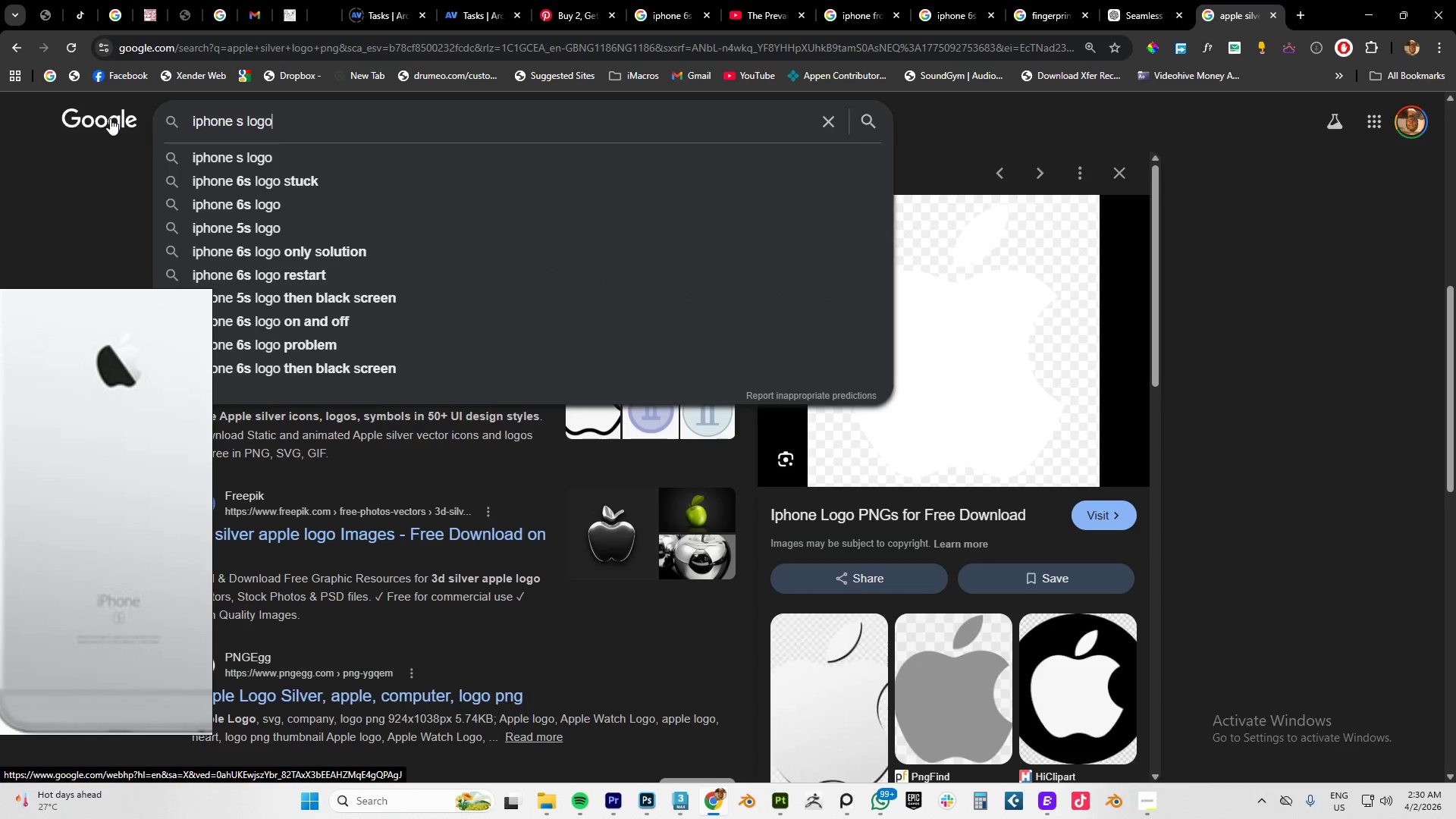 
key(Enter)
 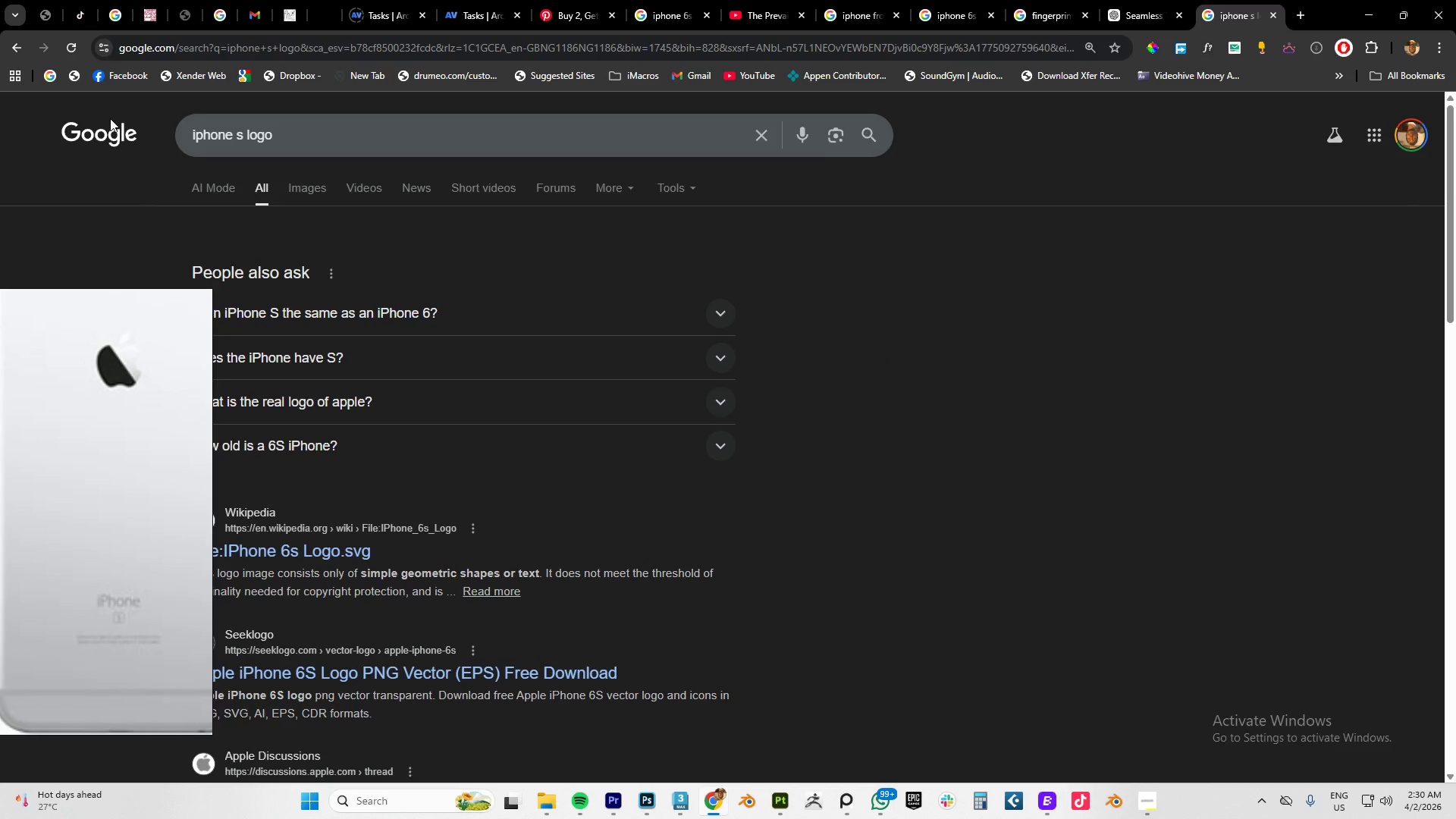 
wait(9.69)
 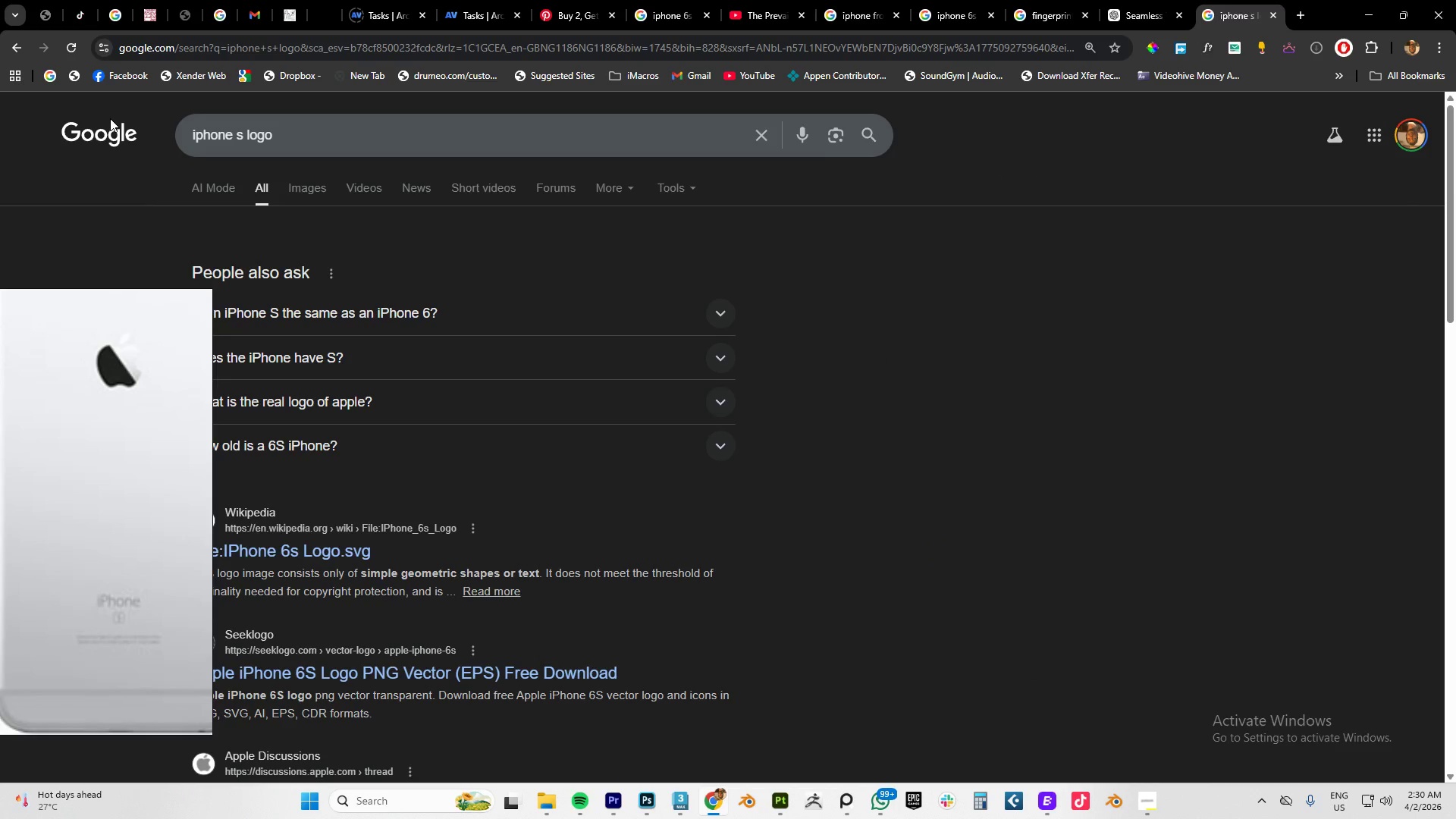 
left_click([322, 357])
 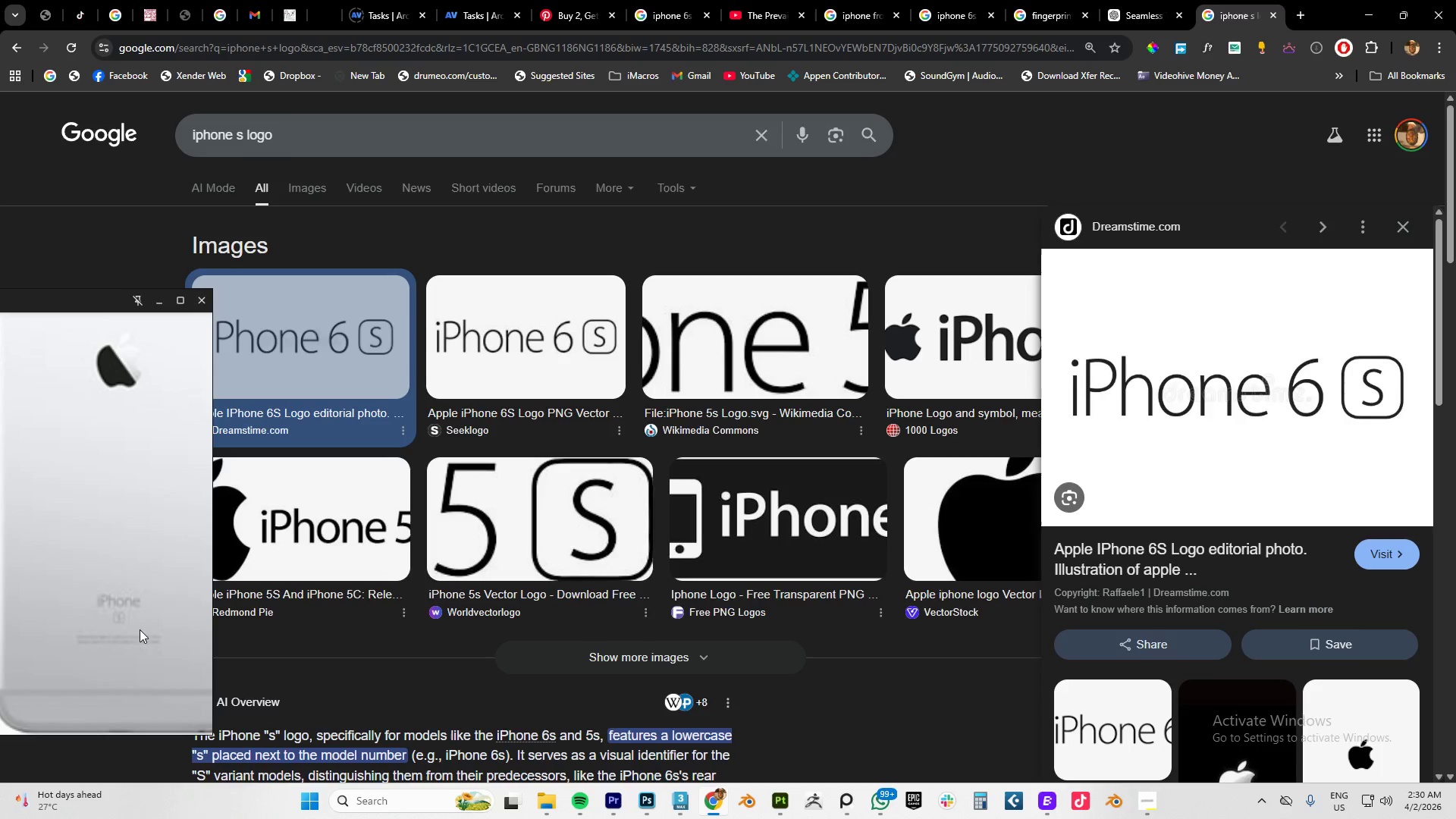 
scroll: coordinate [712, 444], scroll_direction: down, amount: 4.0
 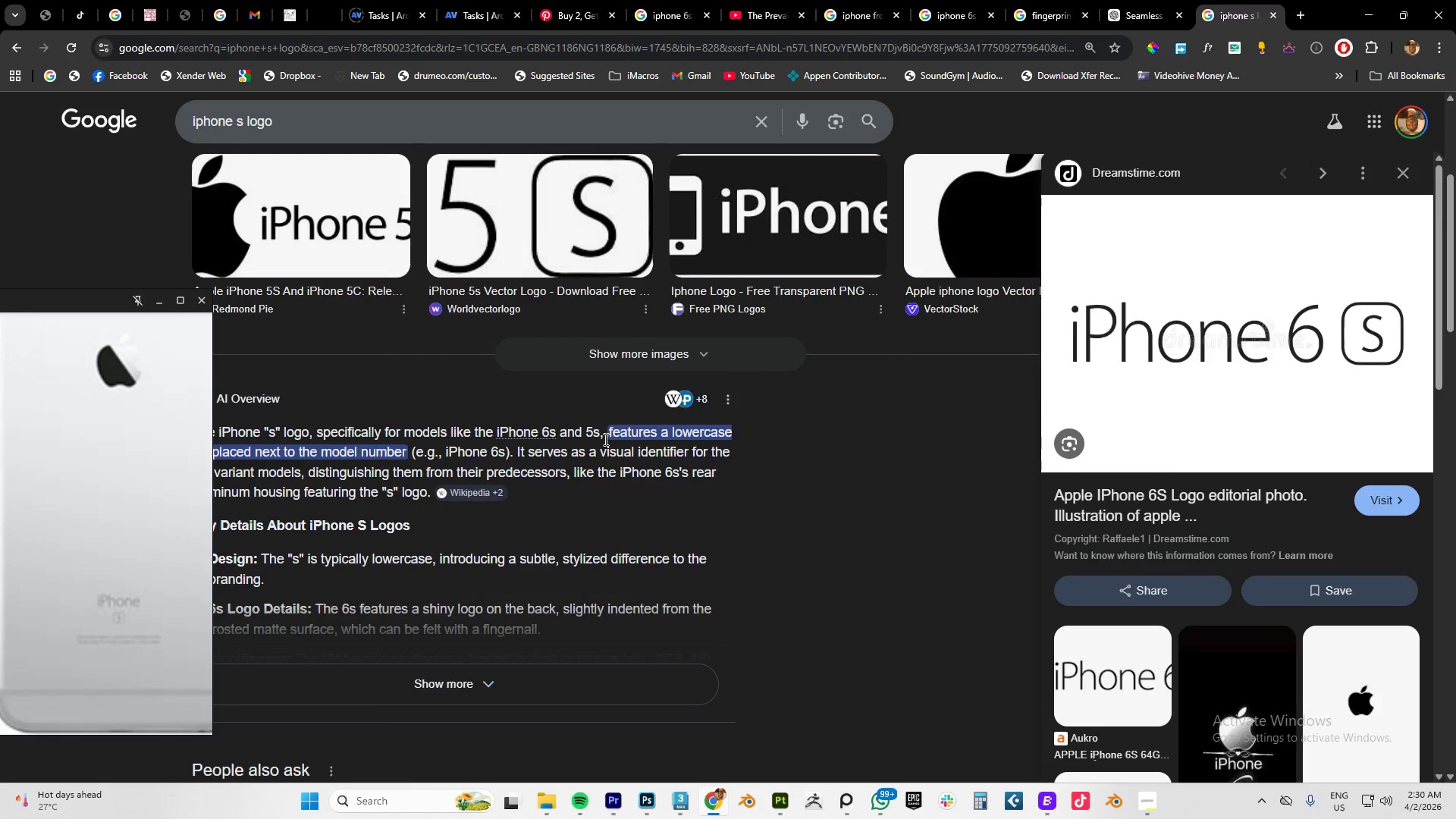 
scroll: coordinate [605, 438], scroll_direction: up, amount: 5.0
 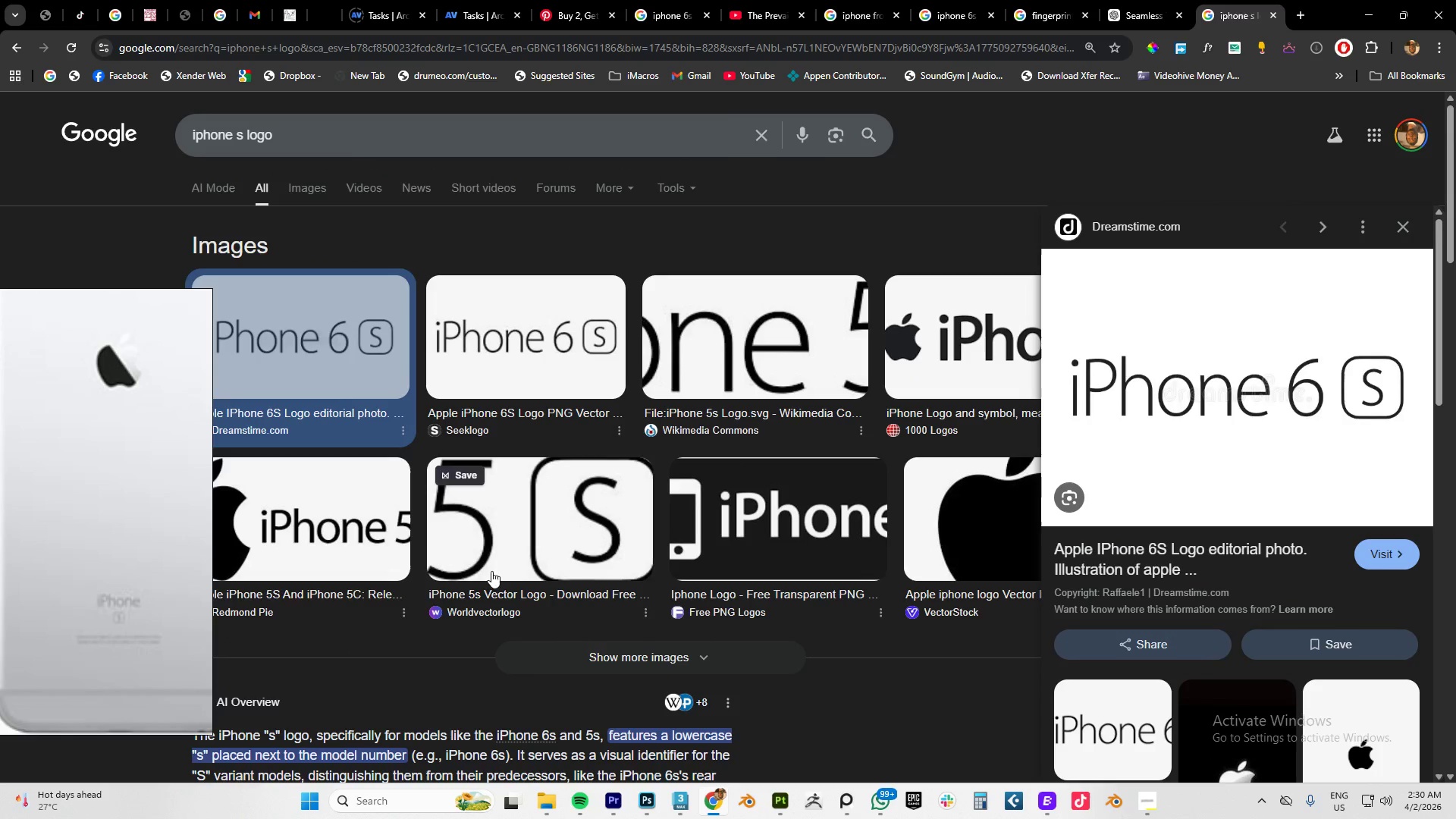 
scroll: coordinate [821, 459], scroll_direction: down, amount: 9.0
 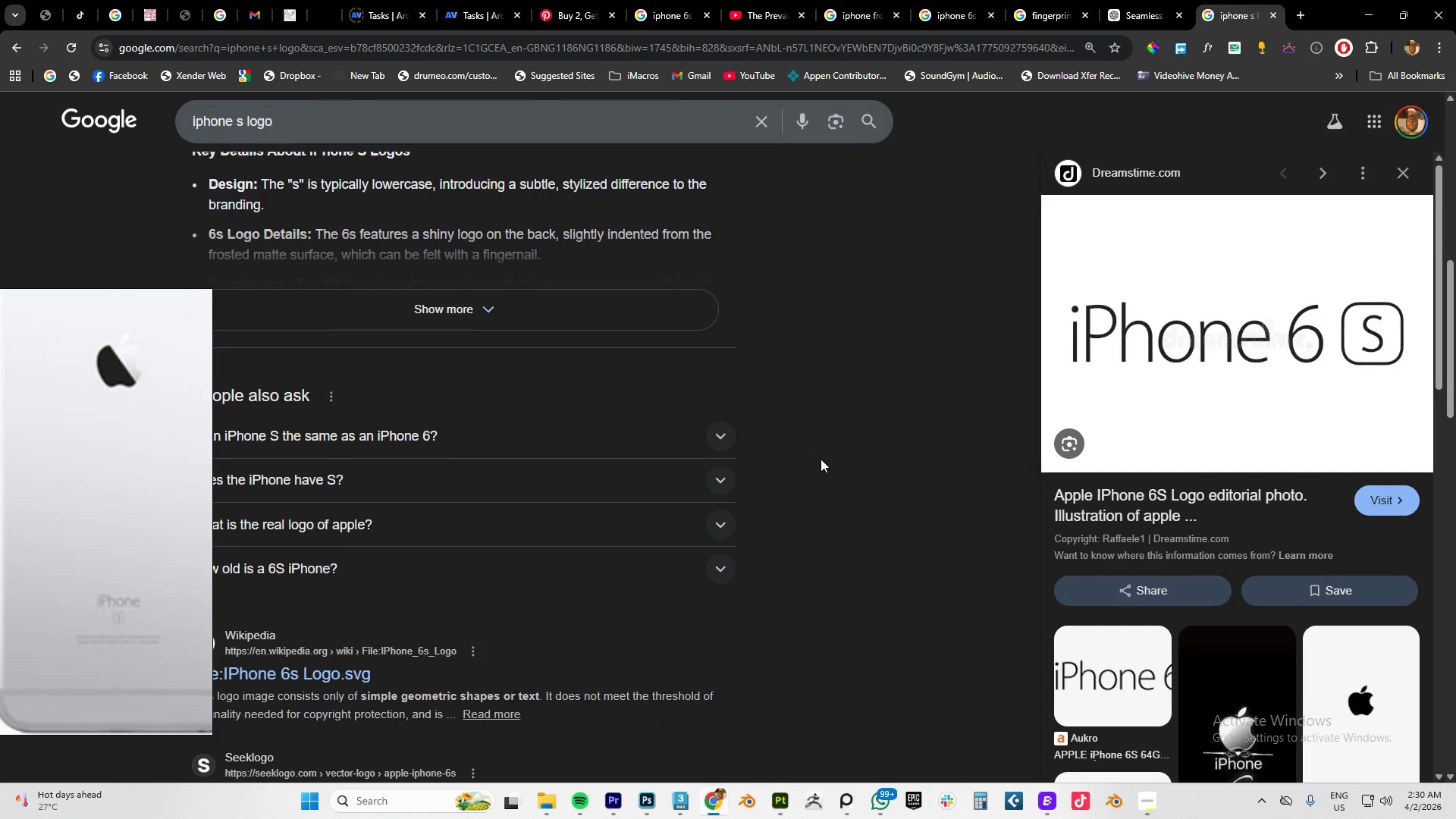 
scroll: coordinate [821, 459], scroll_direction: up, amount: 6.0
 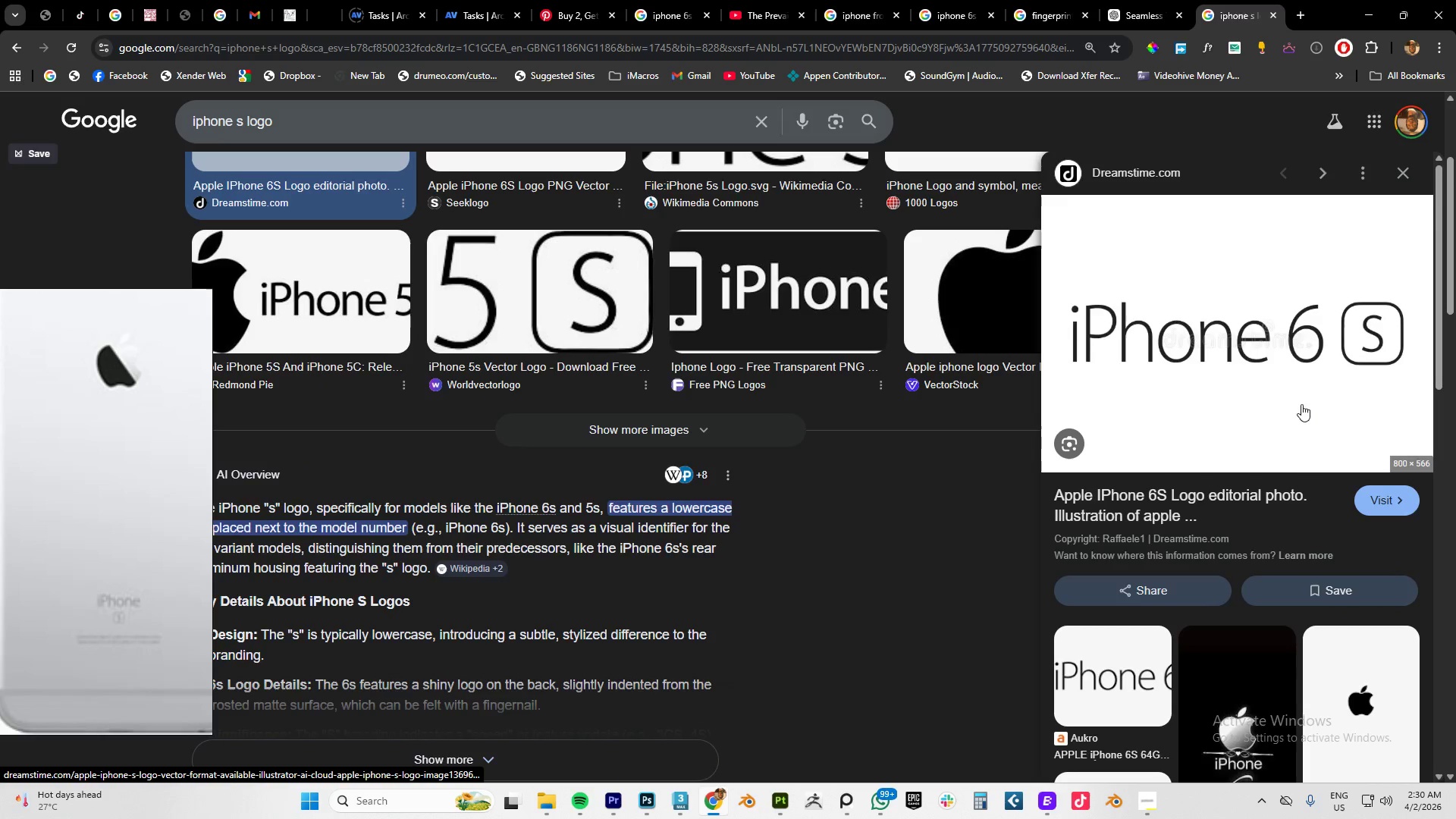 
scroll: coordinate [1255, 585], scroll_direction: down, amount: 5.0
 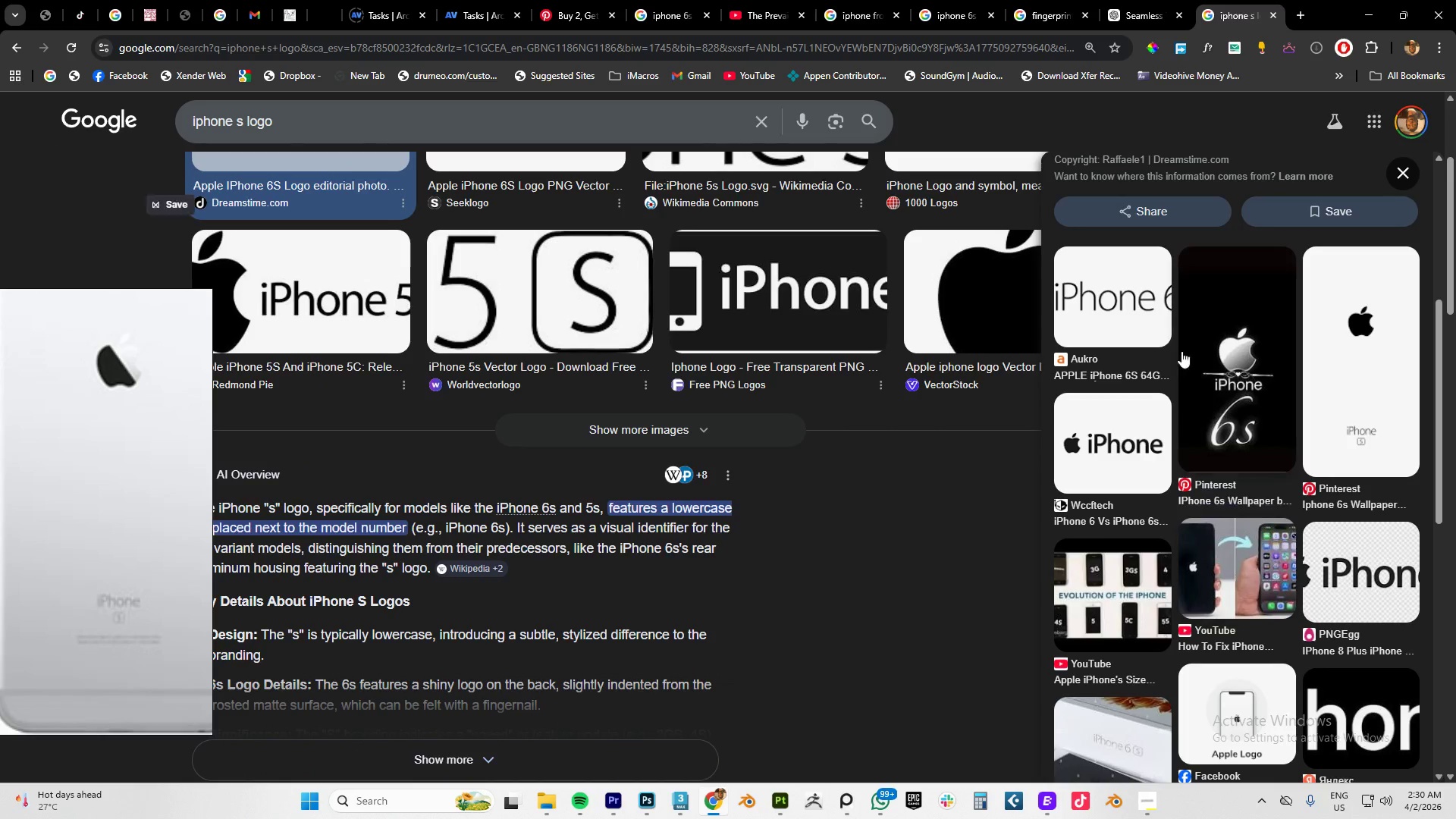 
left_click([1144, 320])
 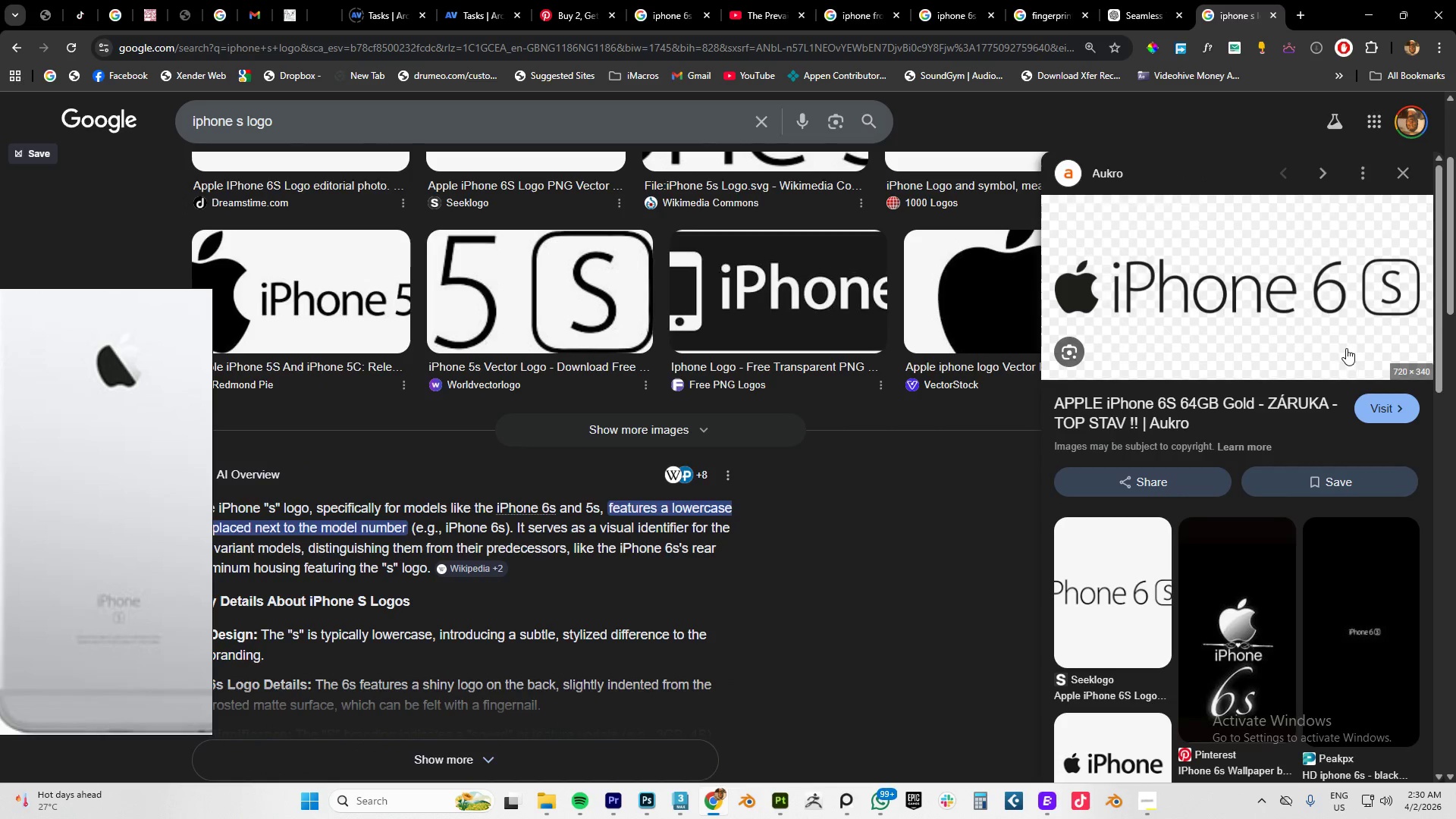 
right_click([1256, 279])
 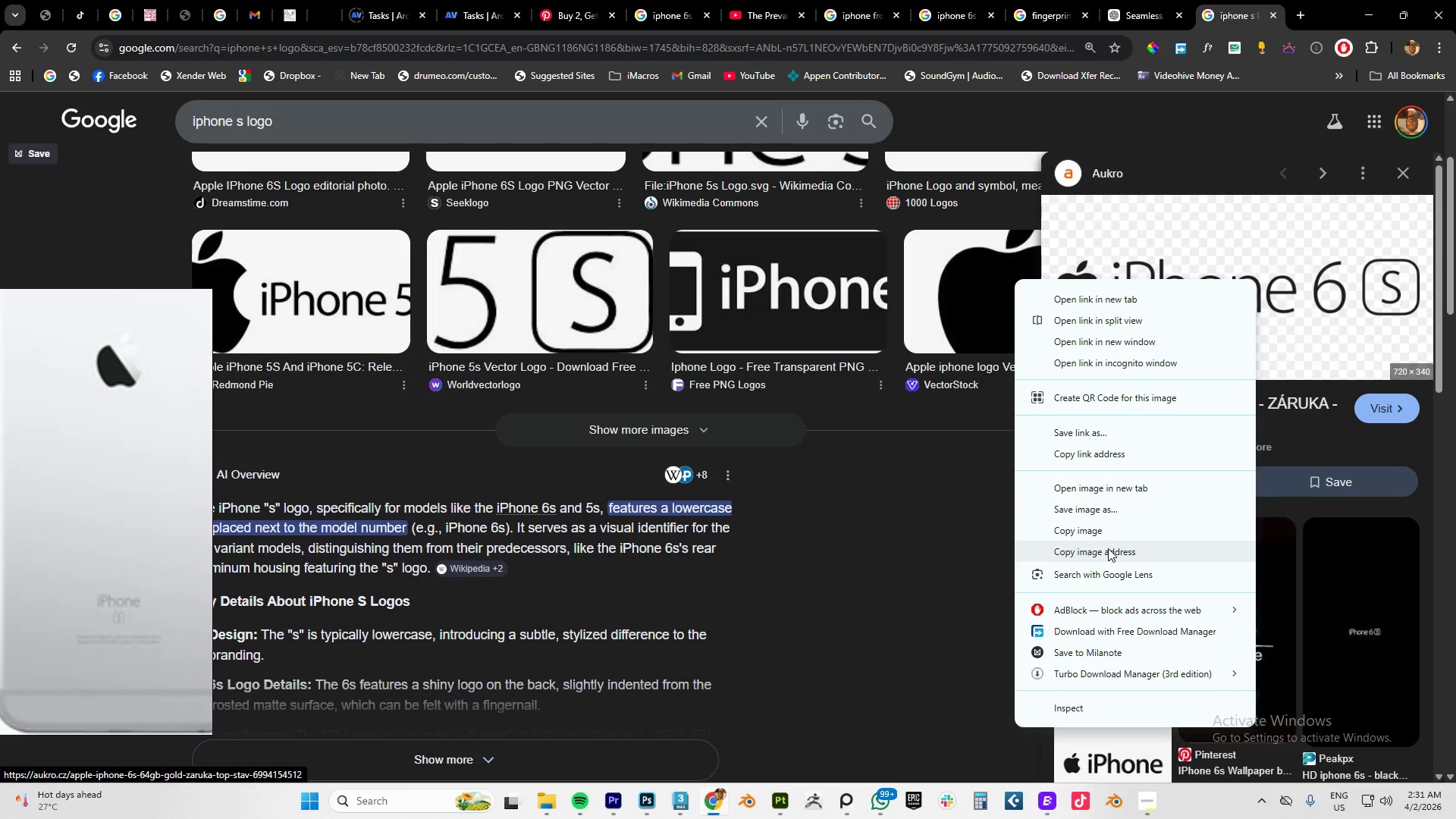 
left_click([1081, 525])
 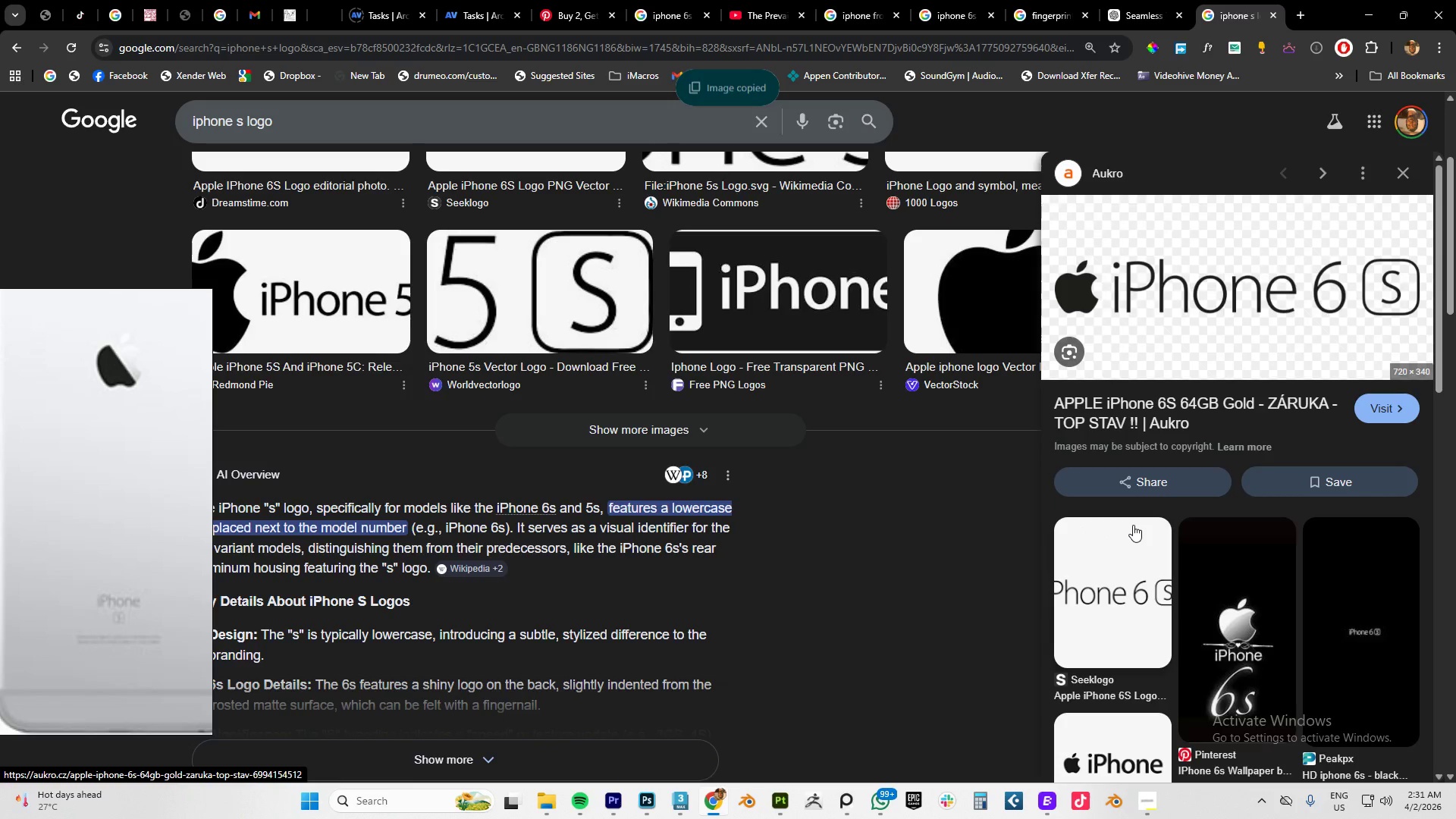 
key(Alt+Tab)
 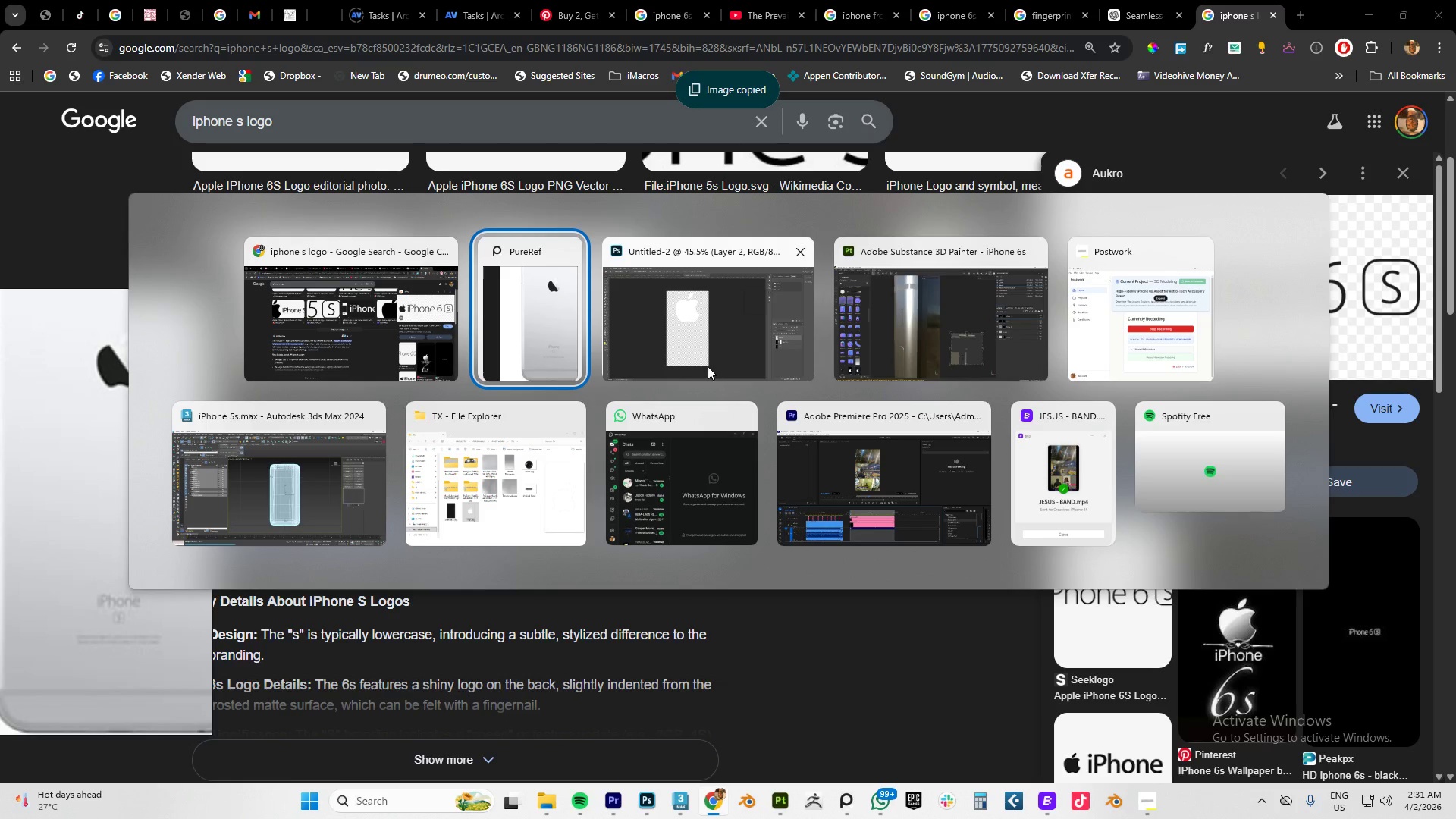 
key(Alt+Tab)
 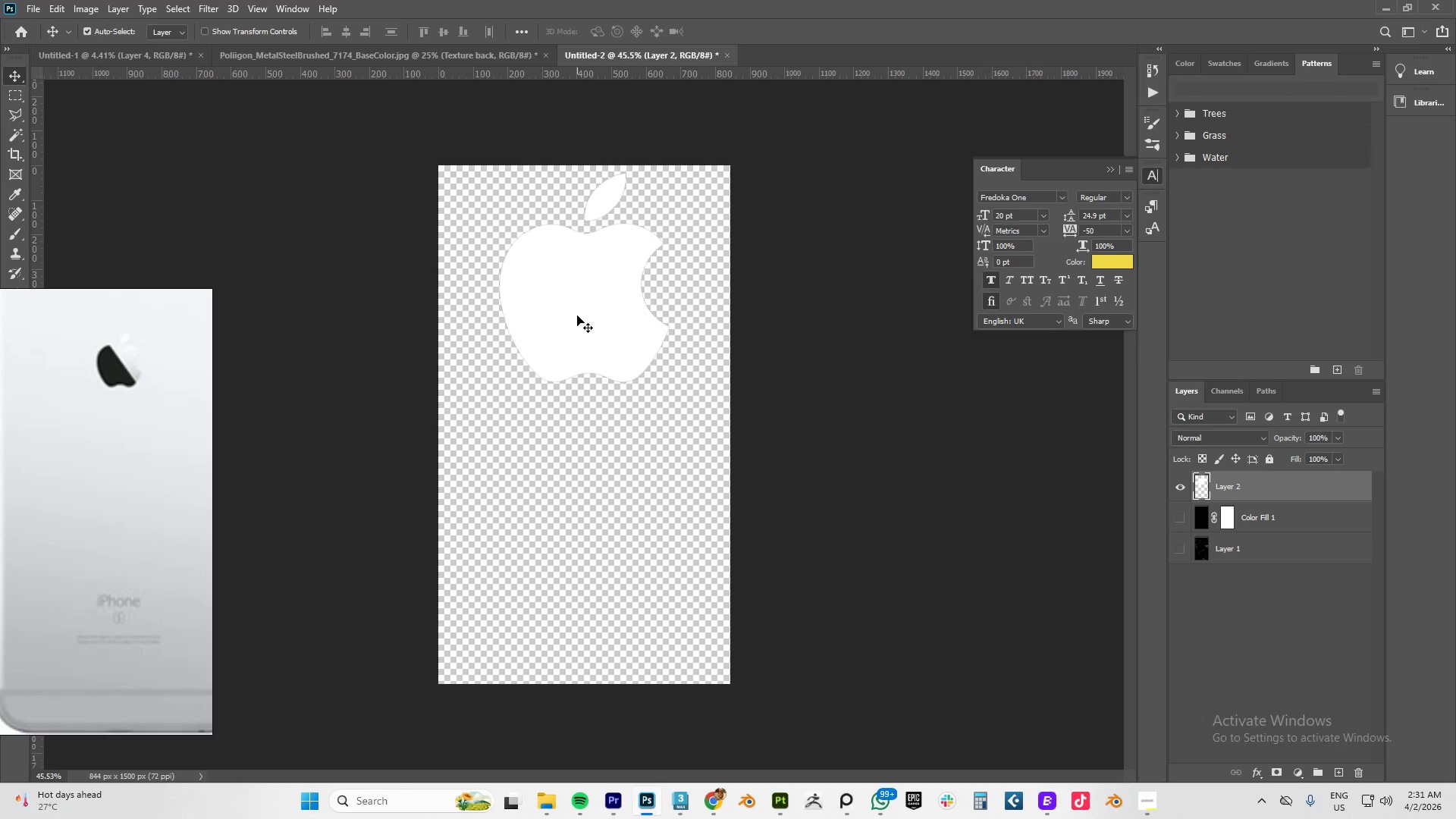 
left_click([579, 319])
 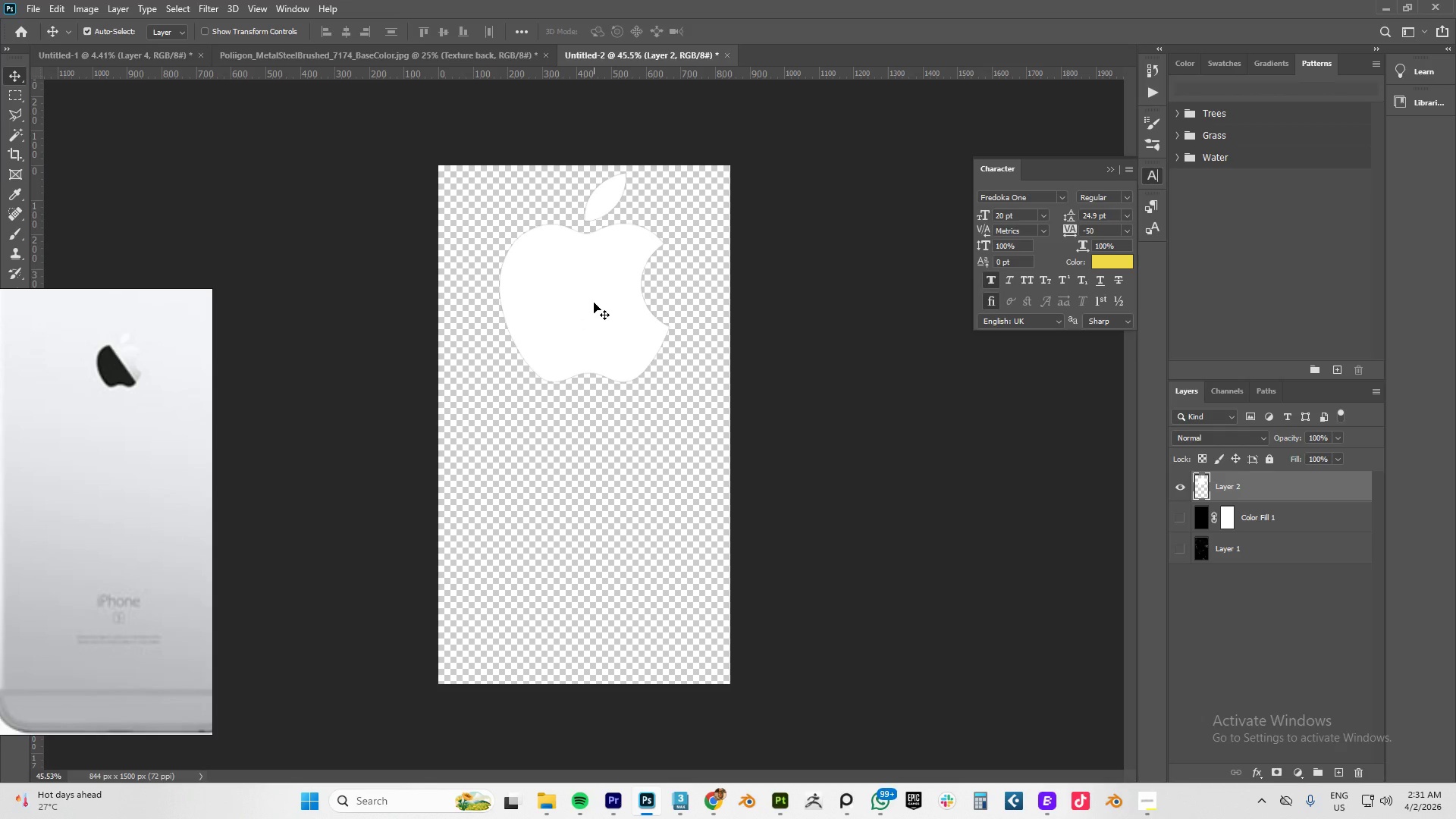 
key(Delete)
 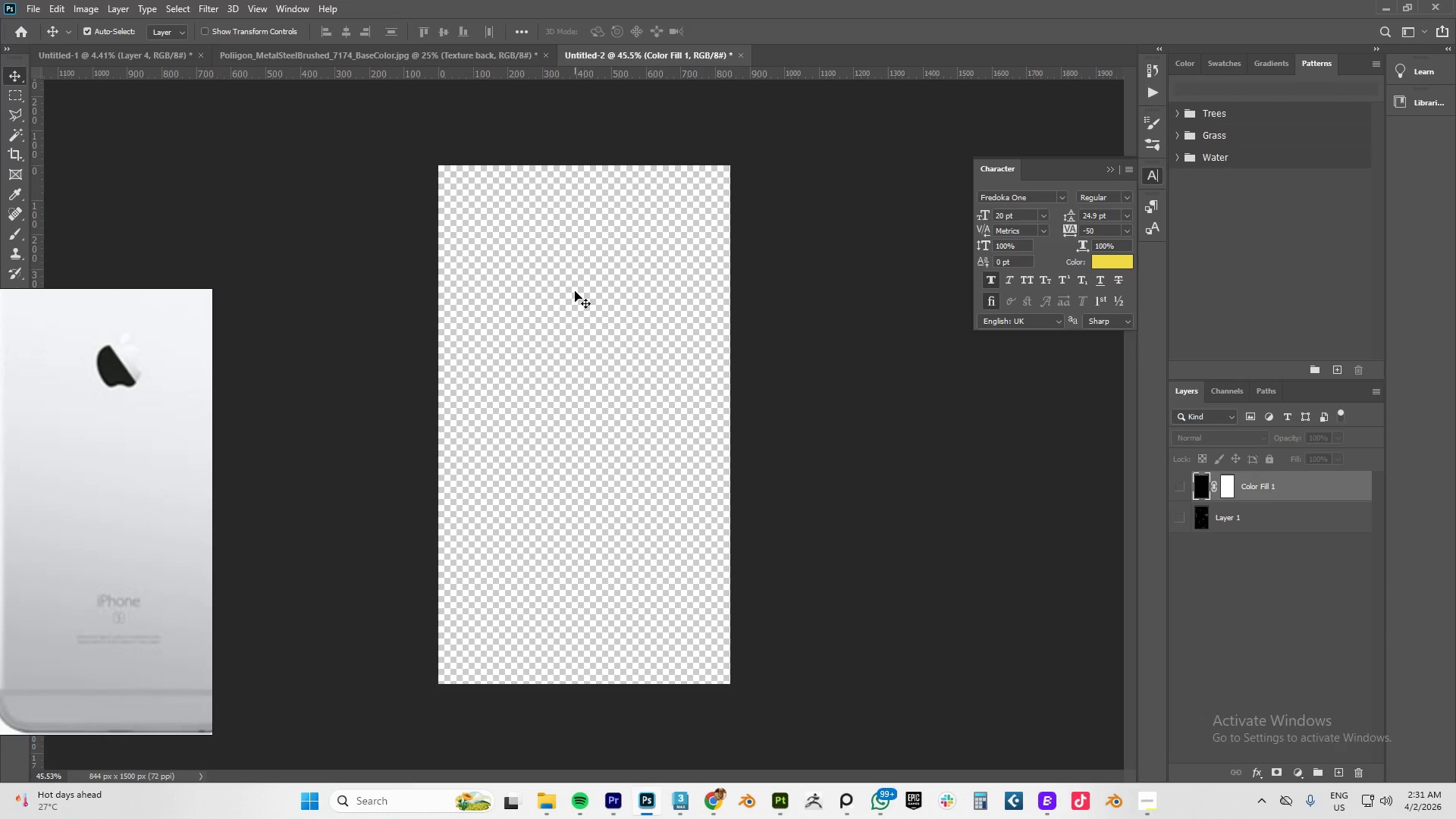 
key(Control+V)
 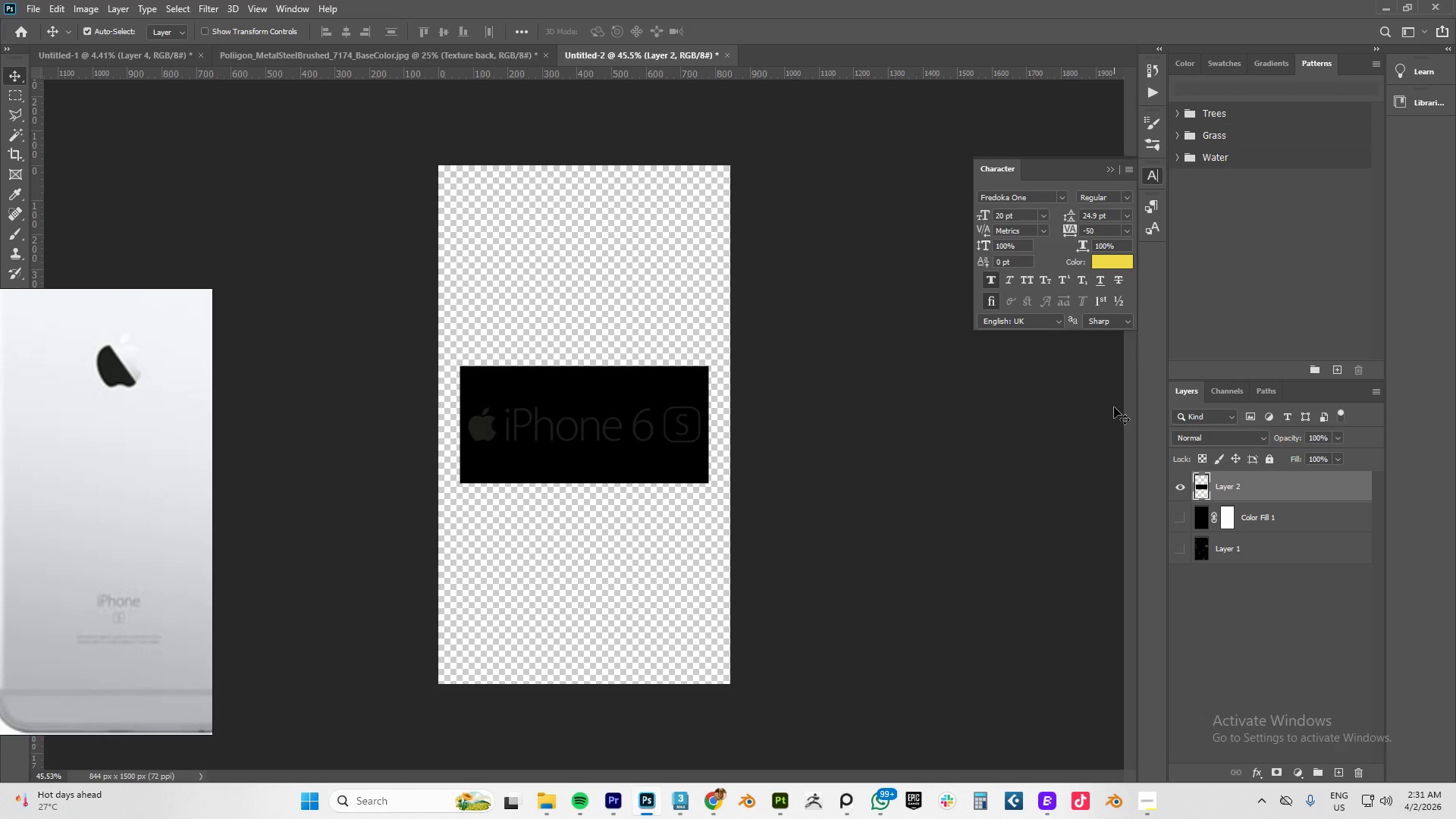 
key(Control+I)
 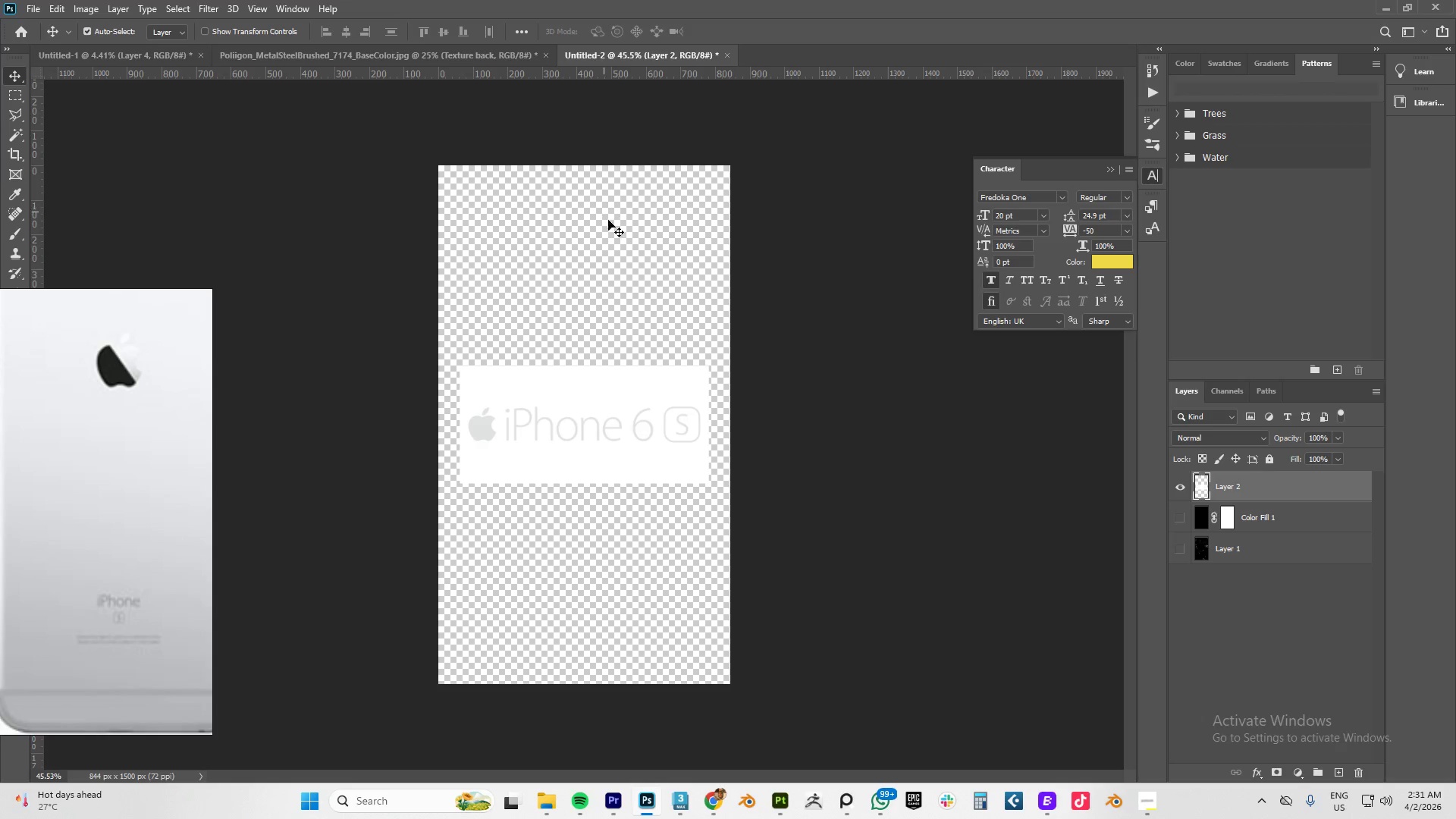 
key(W)
 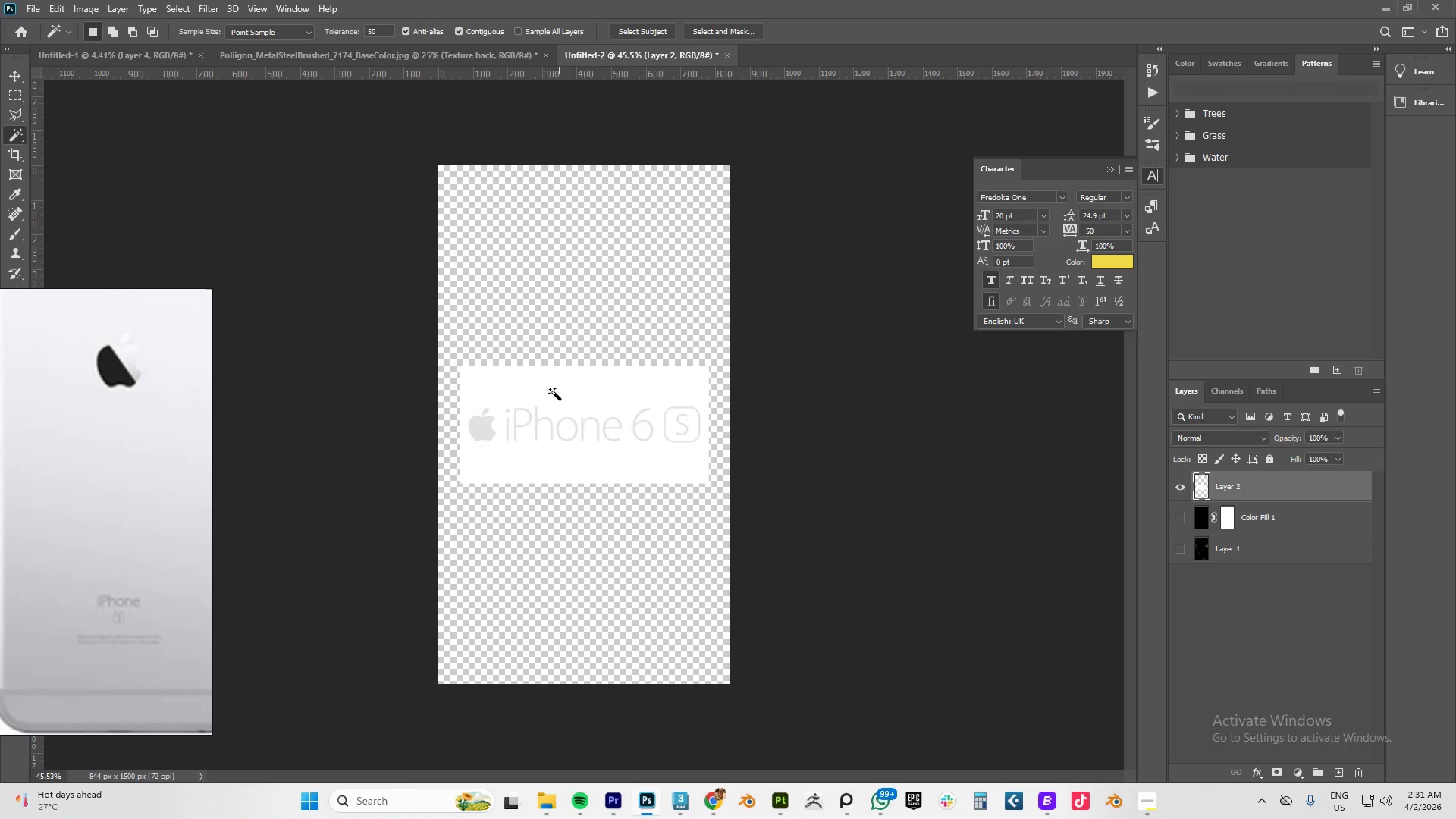 
left_click([539, 387])
 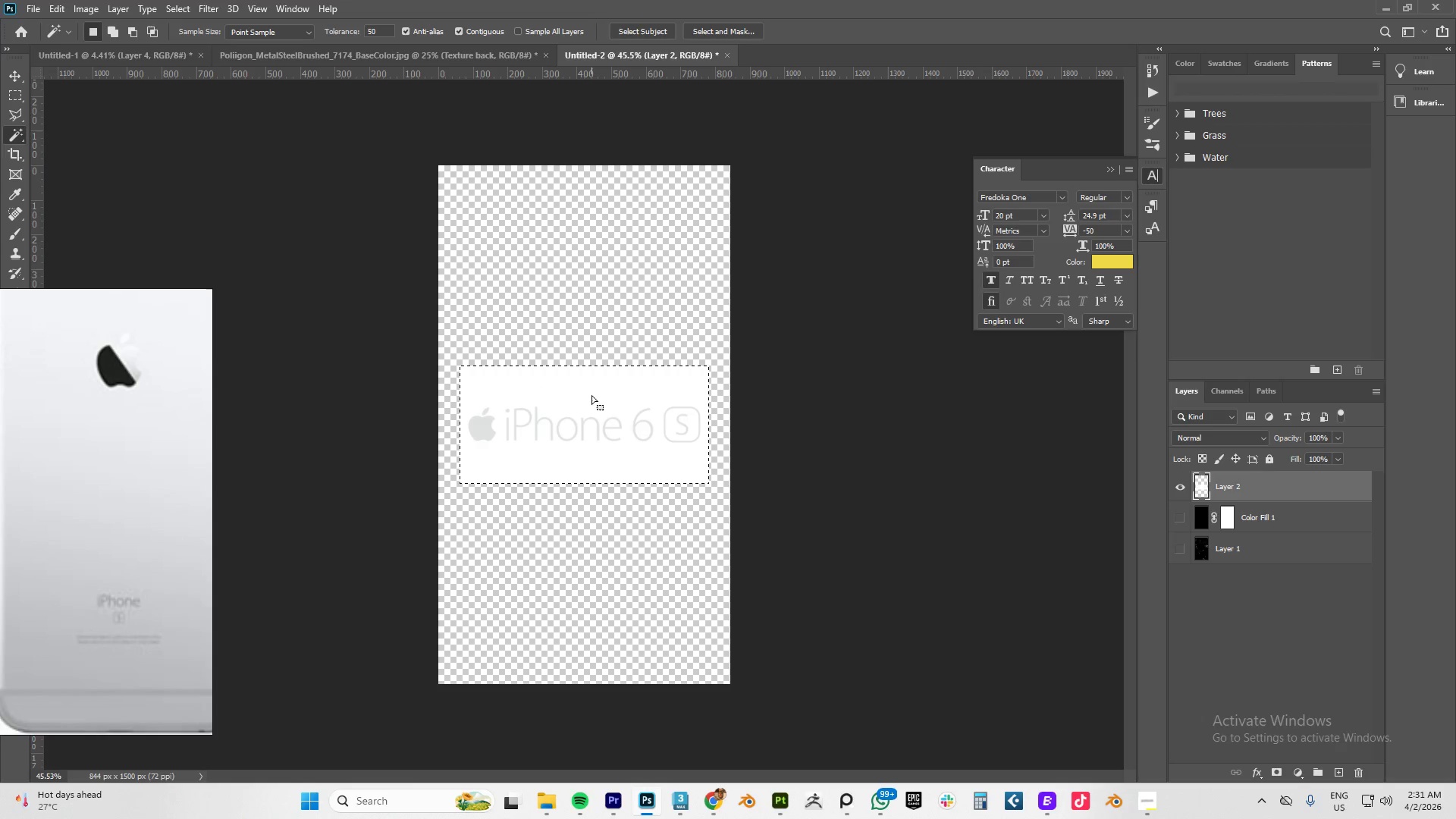 
wait(5.48)
 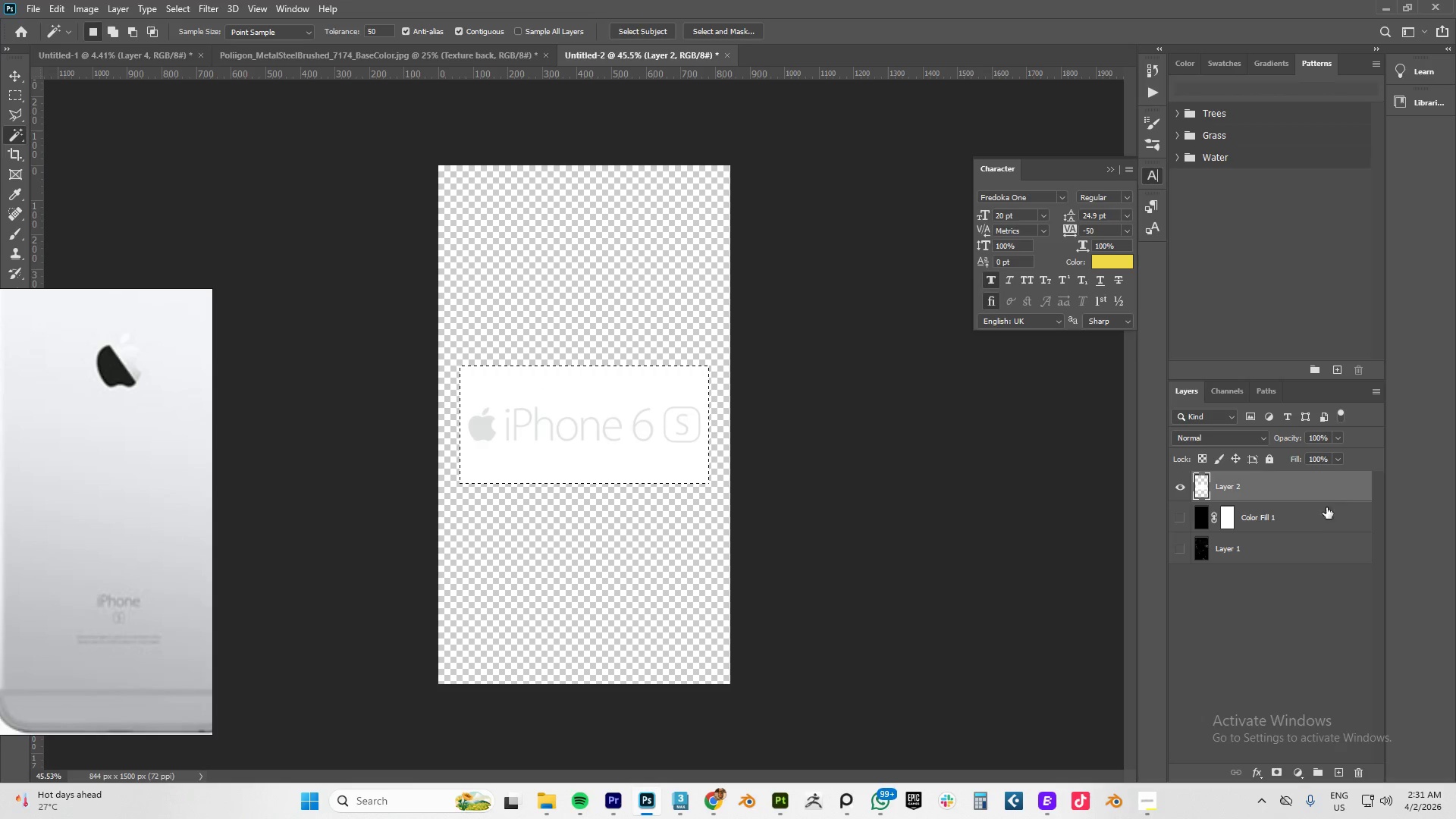 
key(Control+D)
 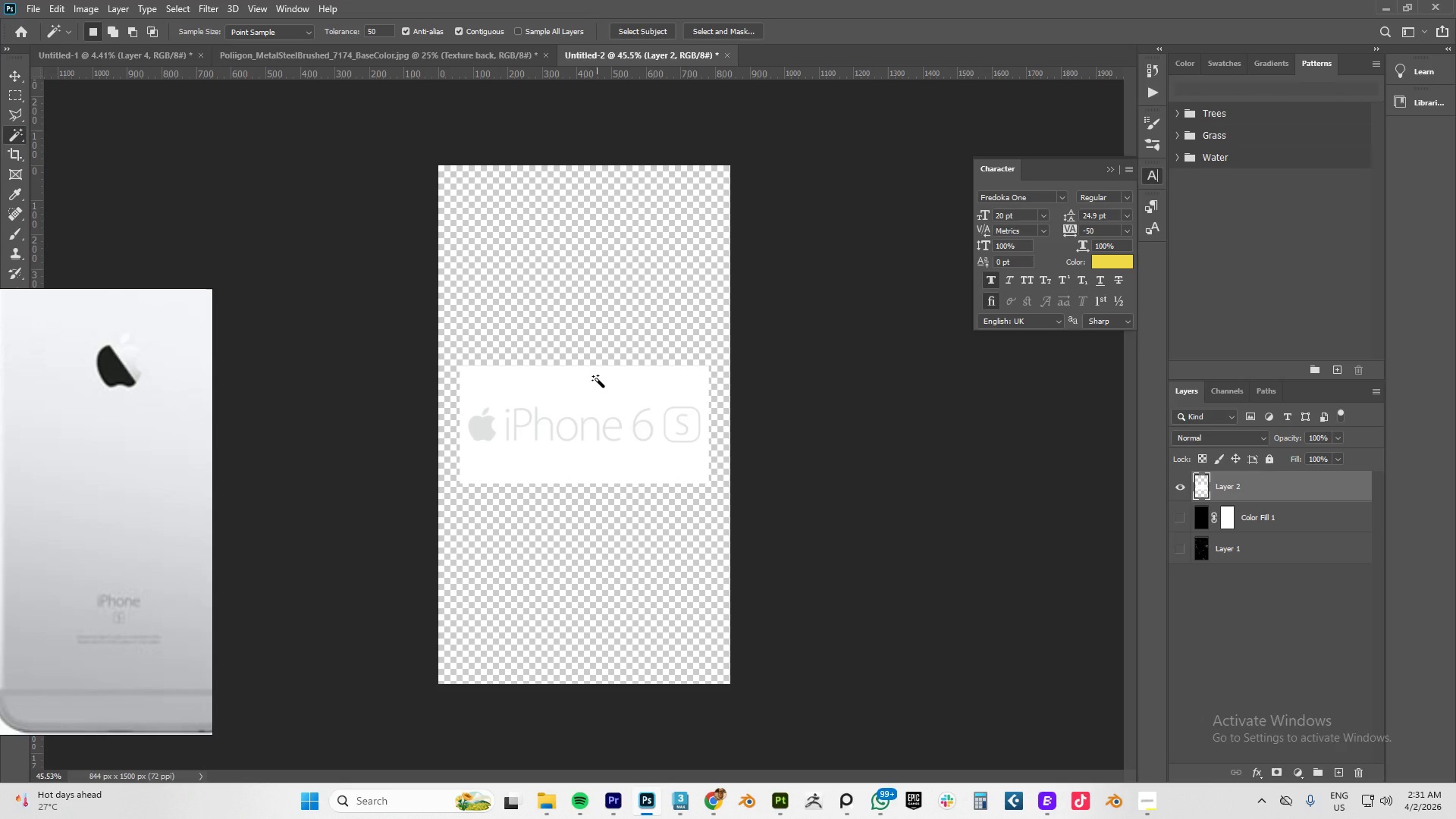 
key(Delete)
 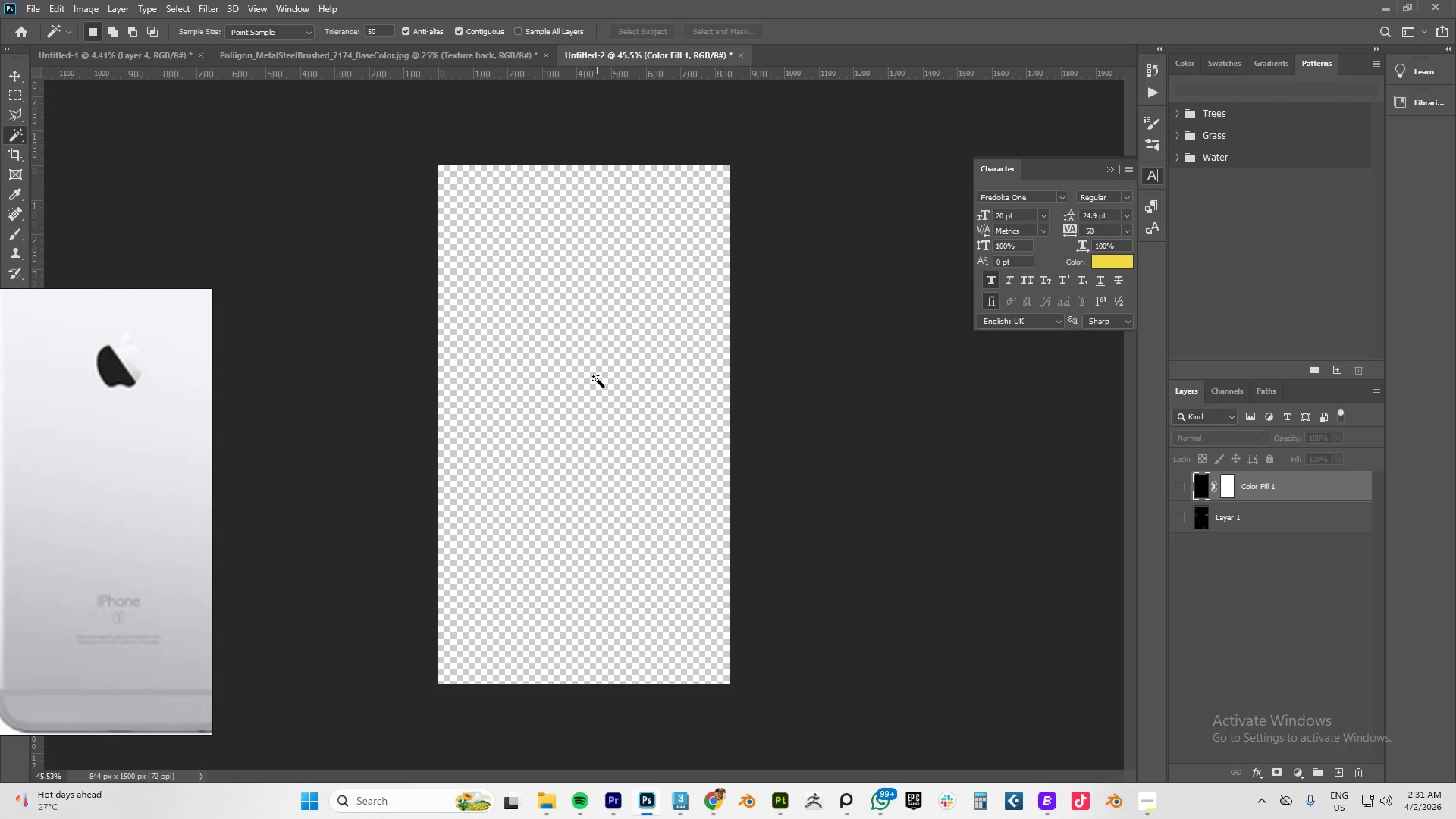 
key(Alt+AltLeft)
 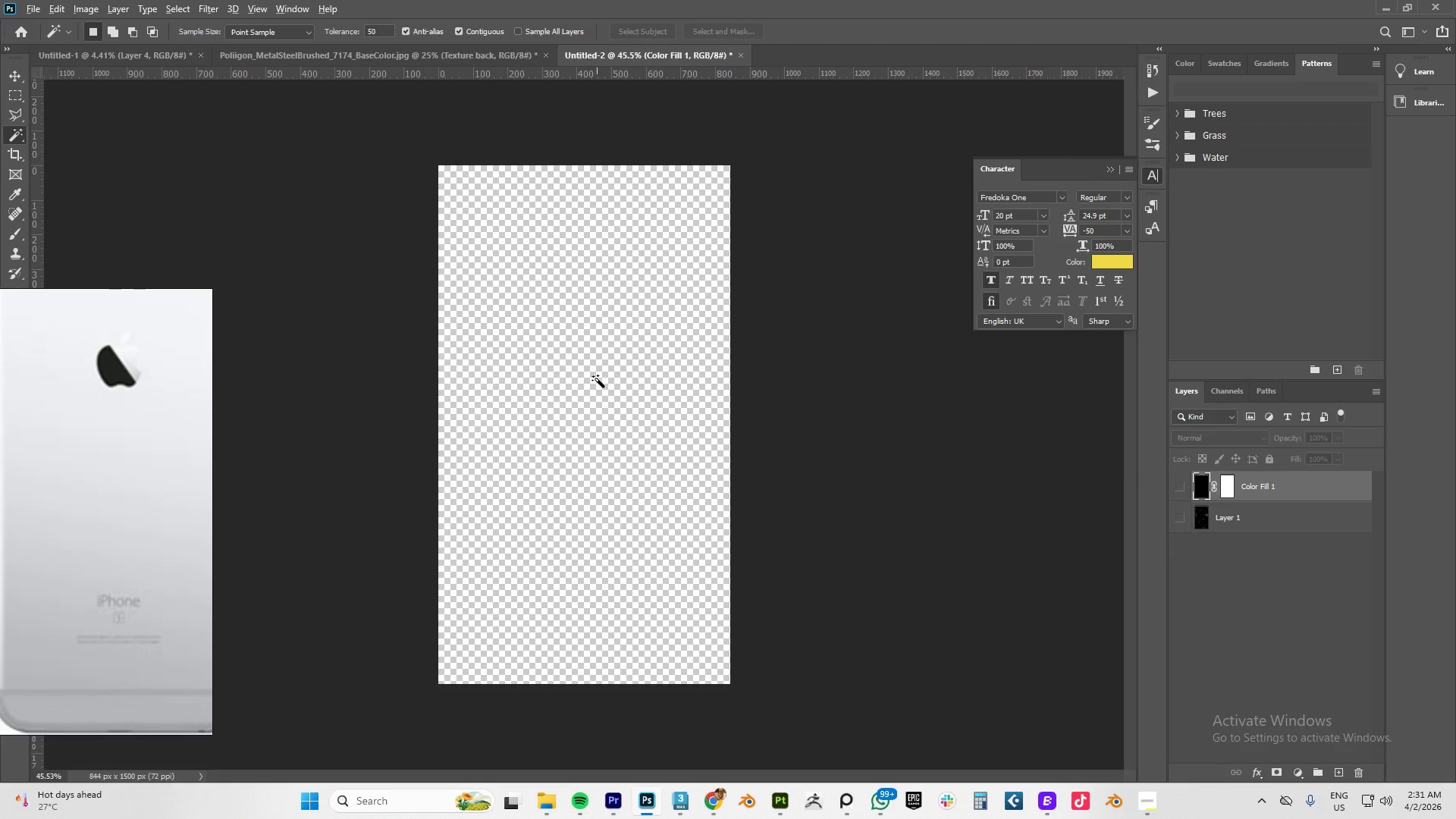 
key(Alt+Tab)
 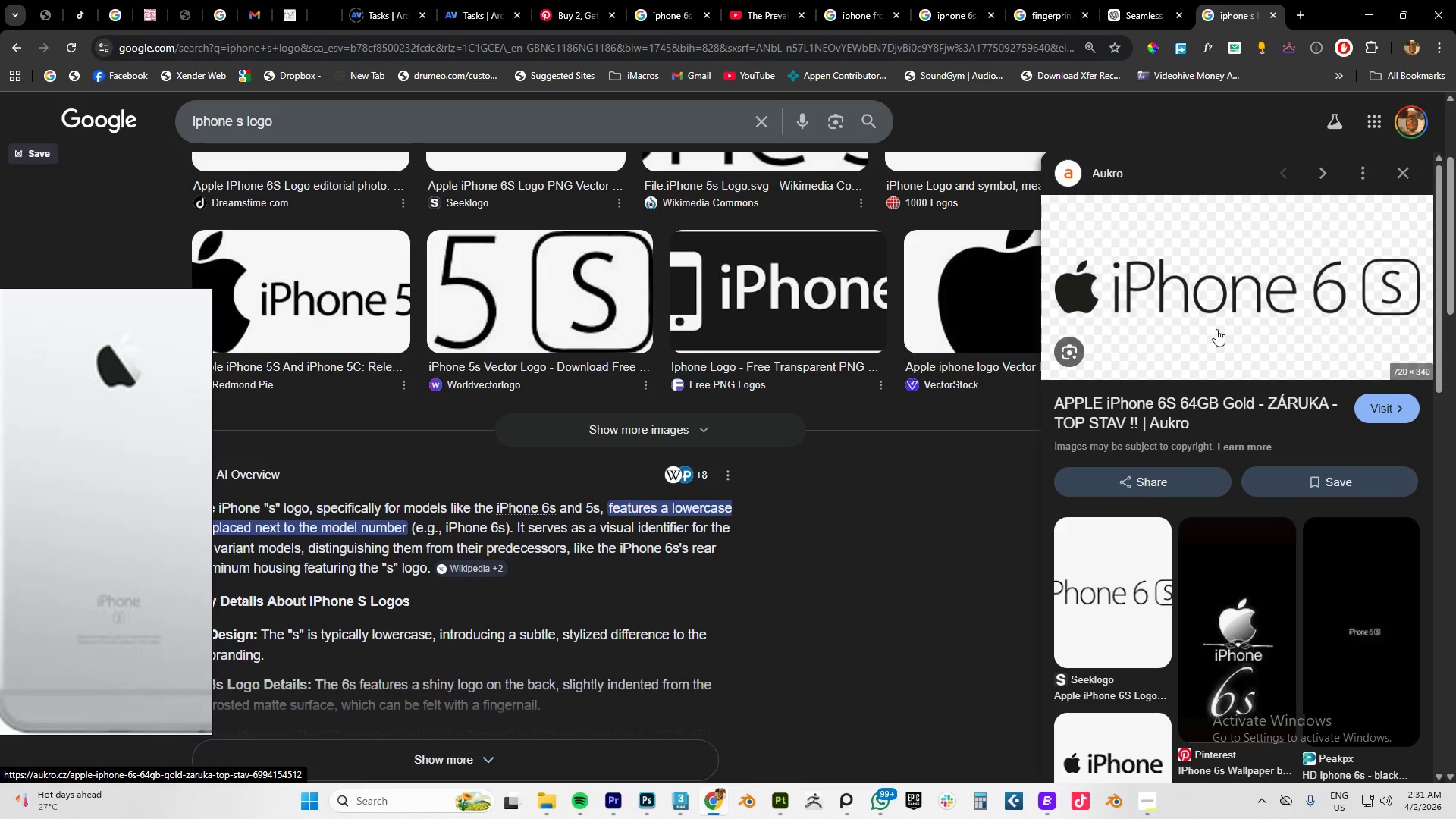 
scroll: coordinate [1213, 511], scroll_direction: down, amount: 5.0
 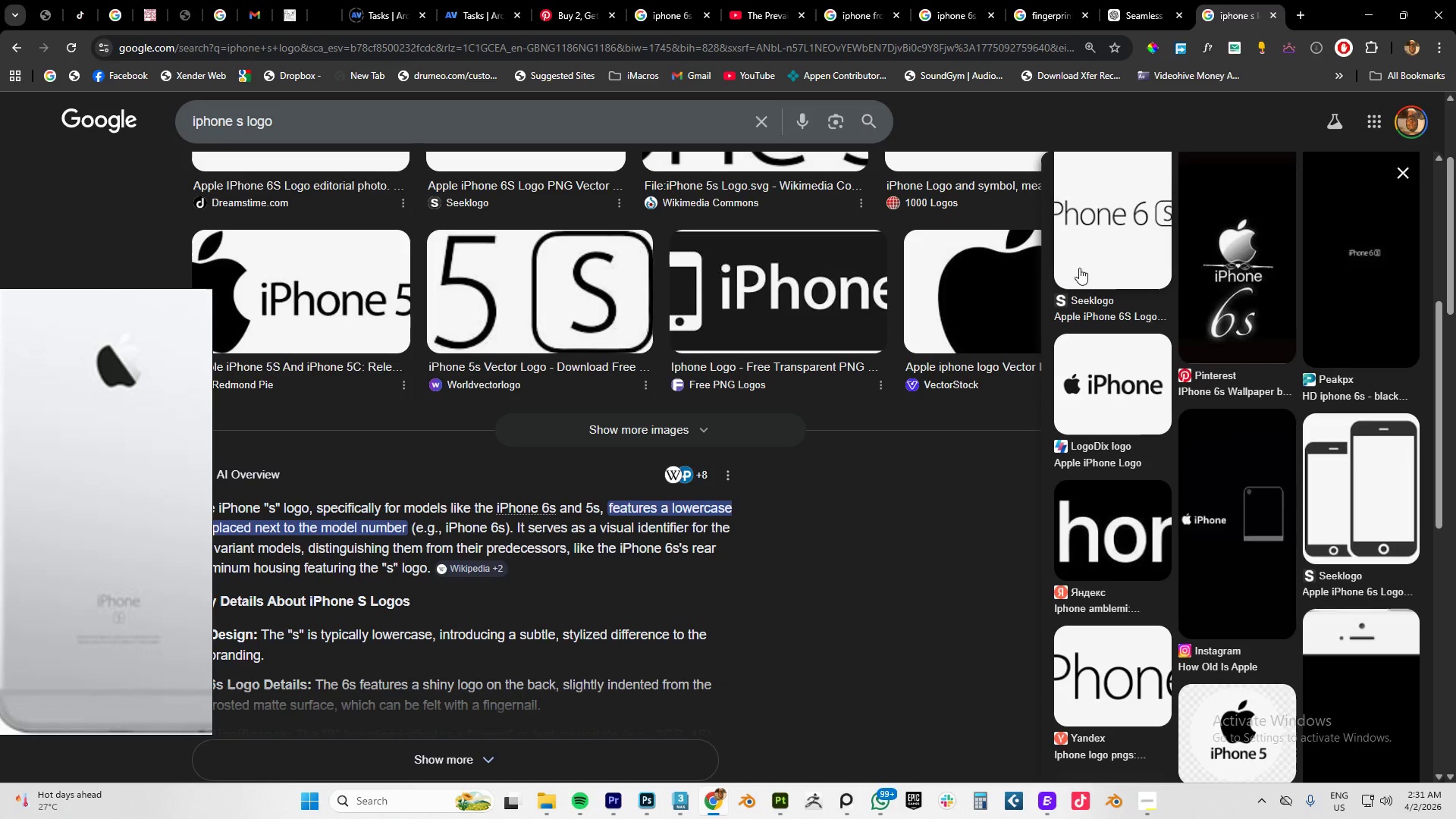 
left_click([1092, 246])
 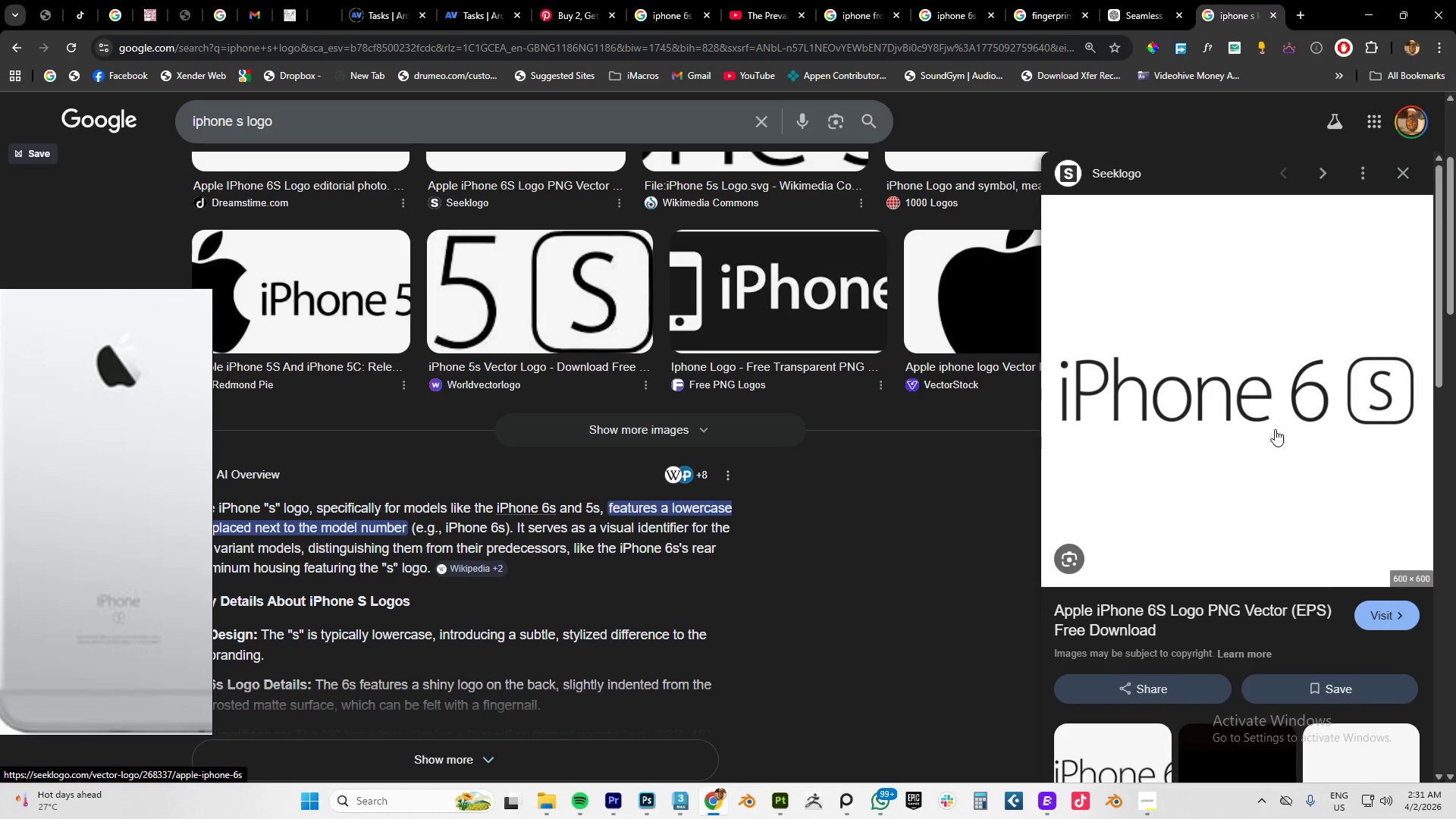 
right_click([1232, 406])
 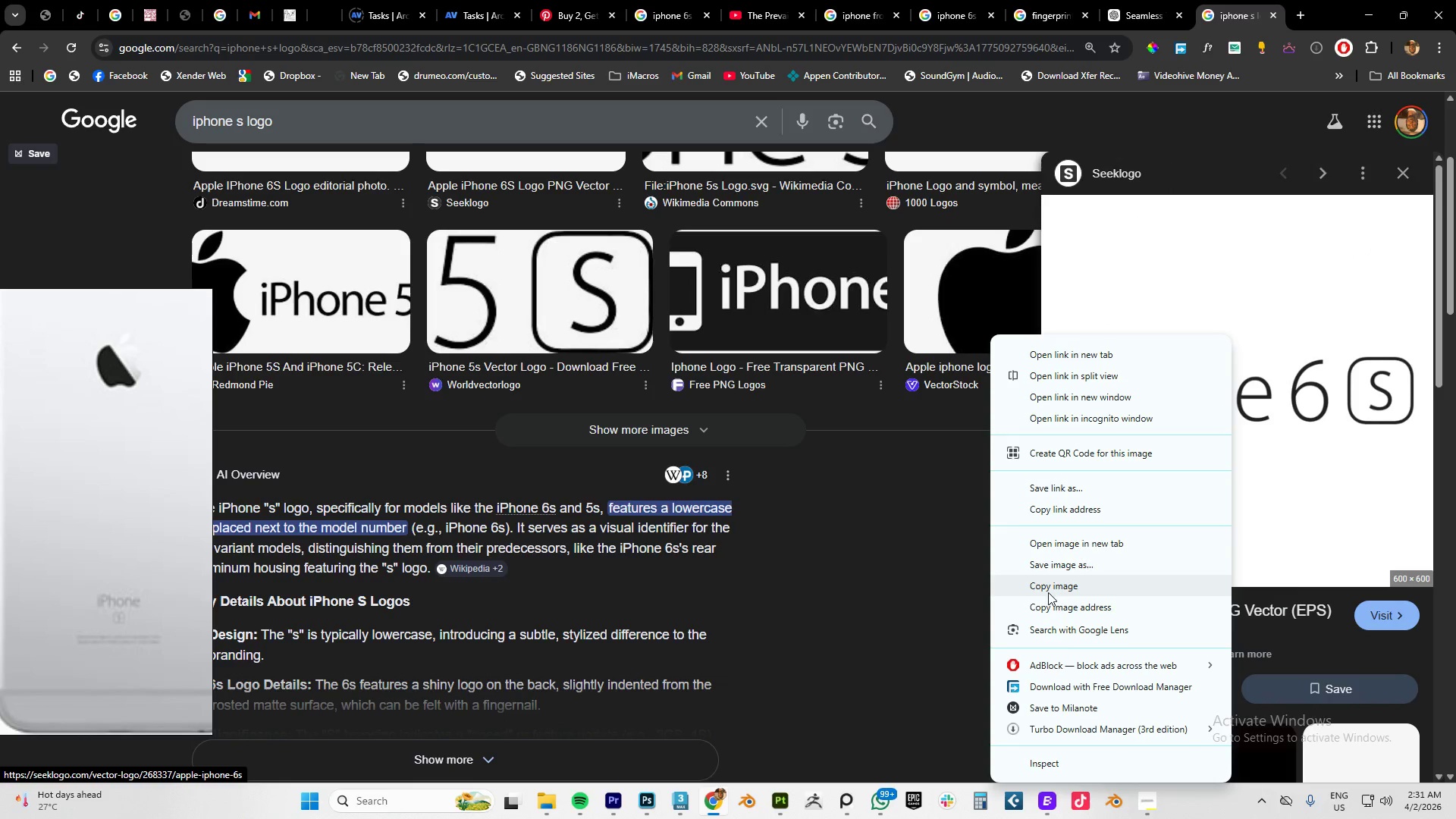 
left_click([1053, 585])
 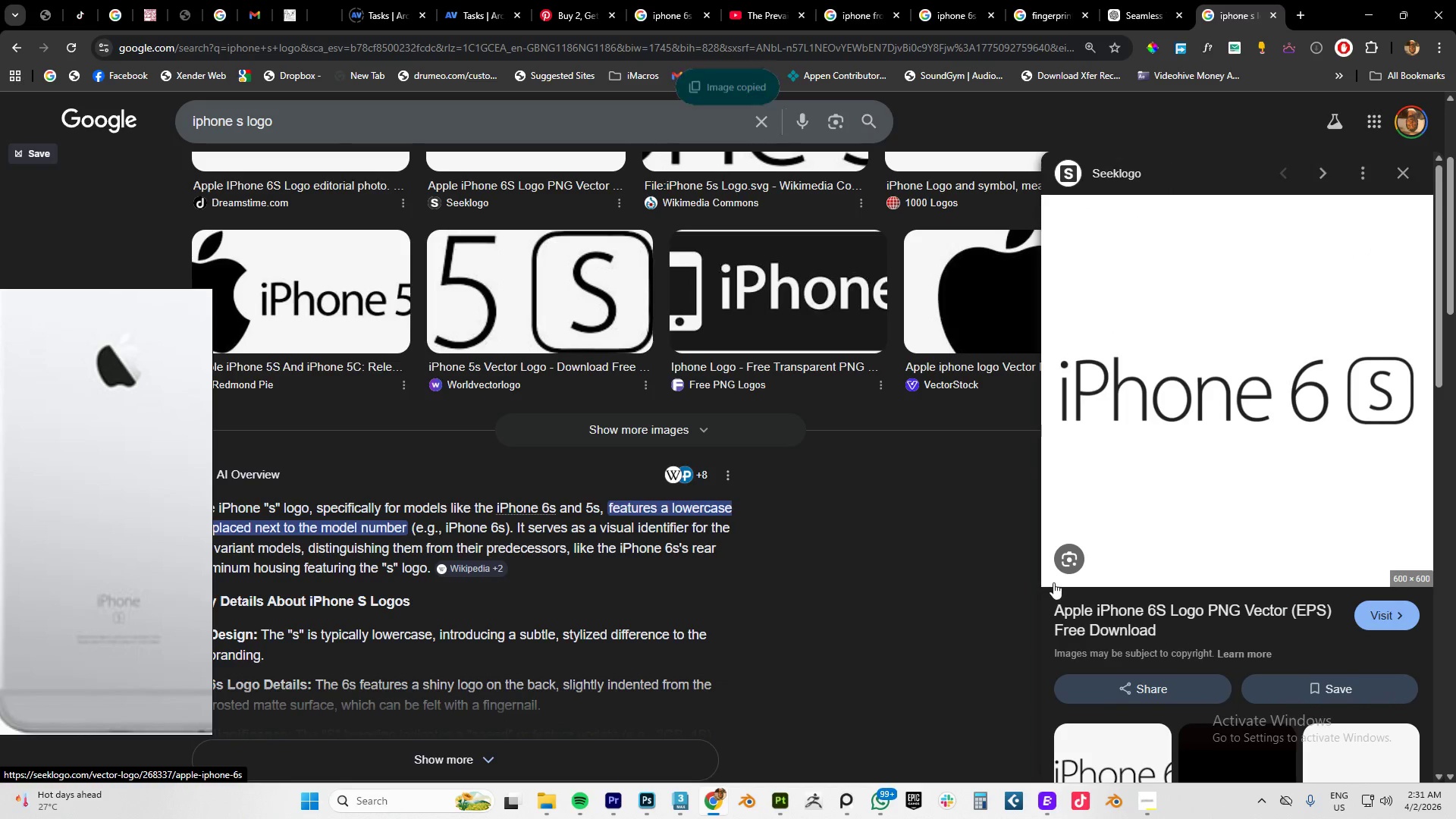 
key(Alt+AltLeft)
 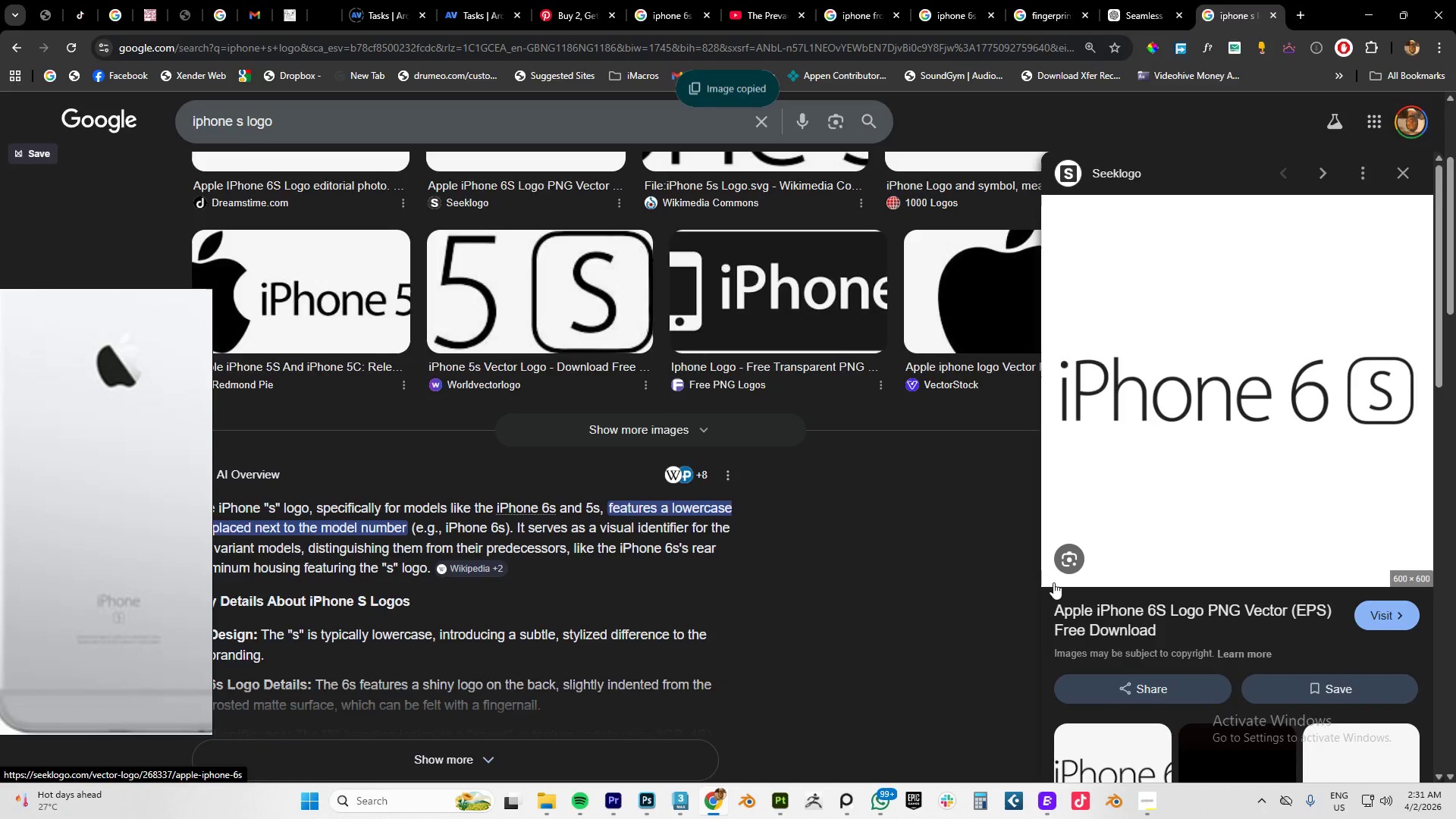 
key(Alt+Tab)
 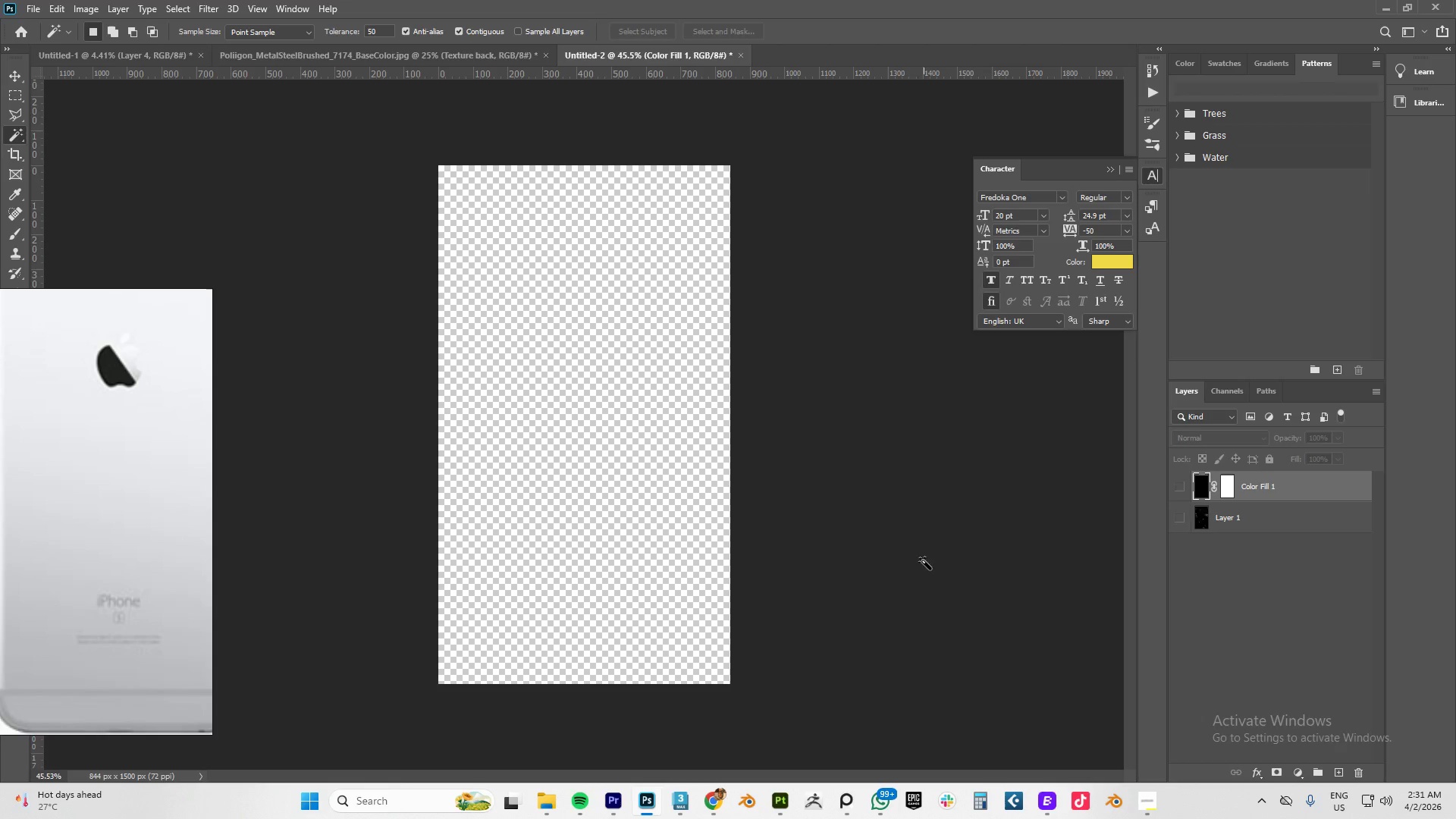 
key(Control+V)
 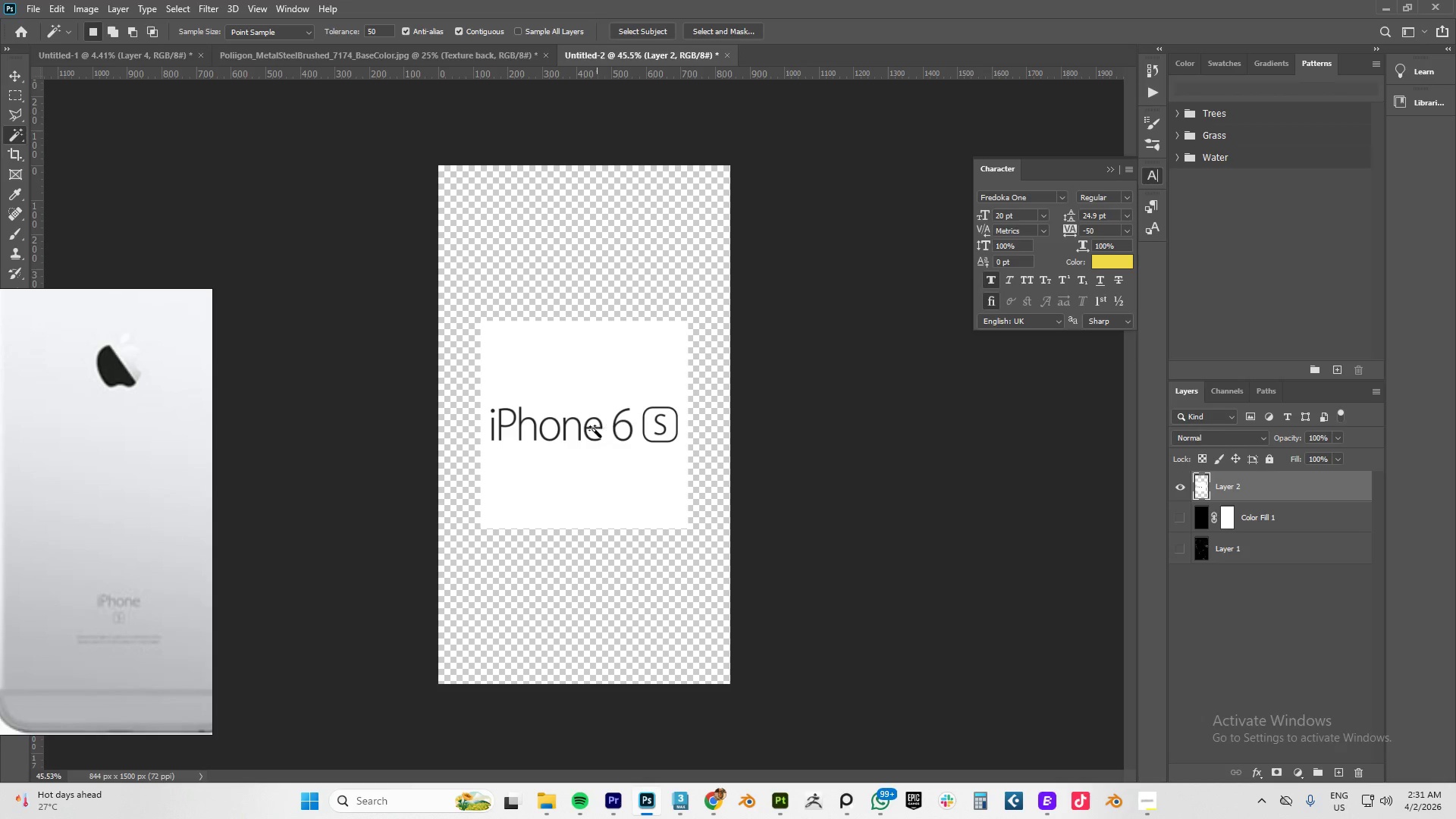 
left_click([561, 397])
 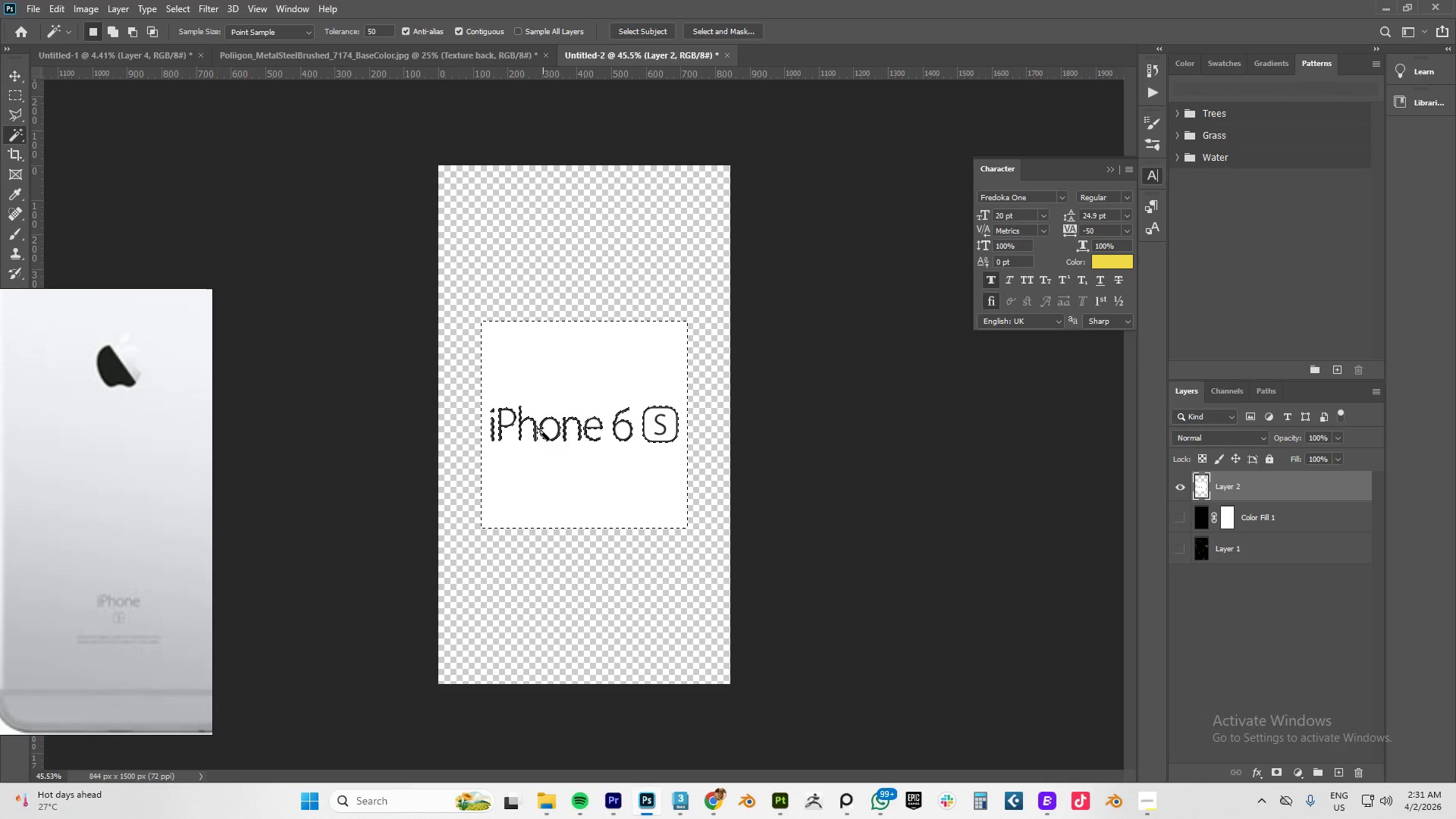 
hold_key(key=ShiftLeft, duration=1.5)
left_click([508, 419])
 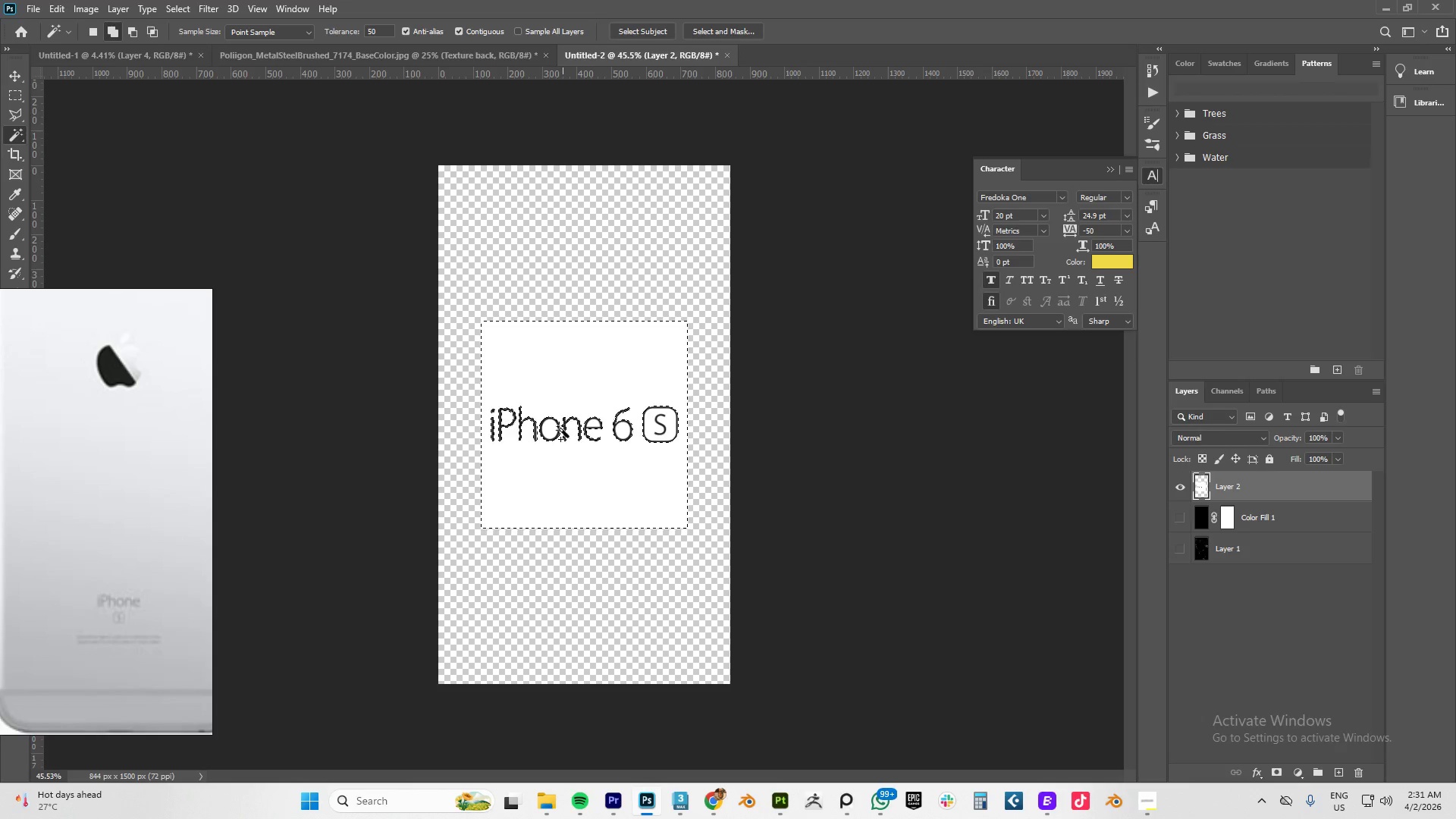 
hold_key(key=ShiftLeft, duration=1.52)
left_click([550, 431])
 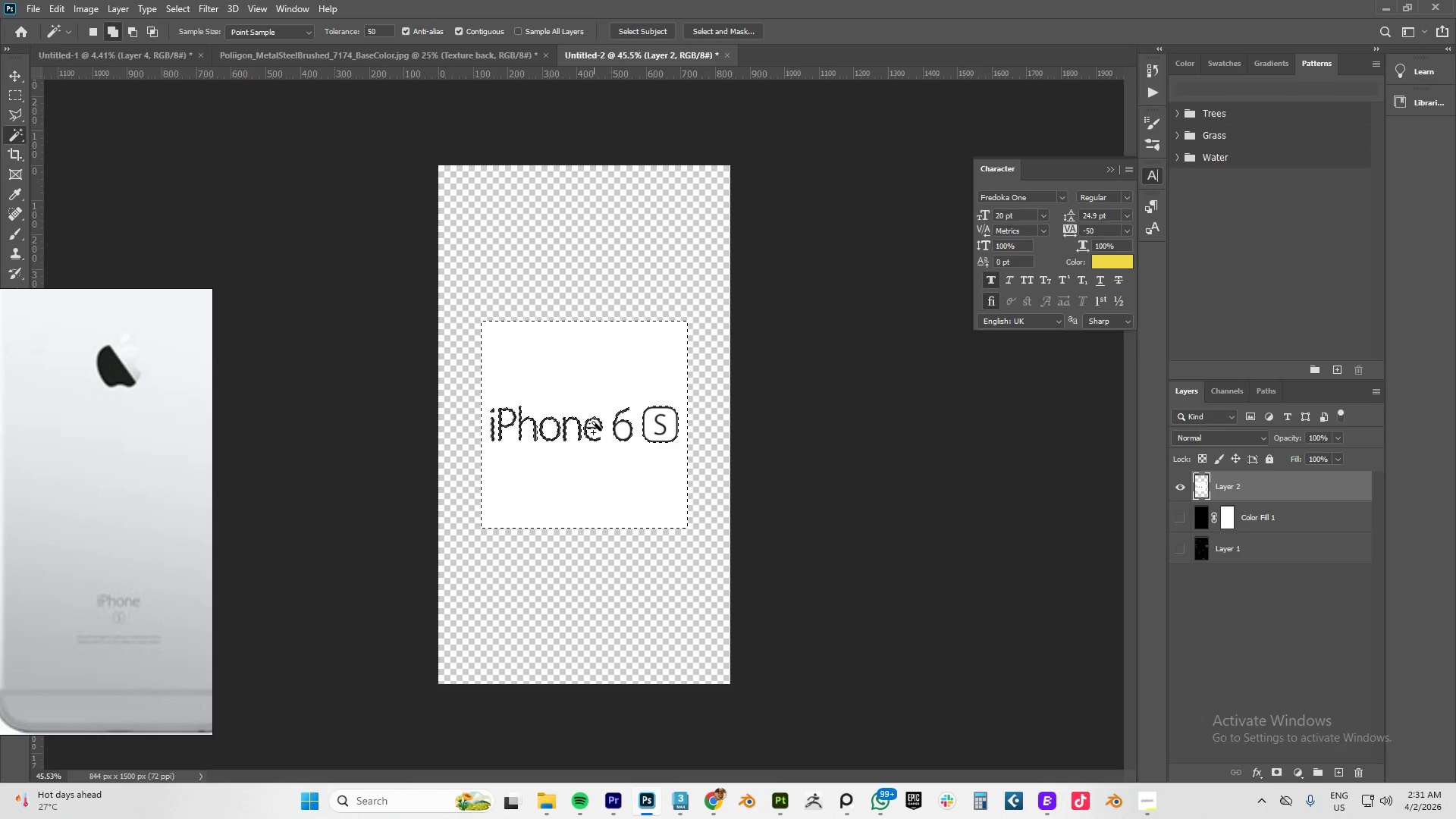 
left_click([594, 422])
 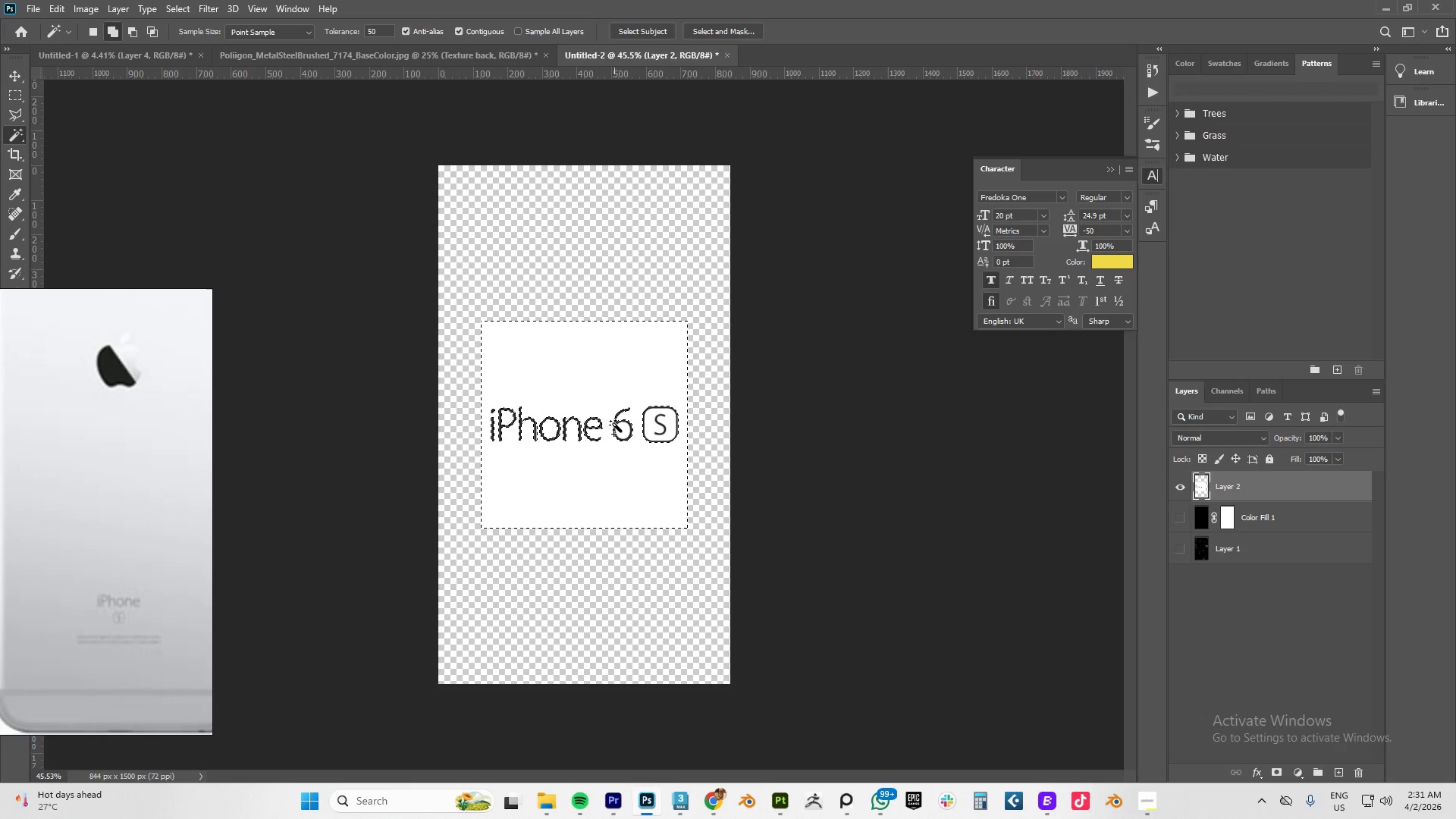 
hold_key(key=ShiftLeft, duration=1.42)
left_click([620, 432])
 